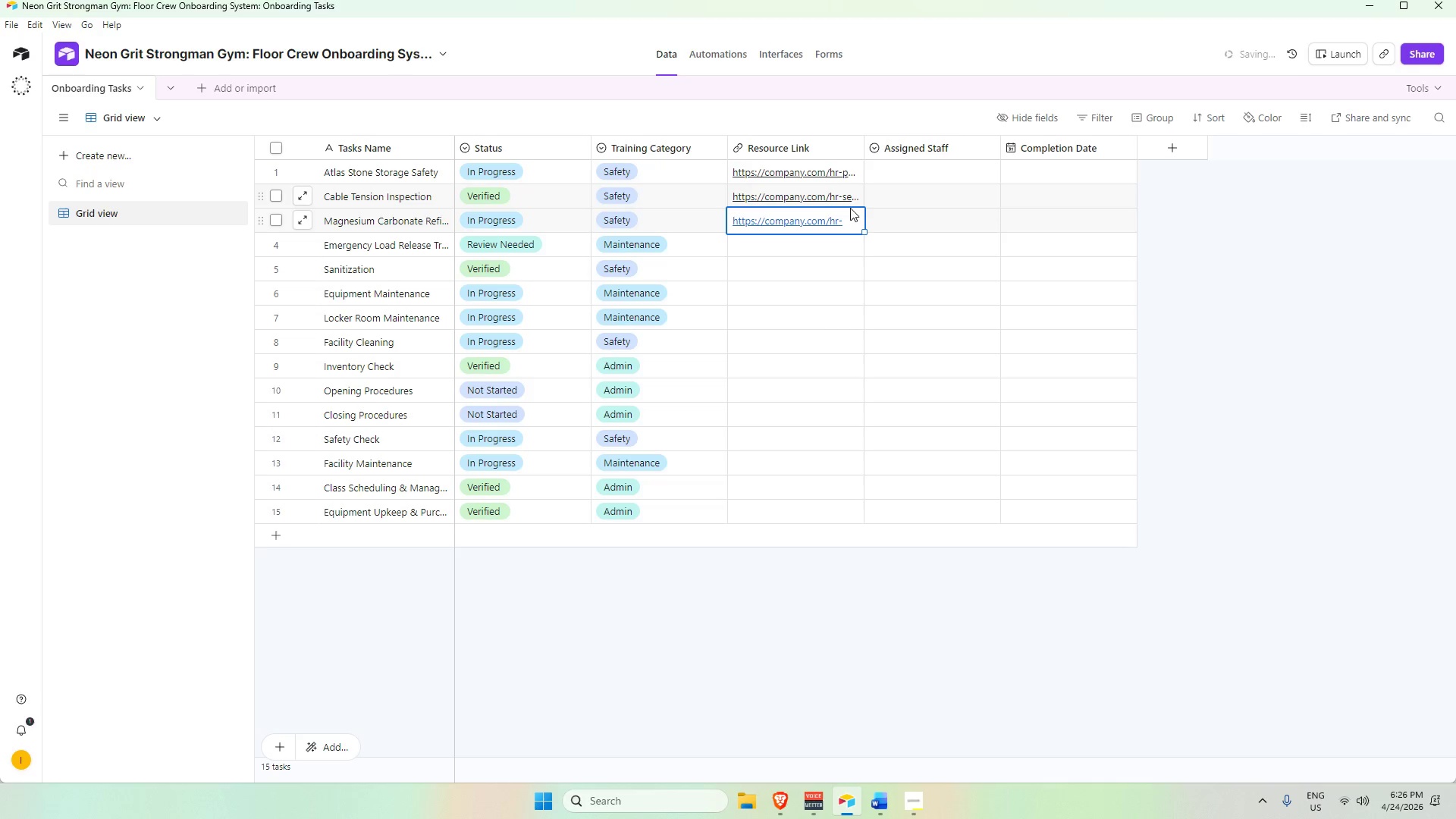 
key(Enter)
 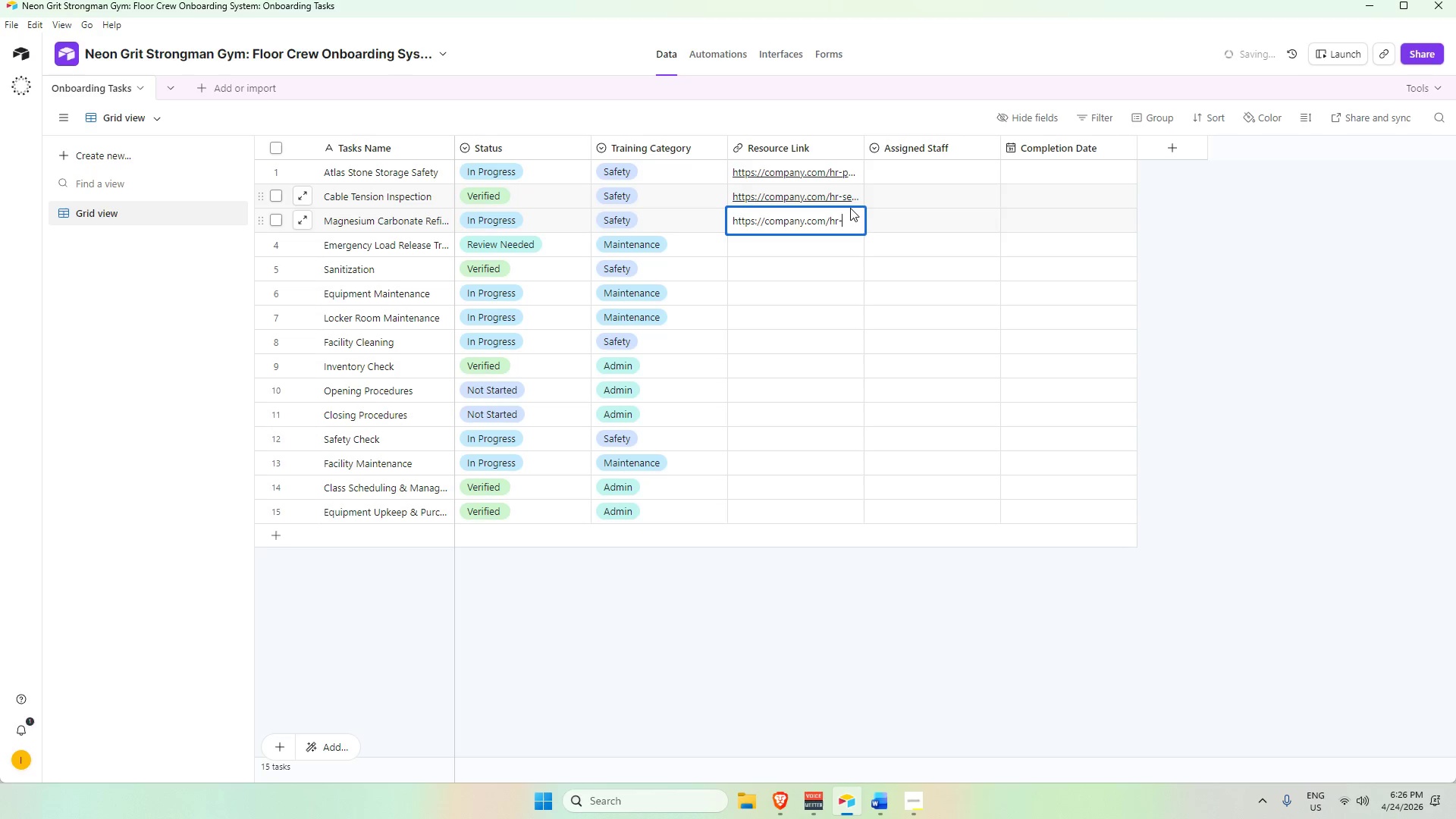 
type(orientation)
 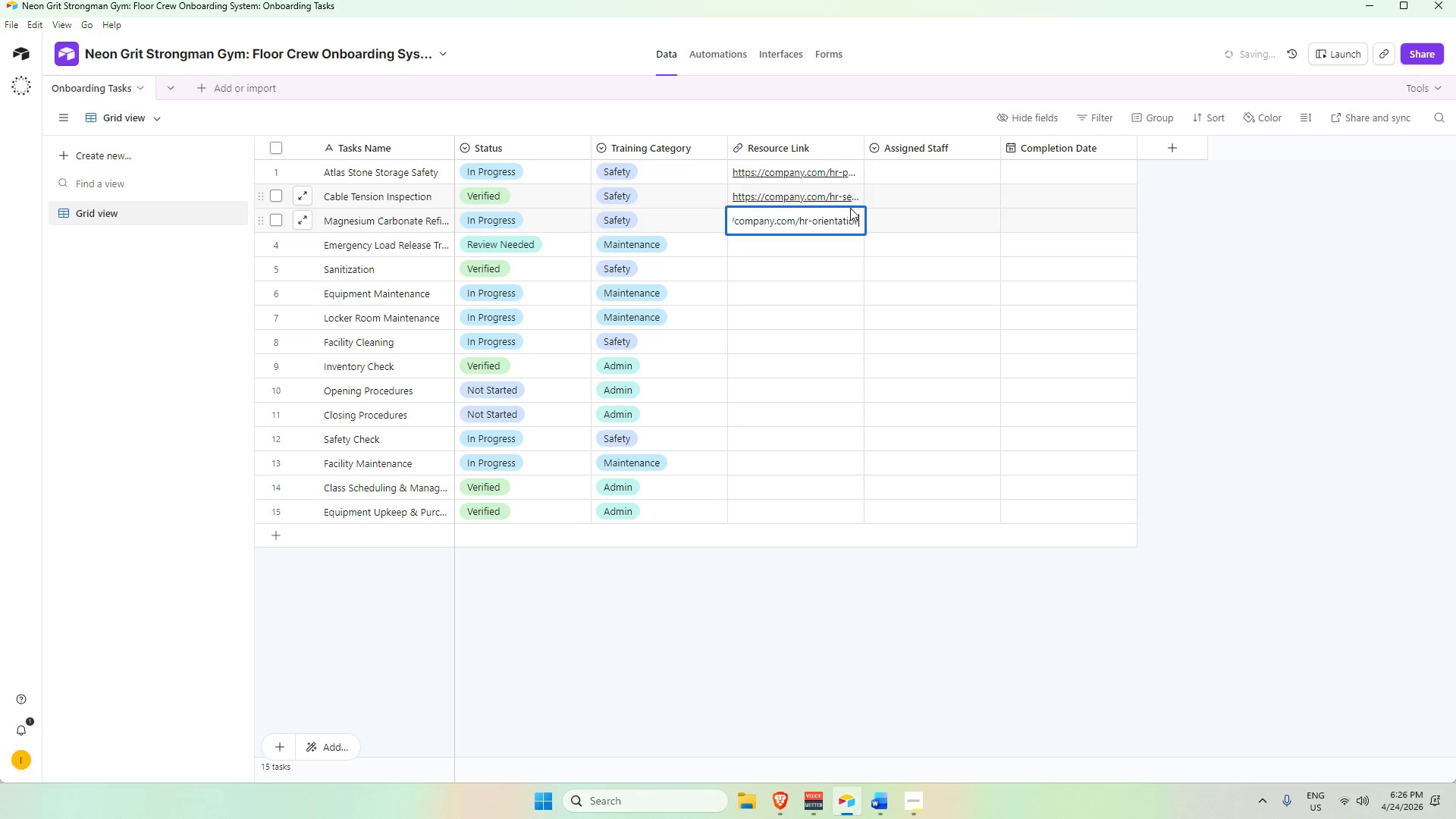 
key(Enter)
 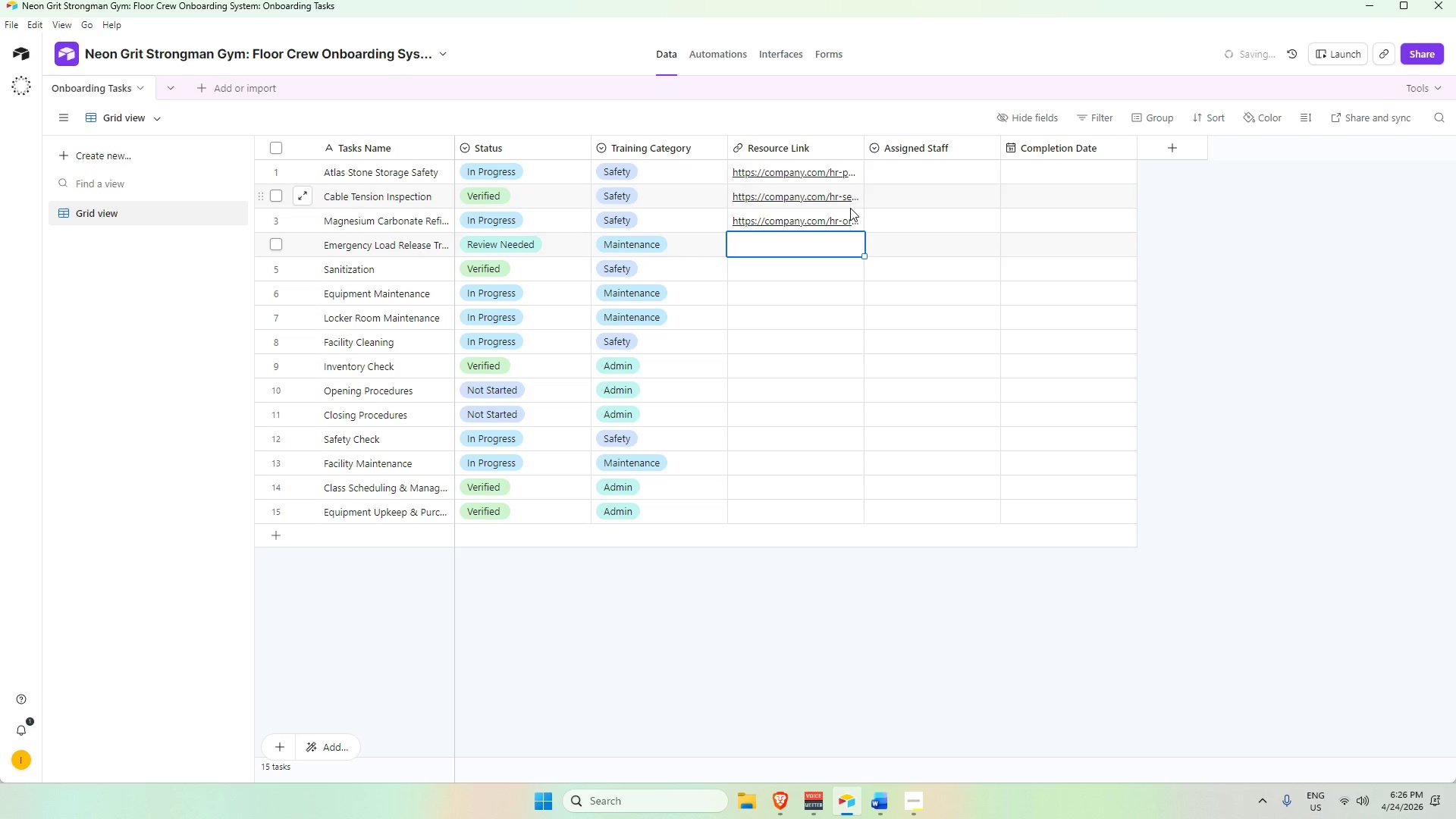 
key(Control+V)
 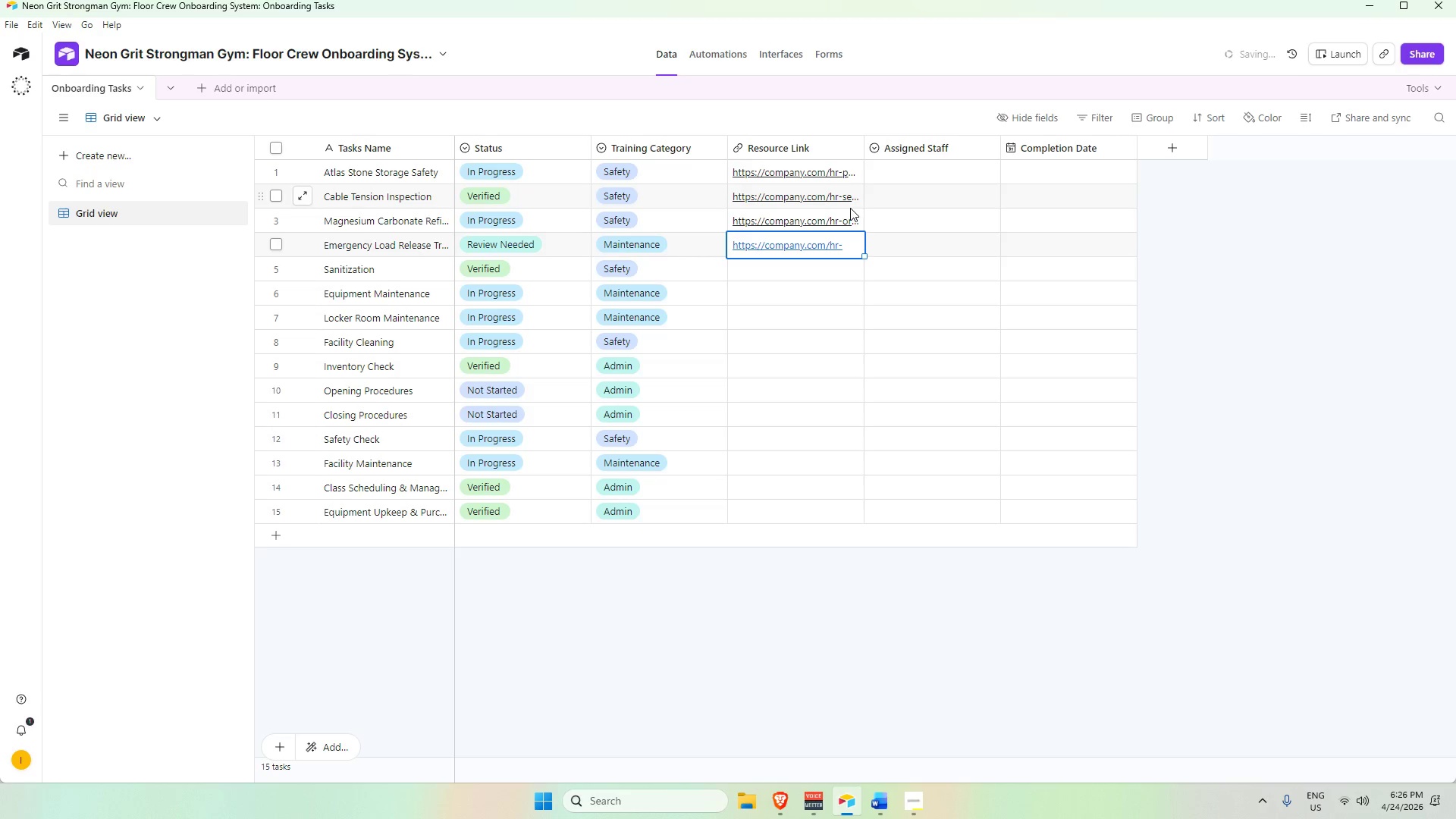 
key(Enter)
 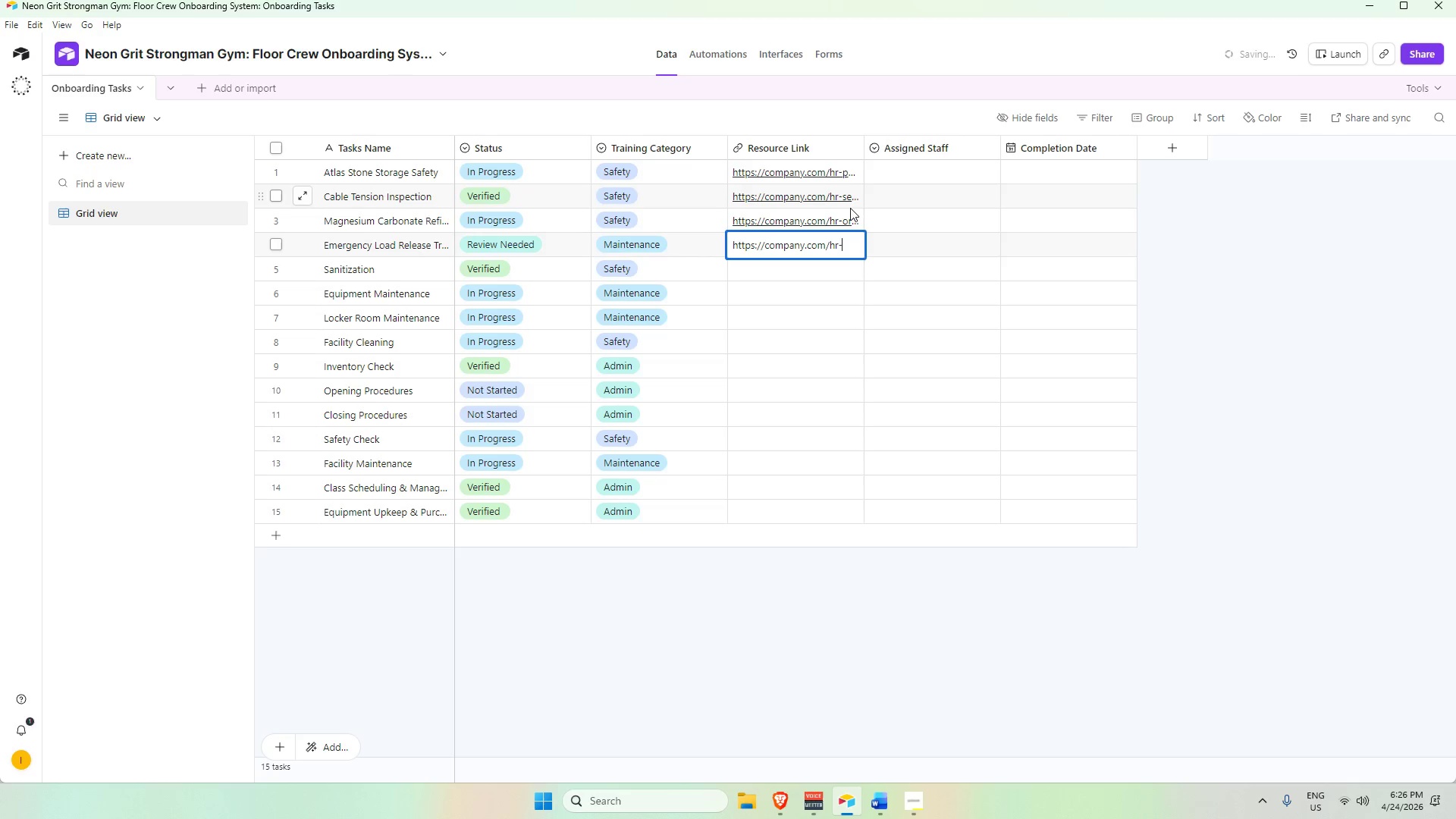 
type(handbook)
 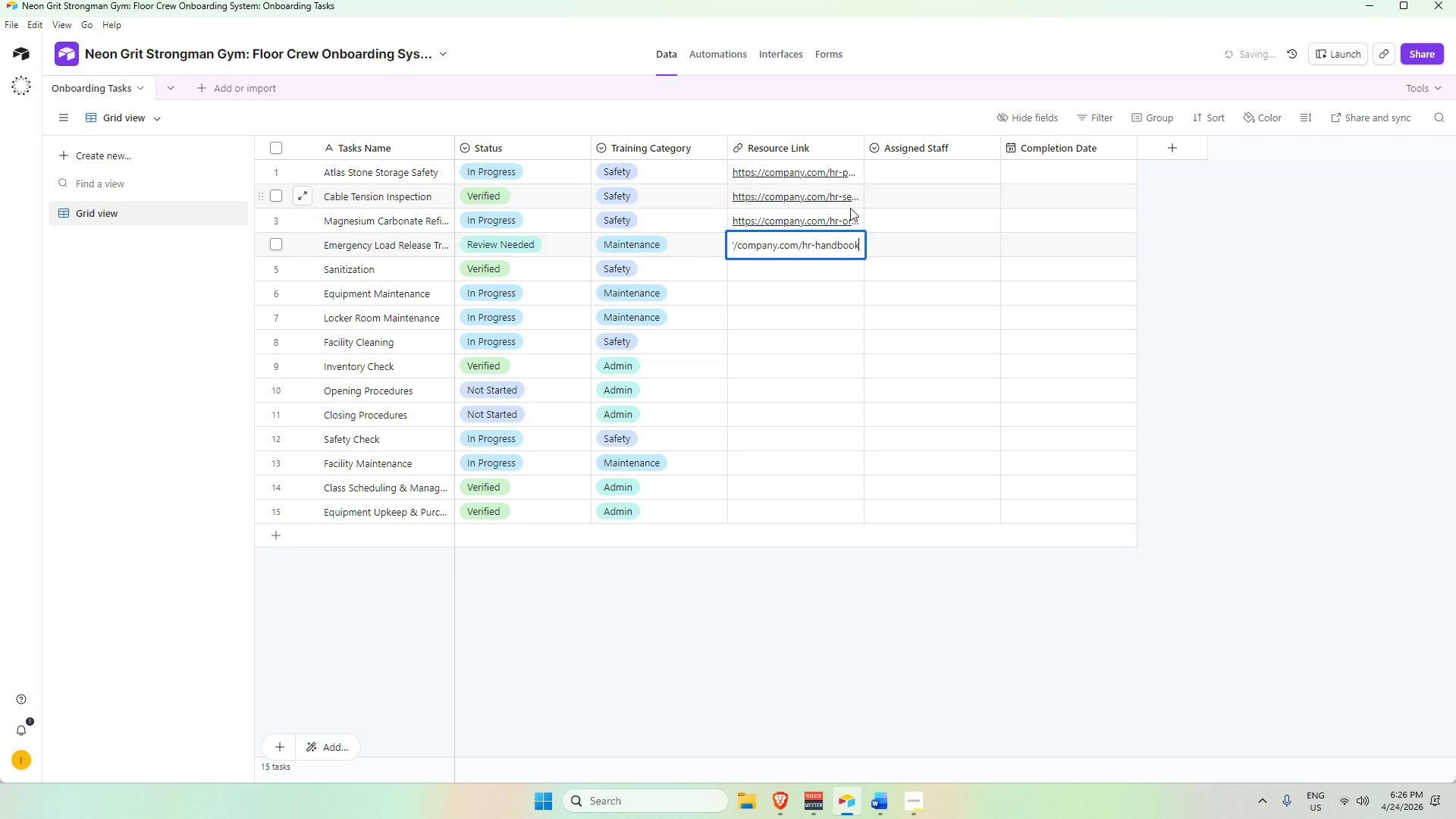 
key(Enter)
 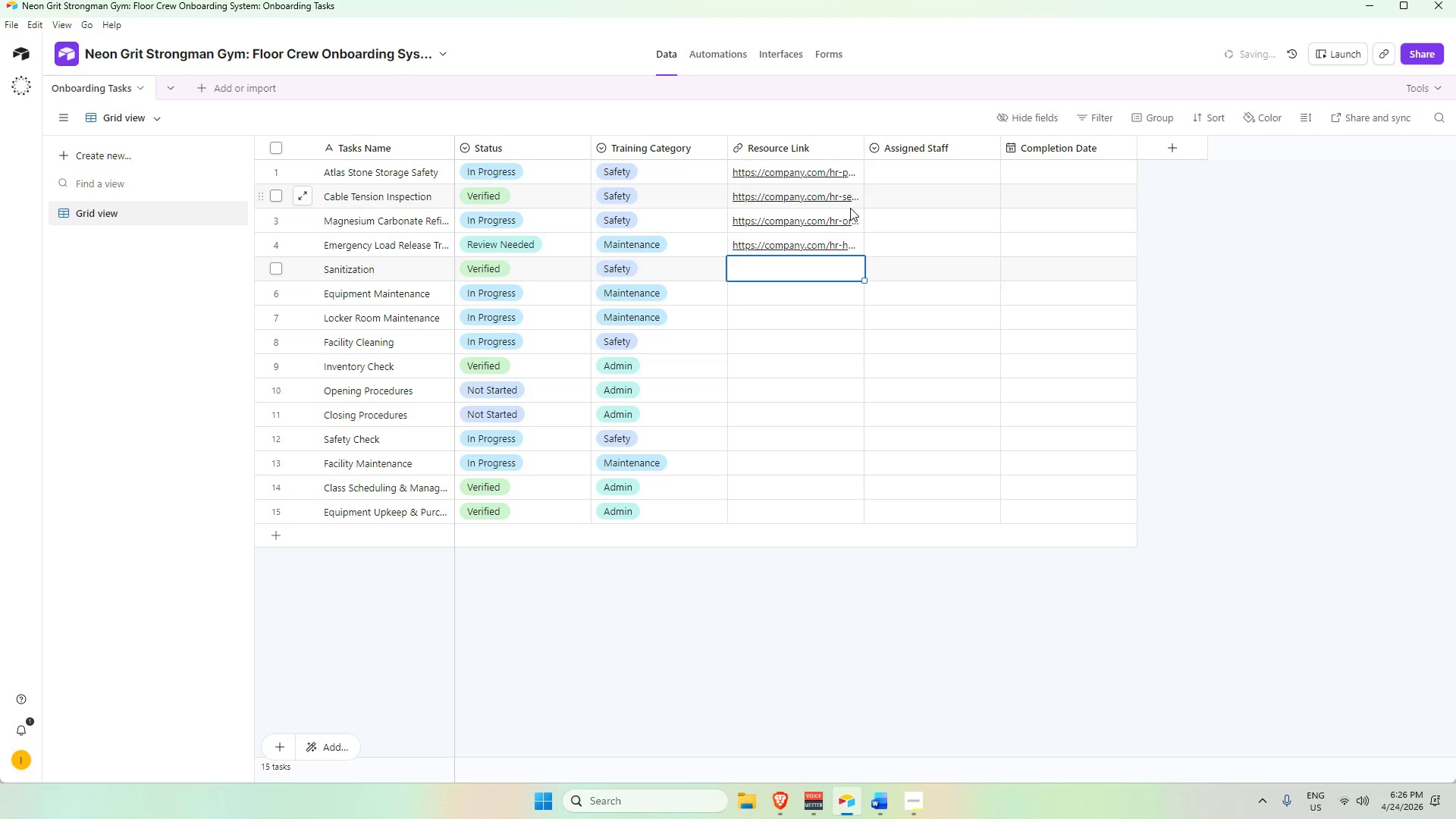 
key(Control+V)
 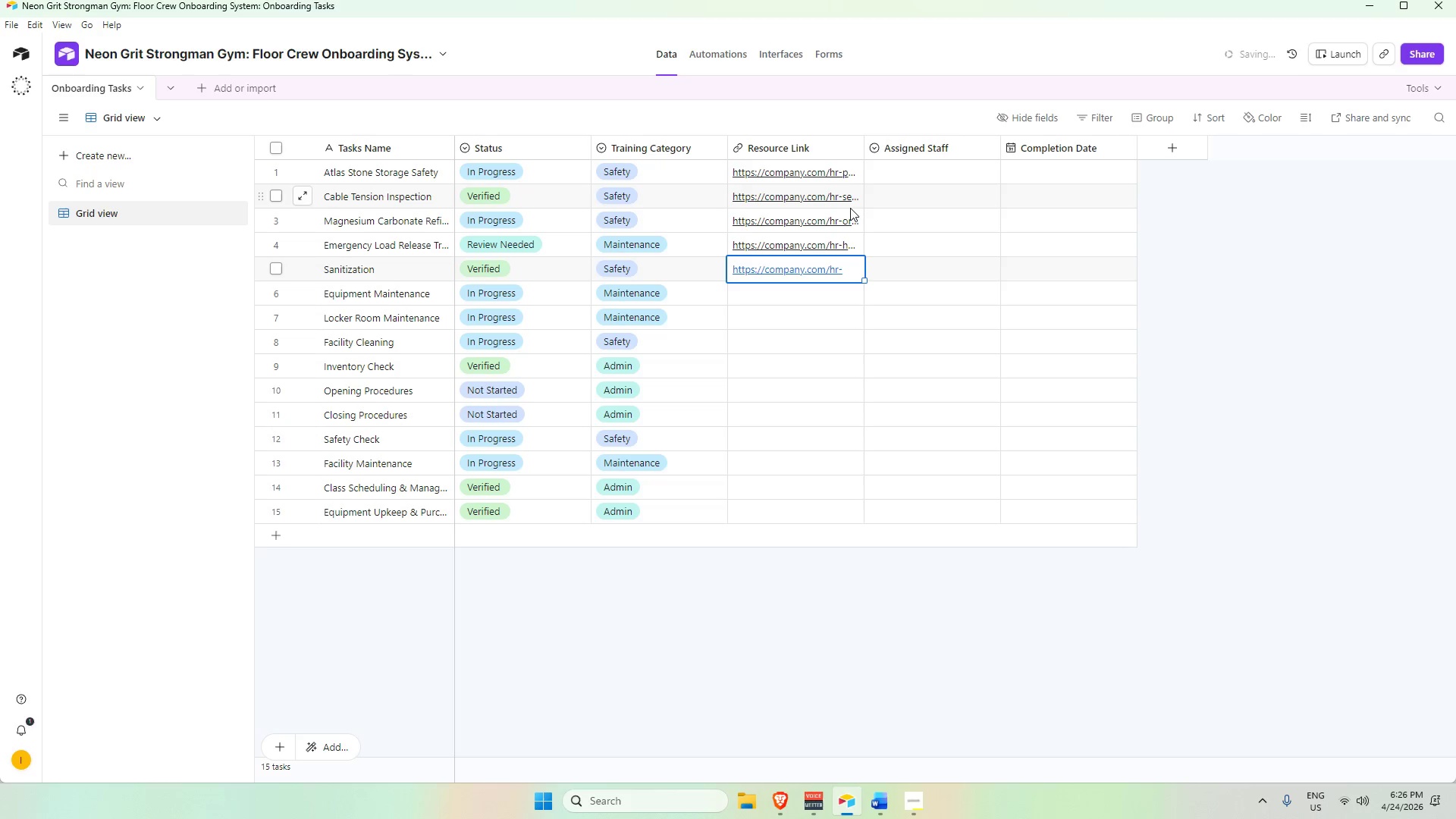 
key(Enter)
 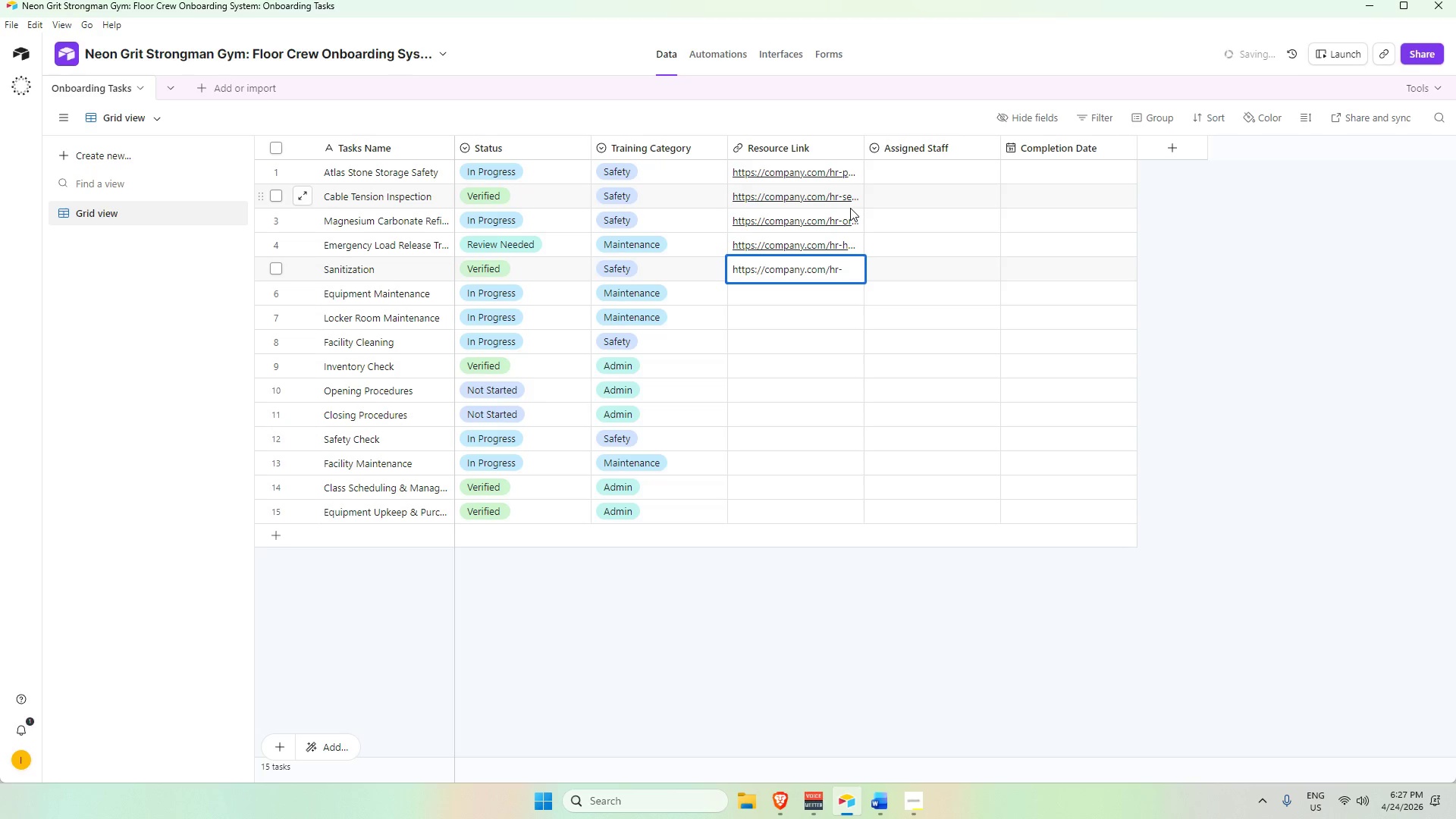 
wait(13.02)
 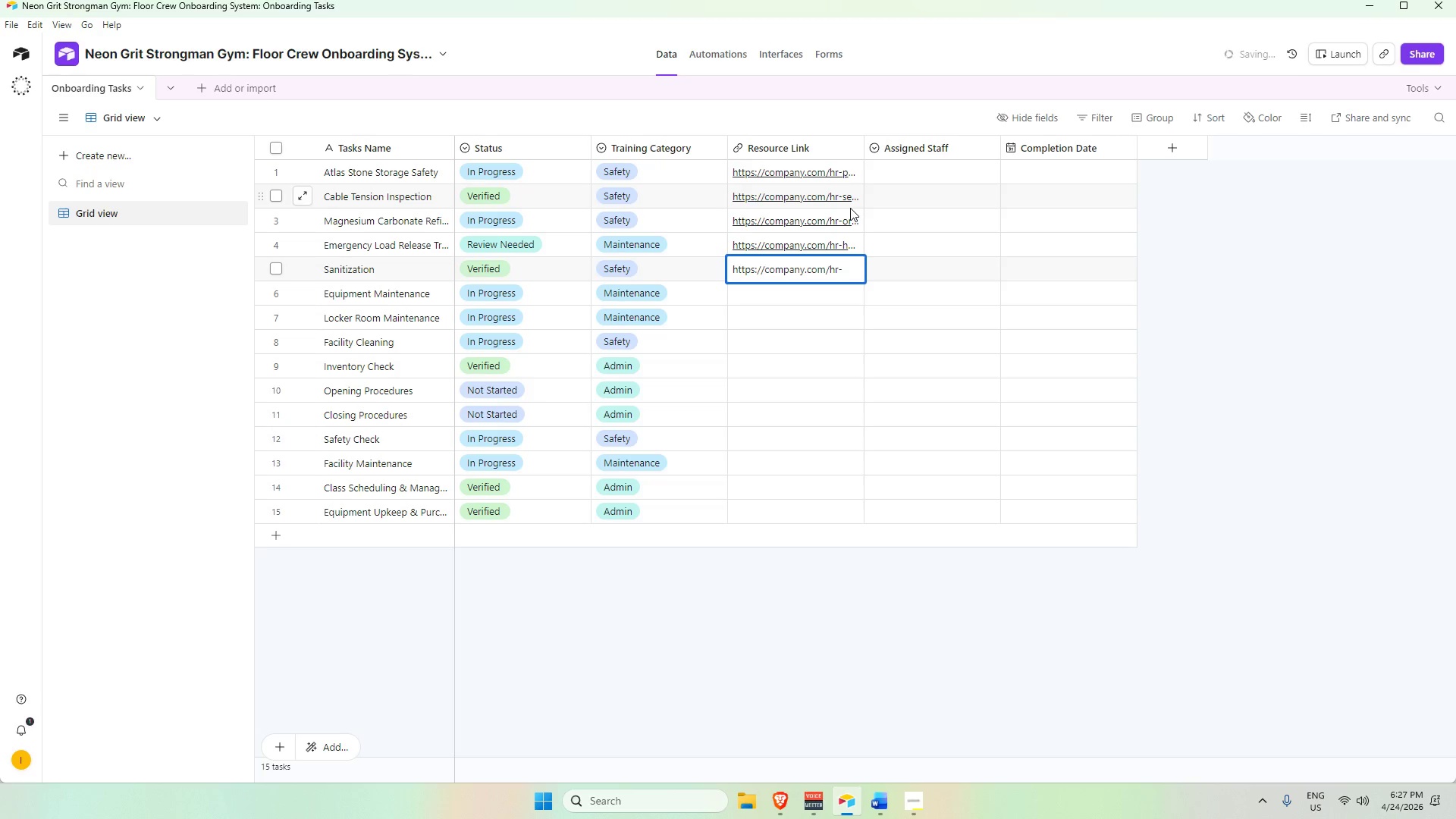 
type(2fa-setup)
 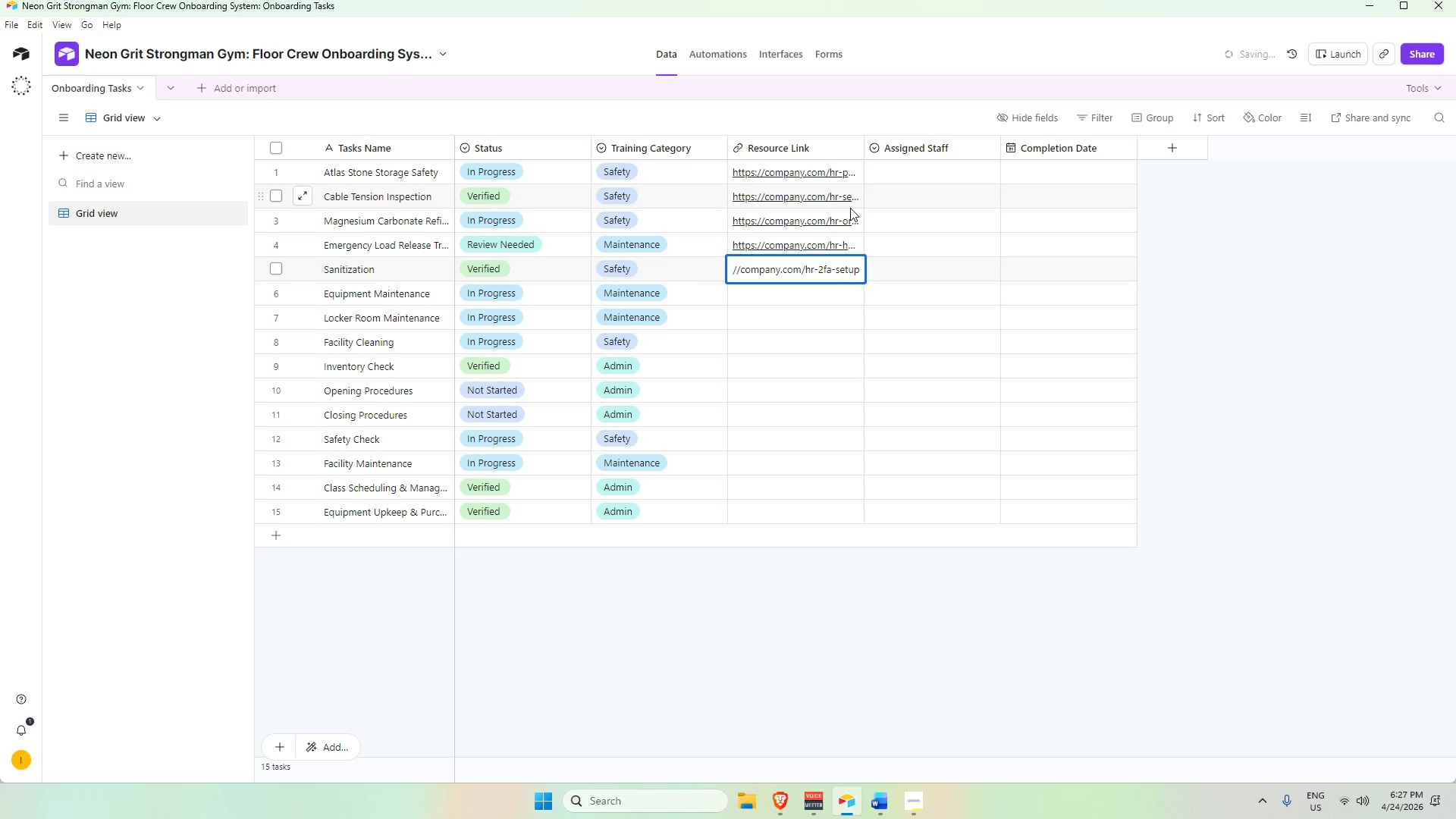 
key(Enter)
 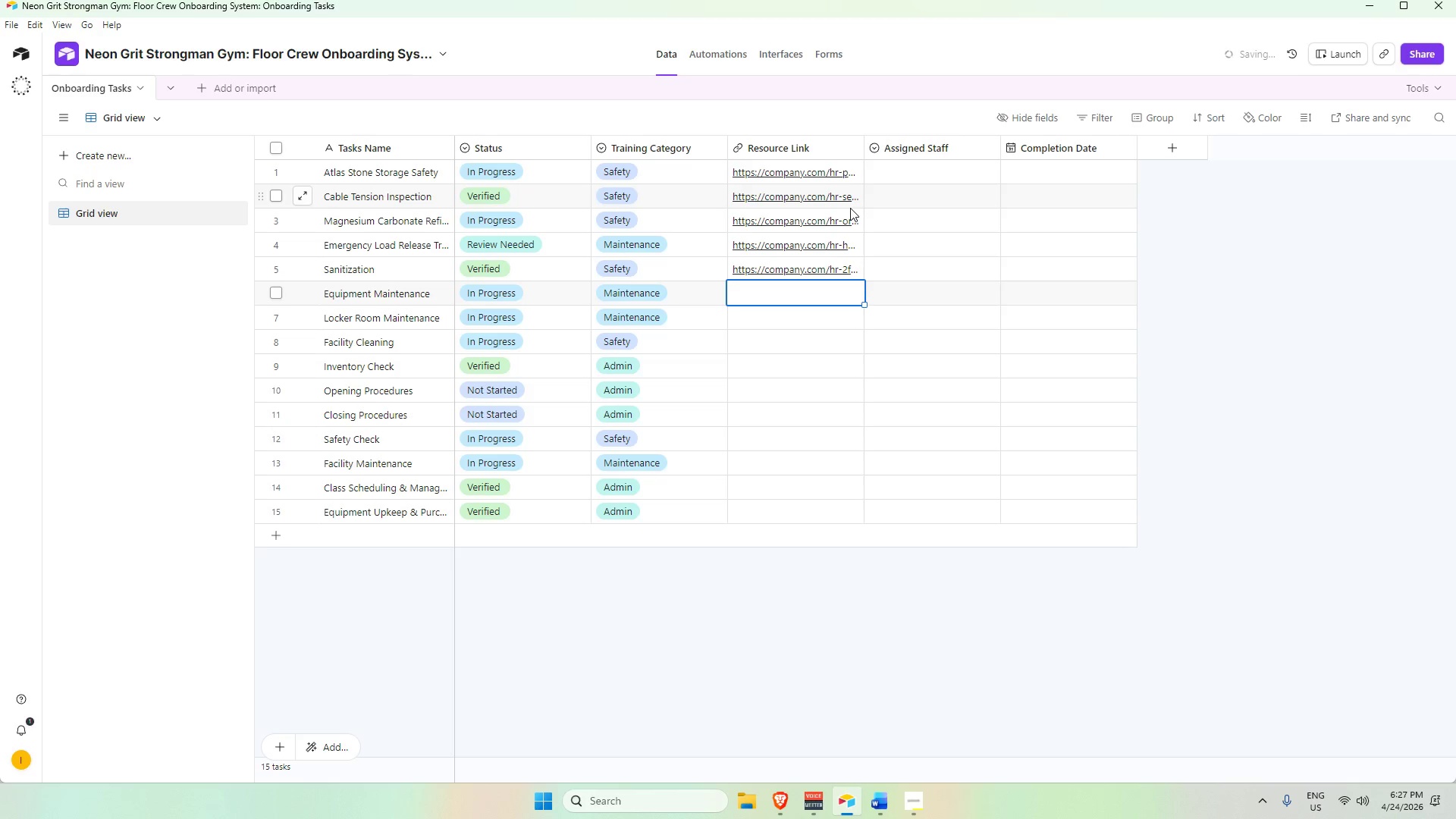 
type(safety)
key(Backspace)
 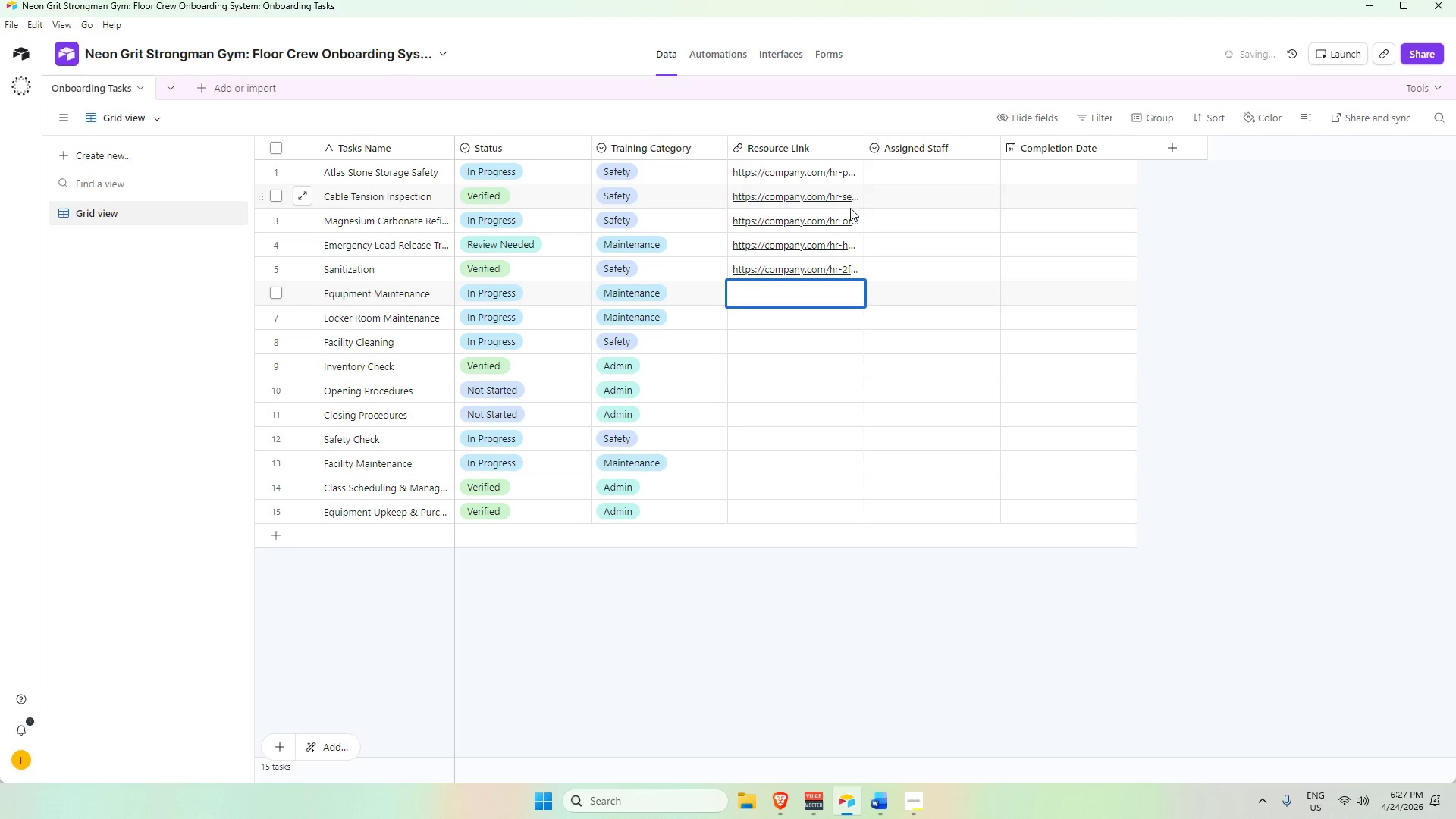 
key(Control+V)
 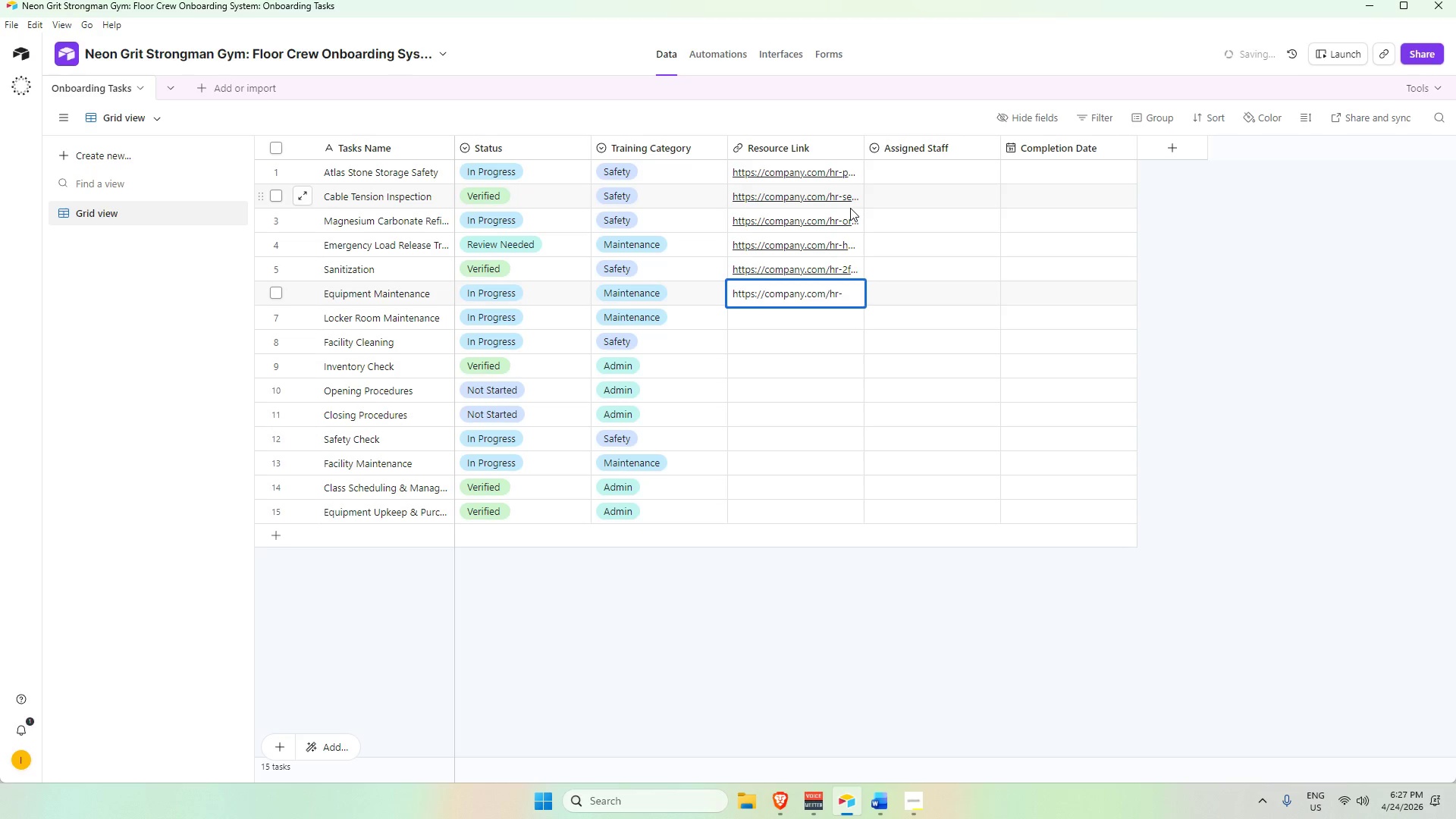 
key(Enter)
 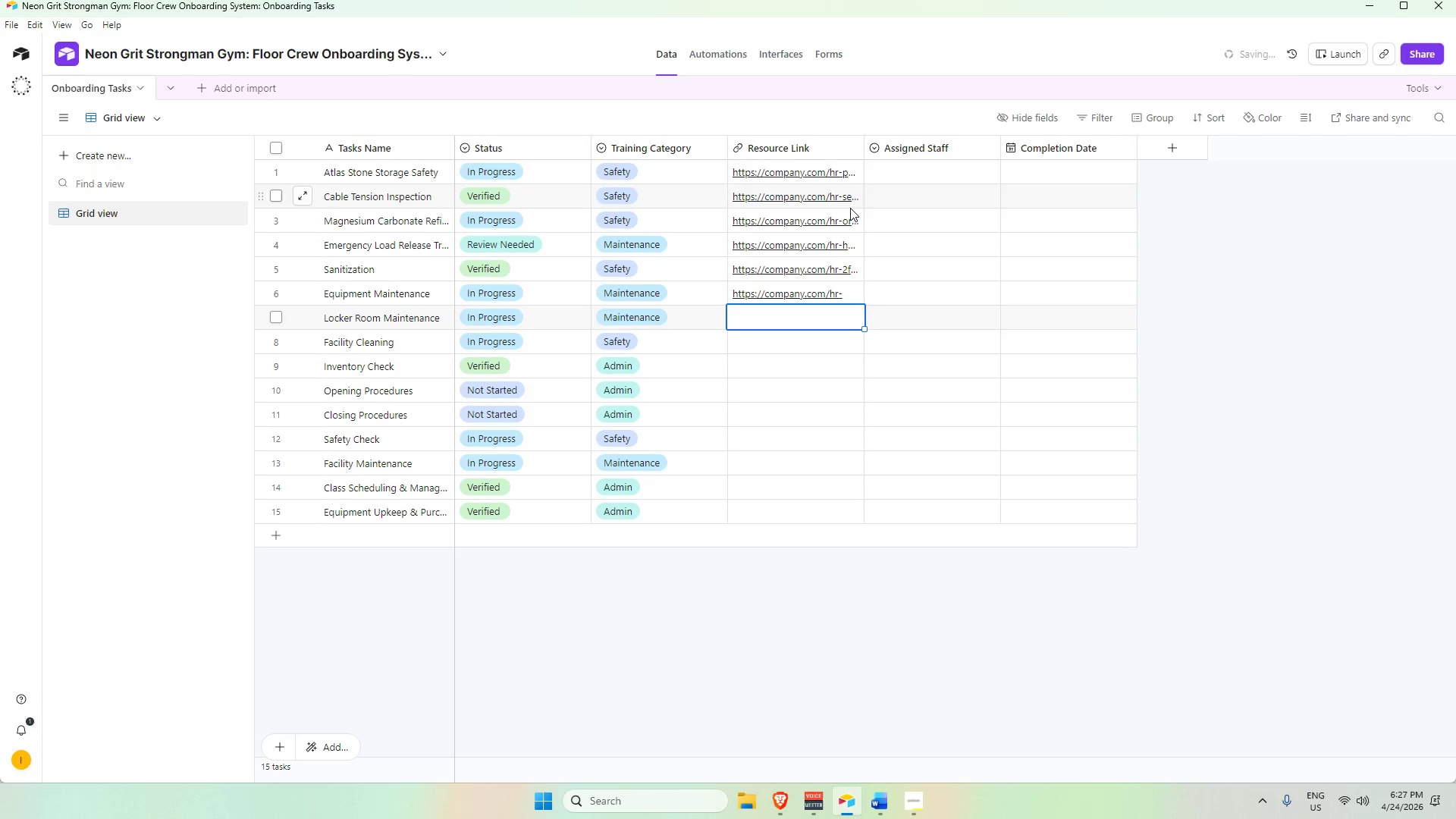 
key(ArrowUp)
 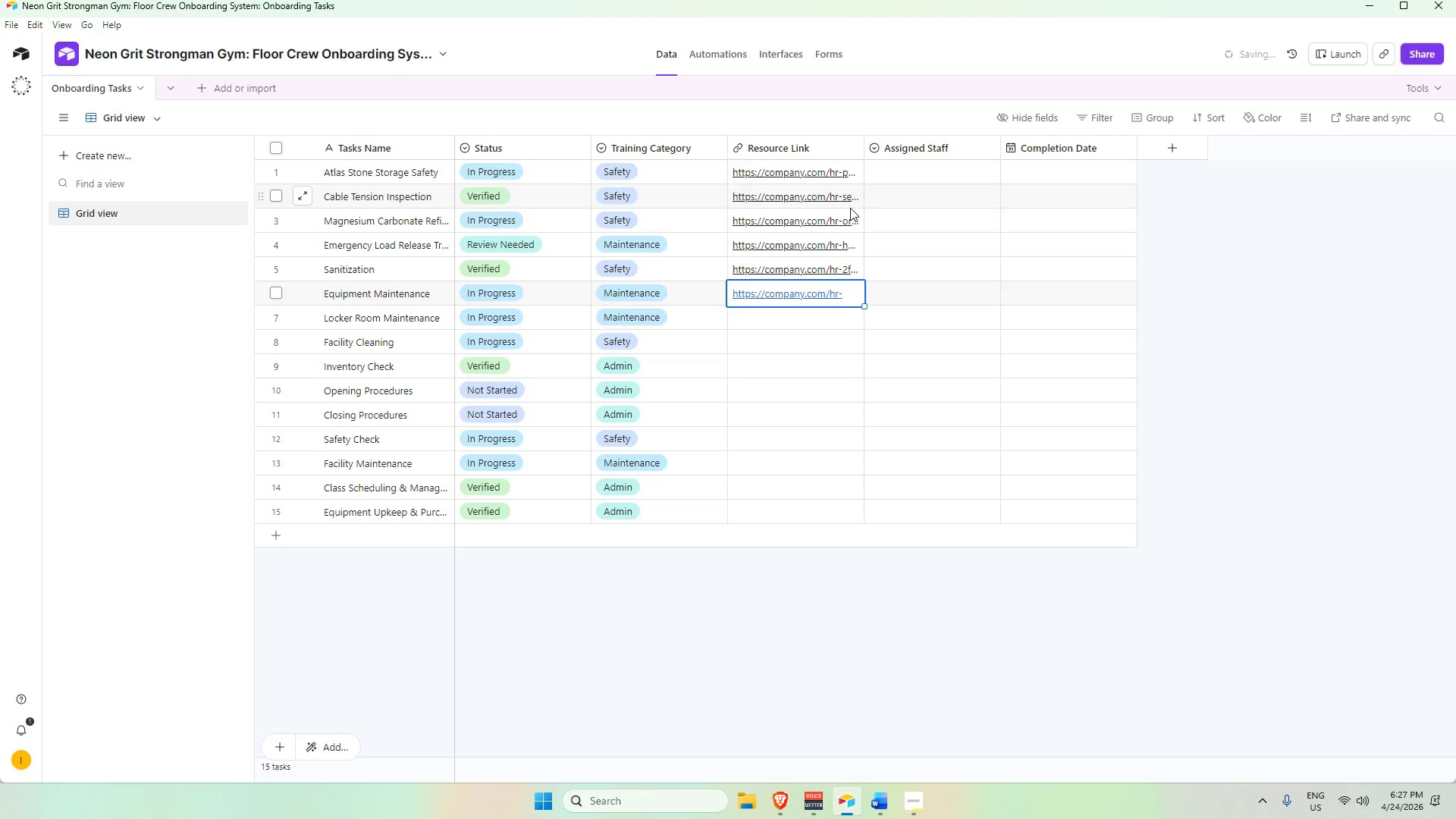 
key(Enter)
 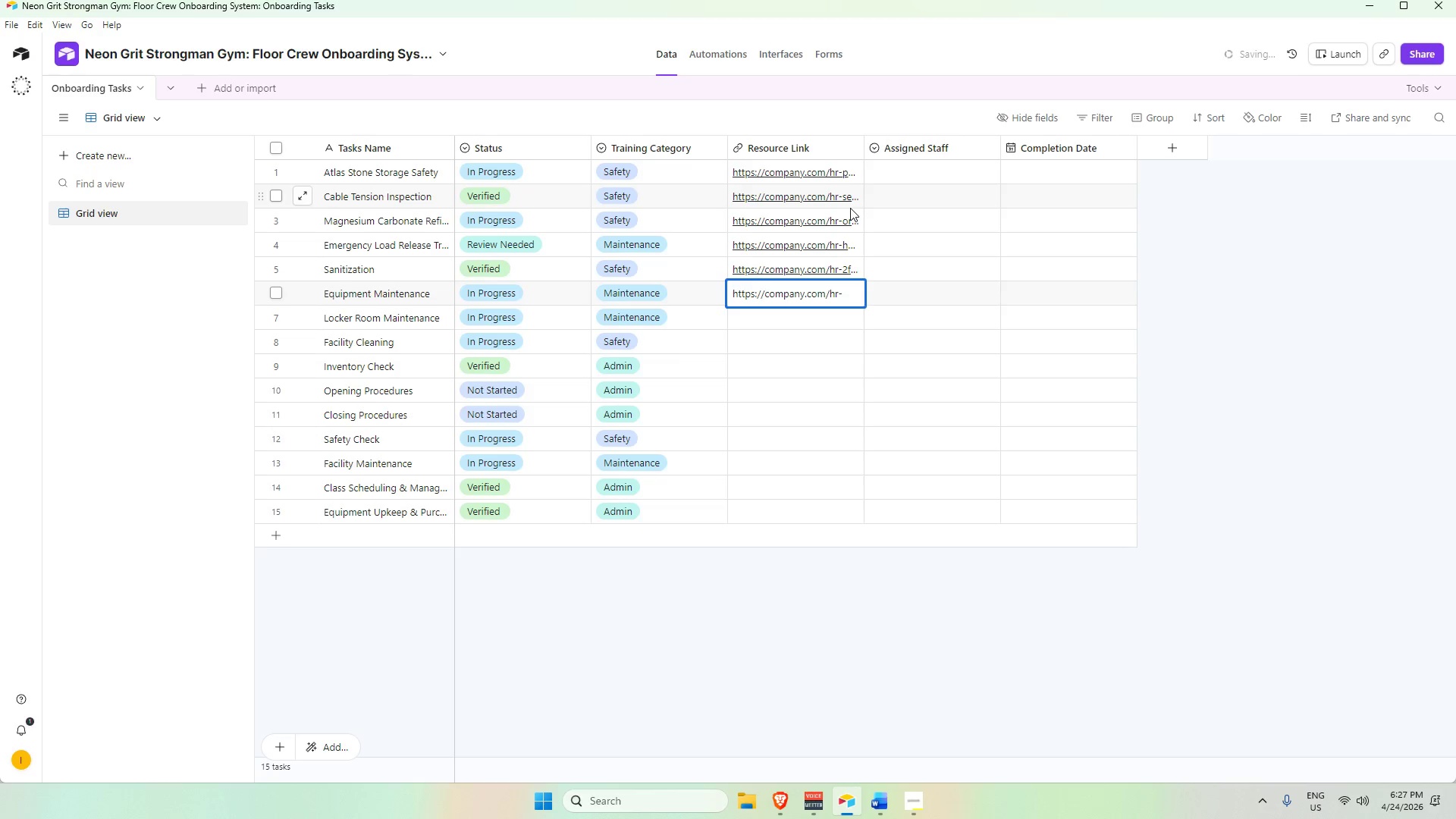 
type(safetytraining)
 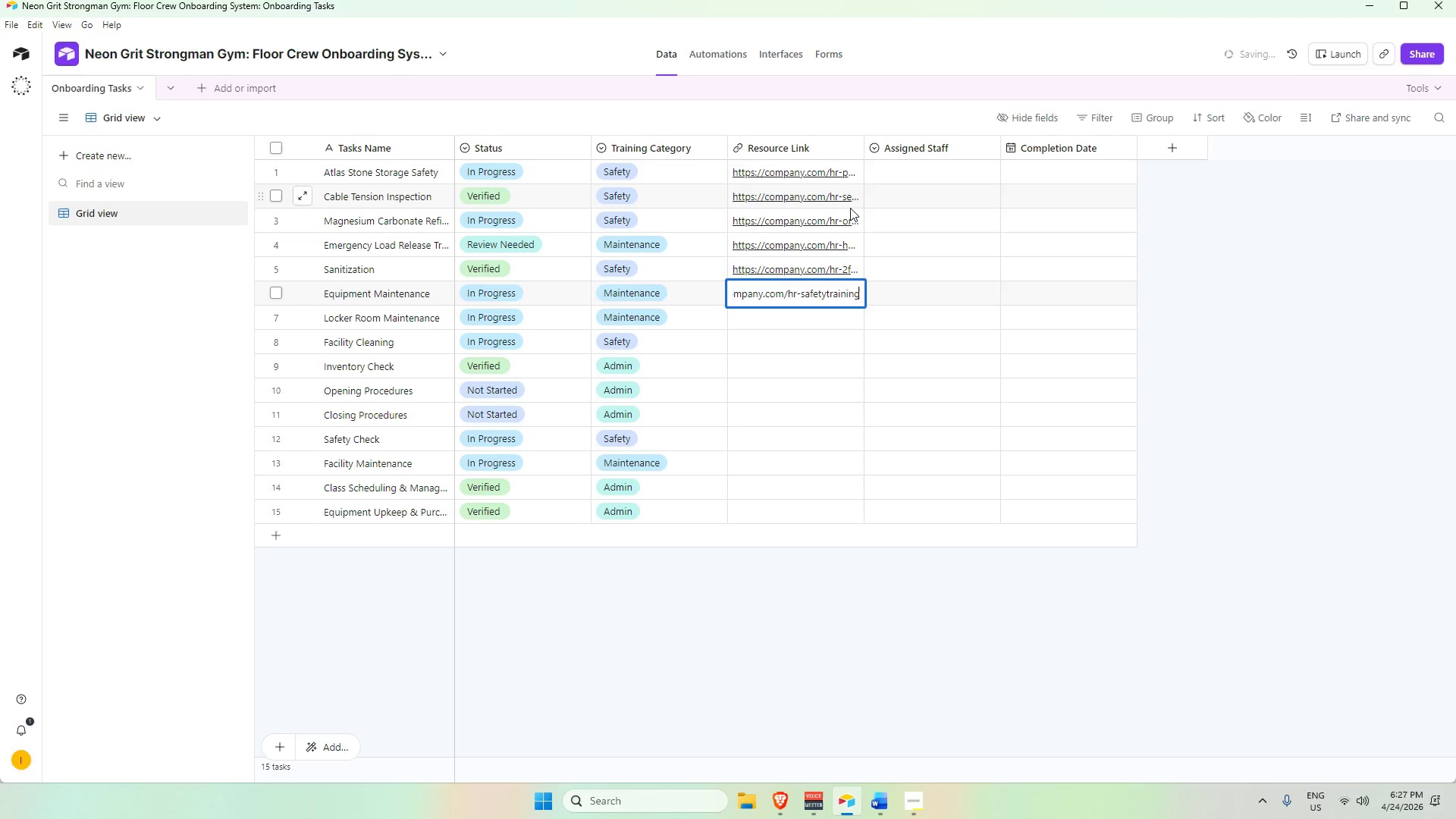 
key(Enter)
 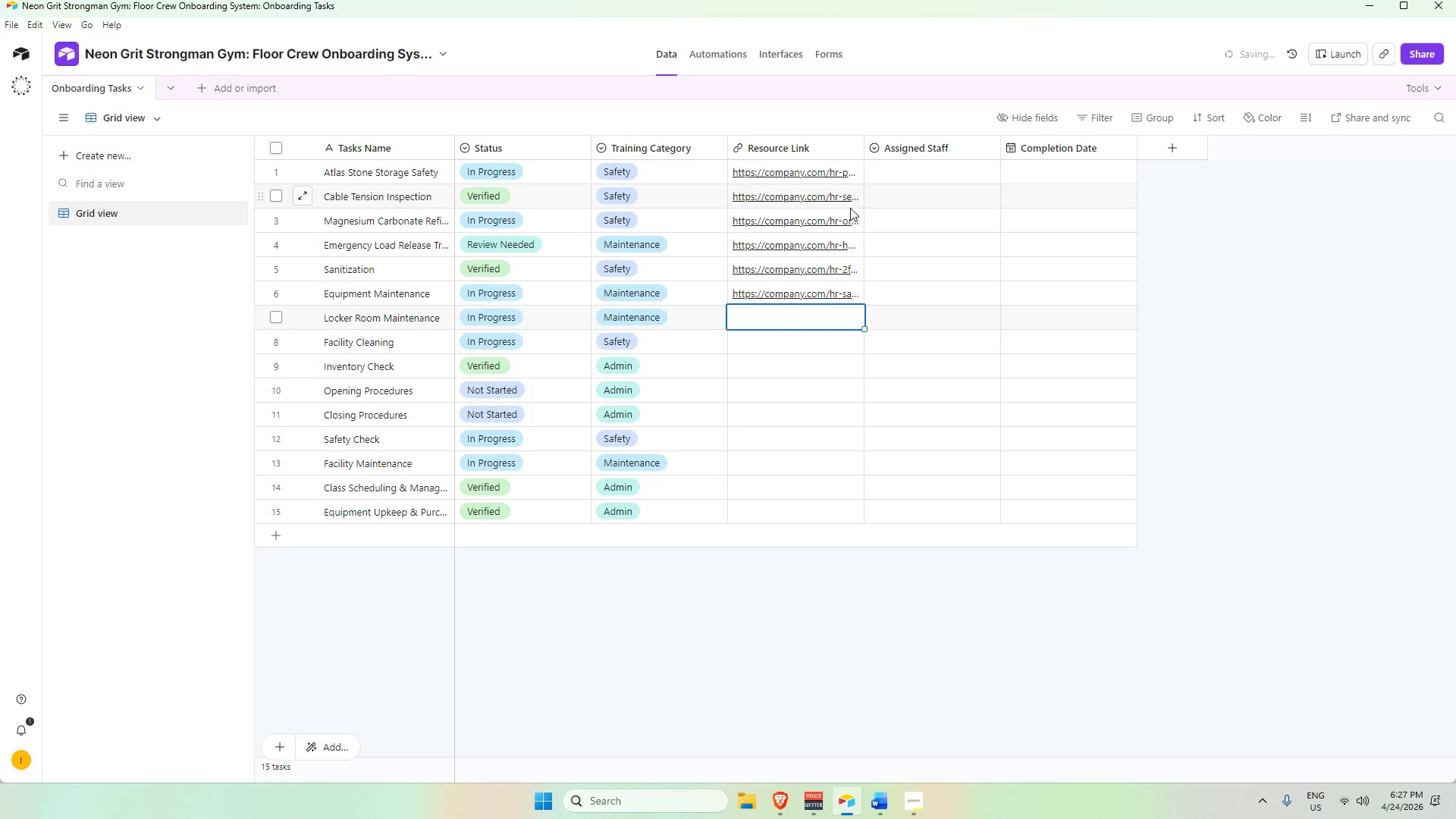 
key(Control+V)
 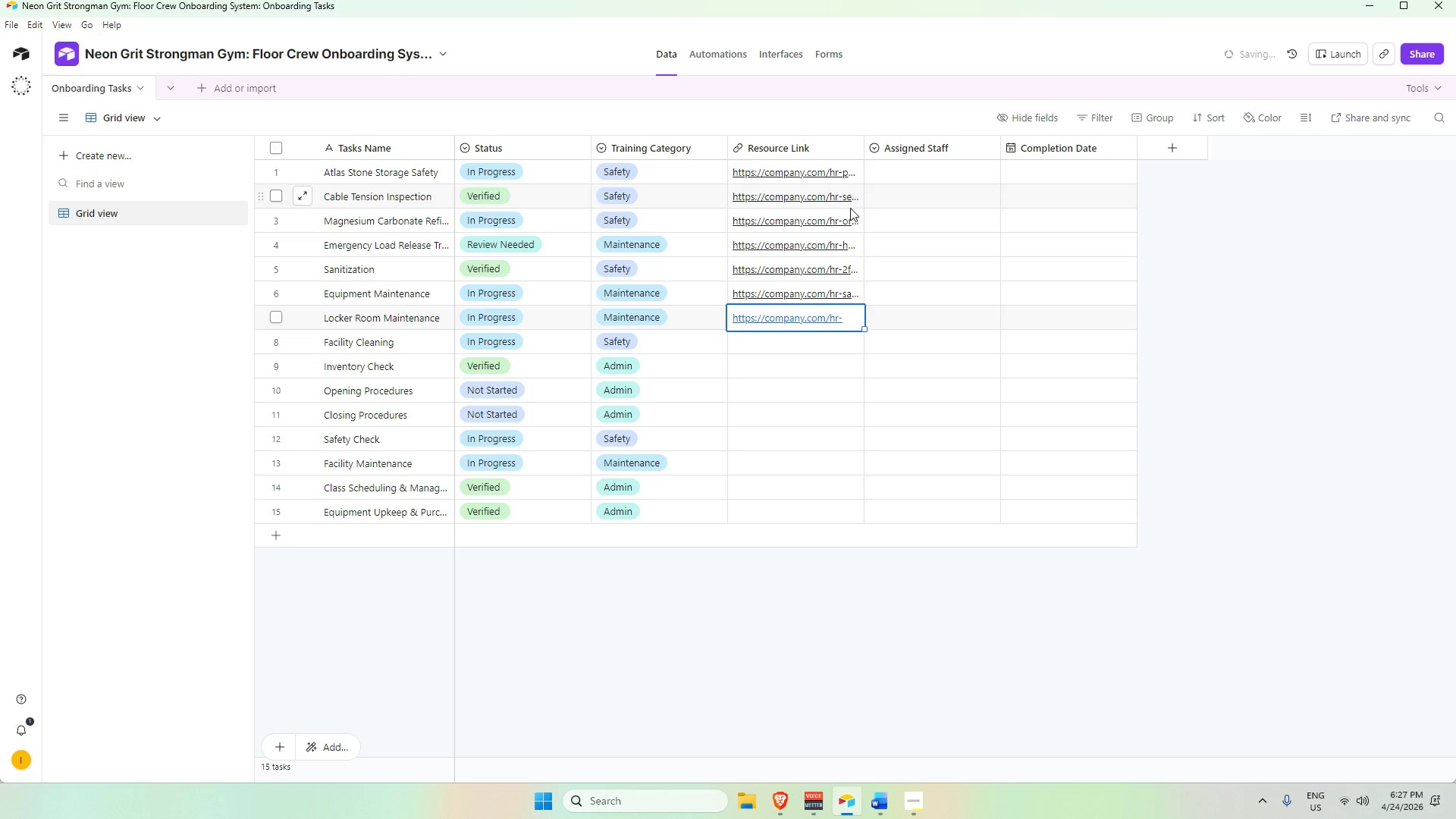 
key(Enter)
 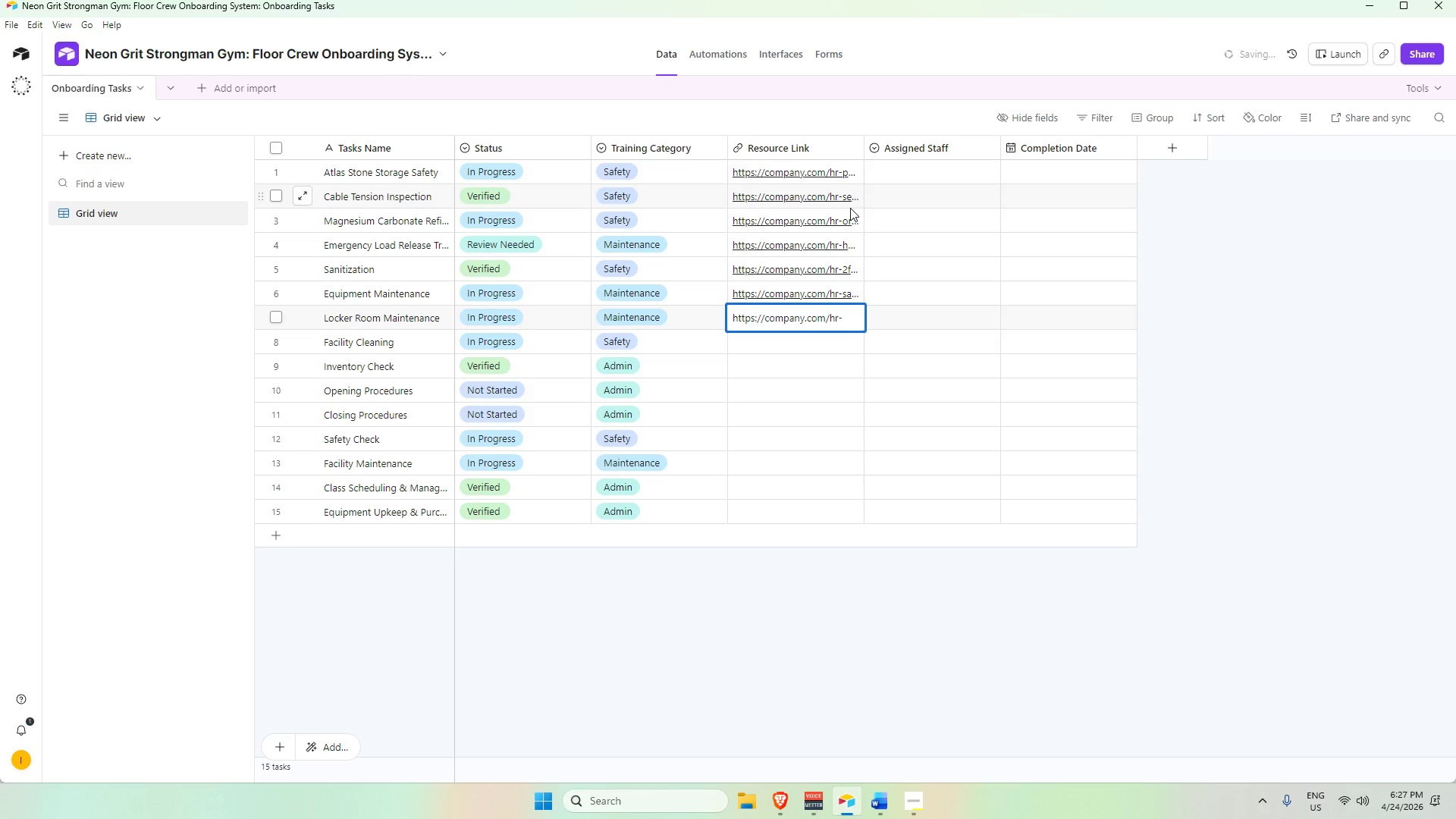 
type(team-intro)
 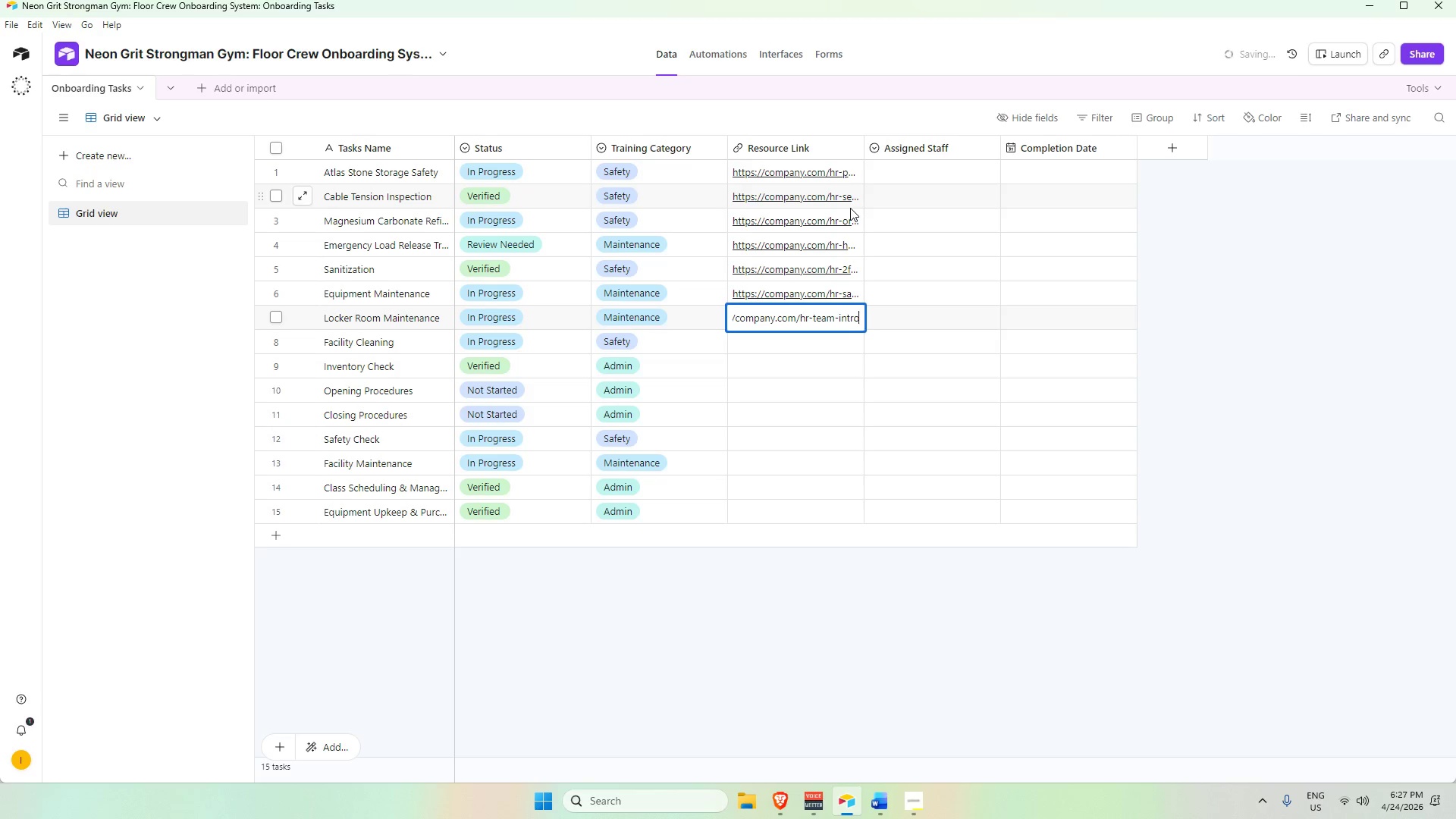 
key(Enter)
 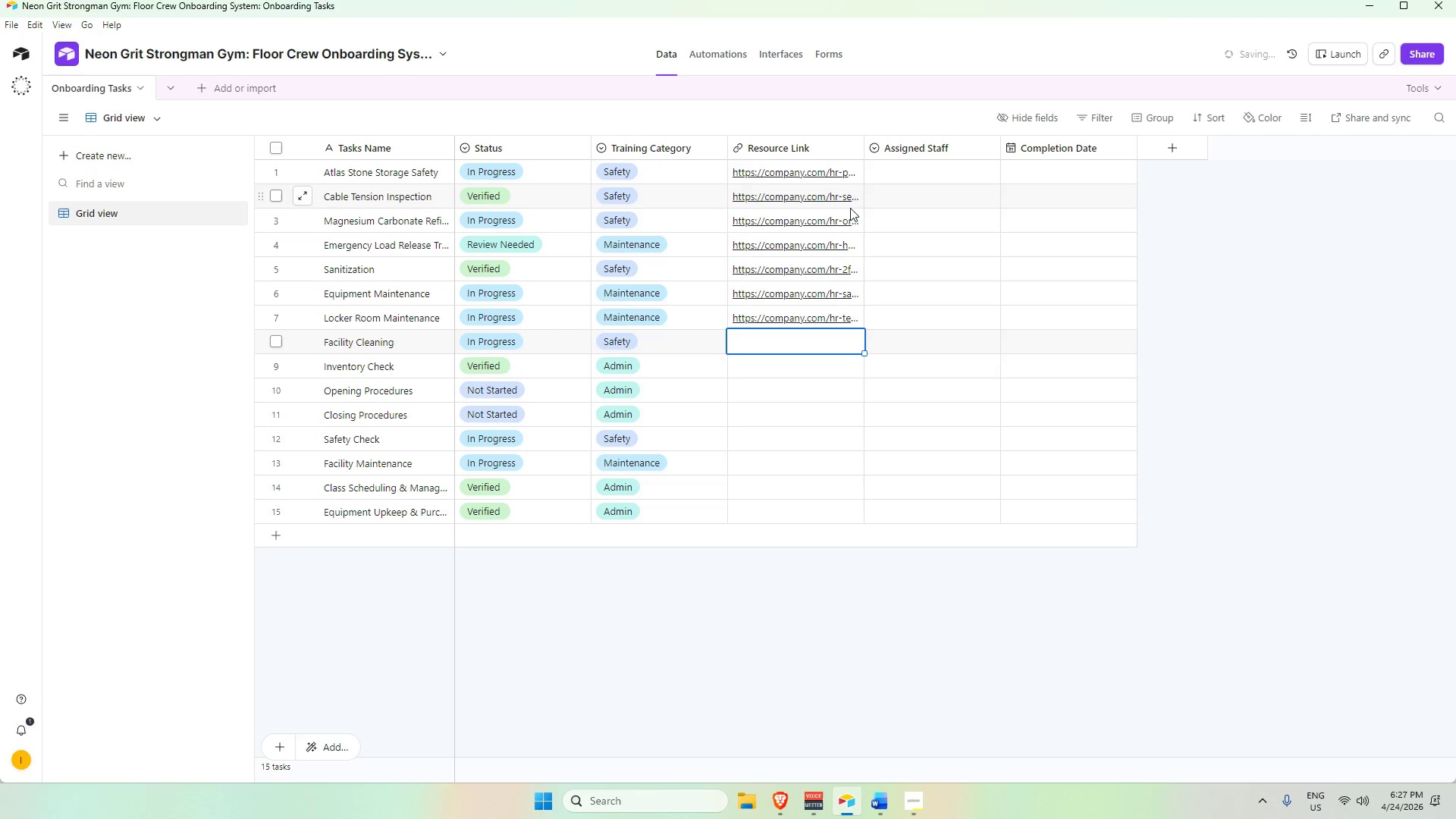 
wait(5.34)
 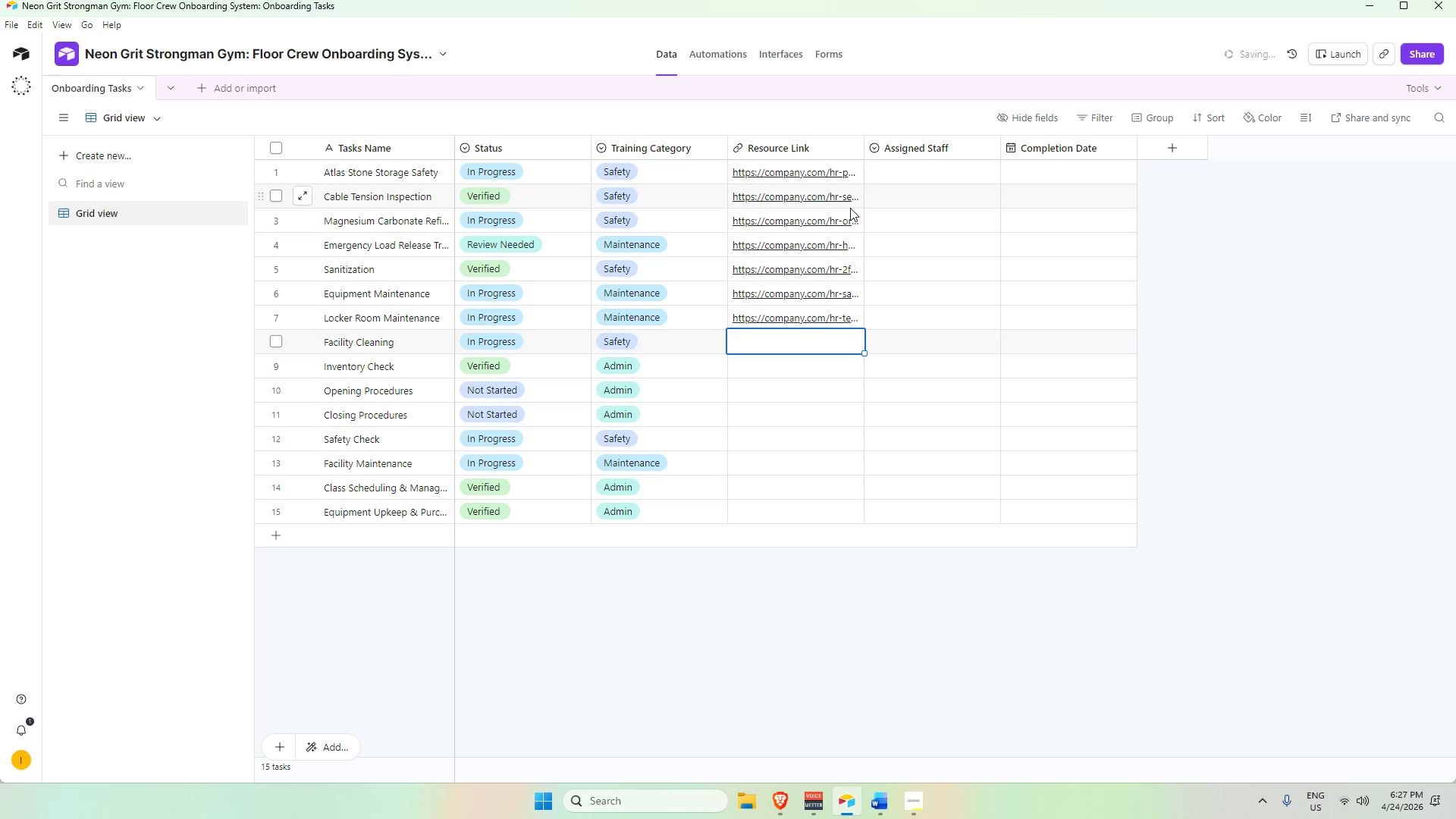 
key(Control+V)
 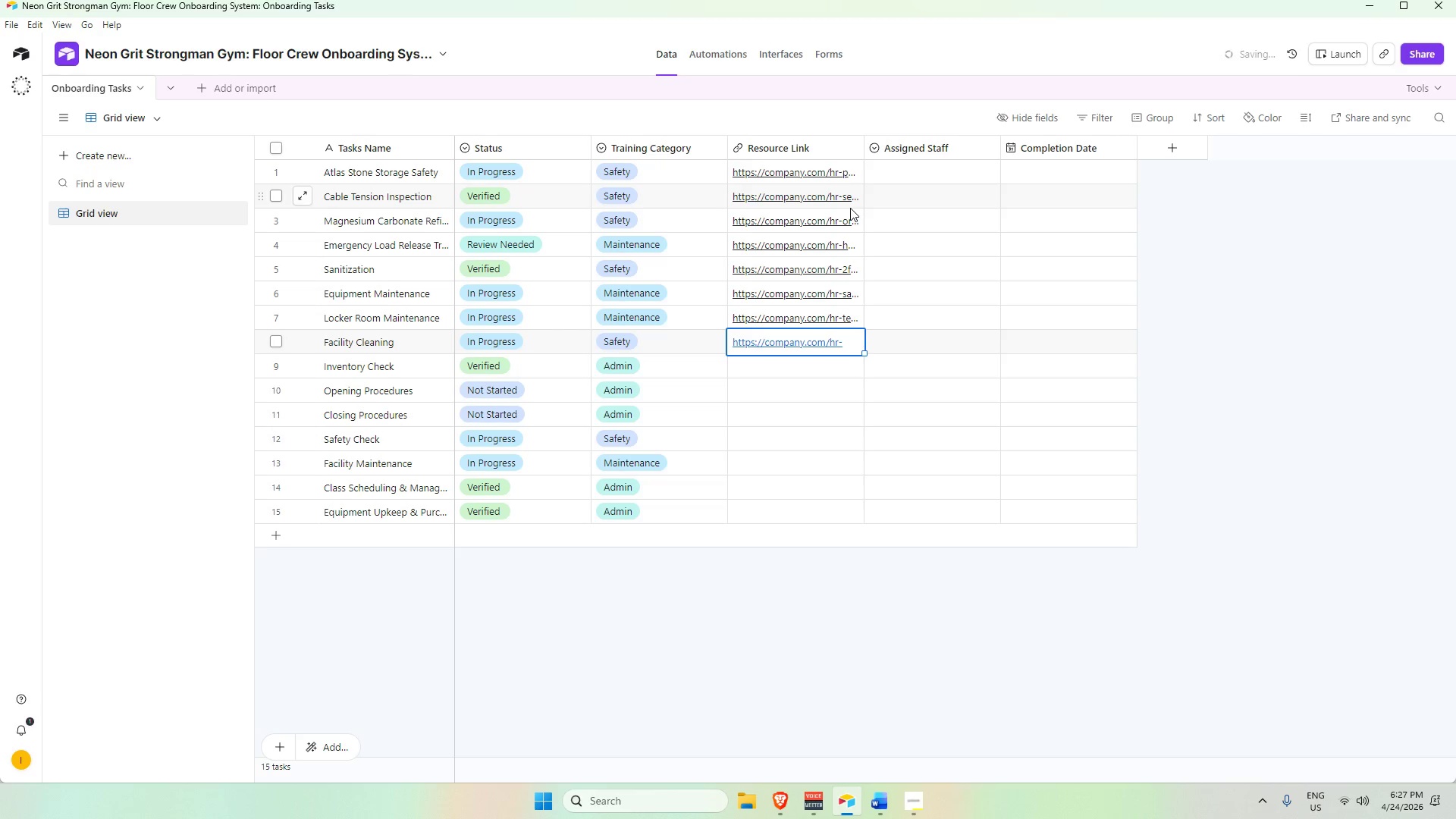 
key(Enter)
 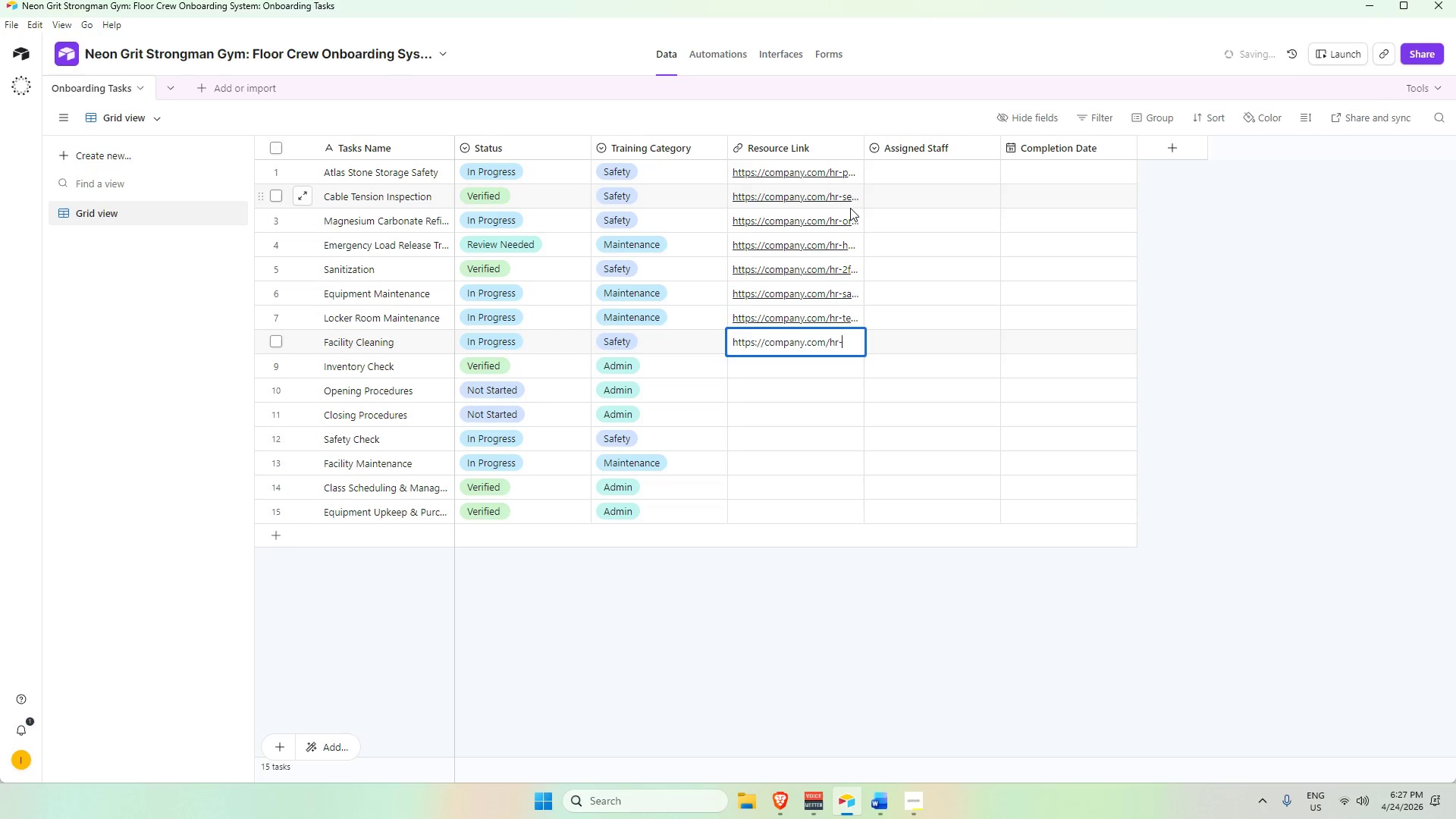 
type(workstai)
key(Backspace)
type(tion )
key(Backspace)
type(setu)
key(Backspace)
key(Backspace)
key(Backspace)
key(Backspace)
type(-setup)
 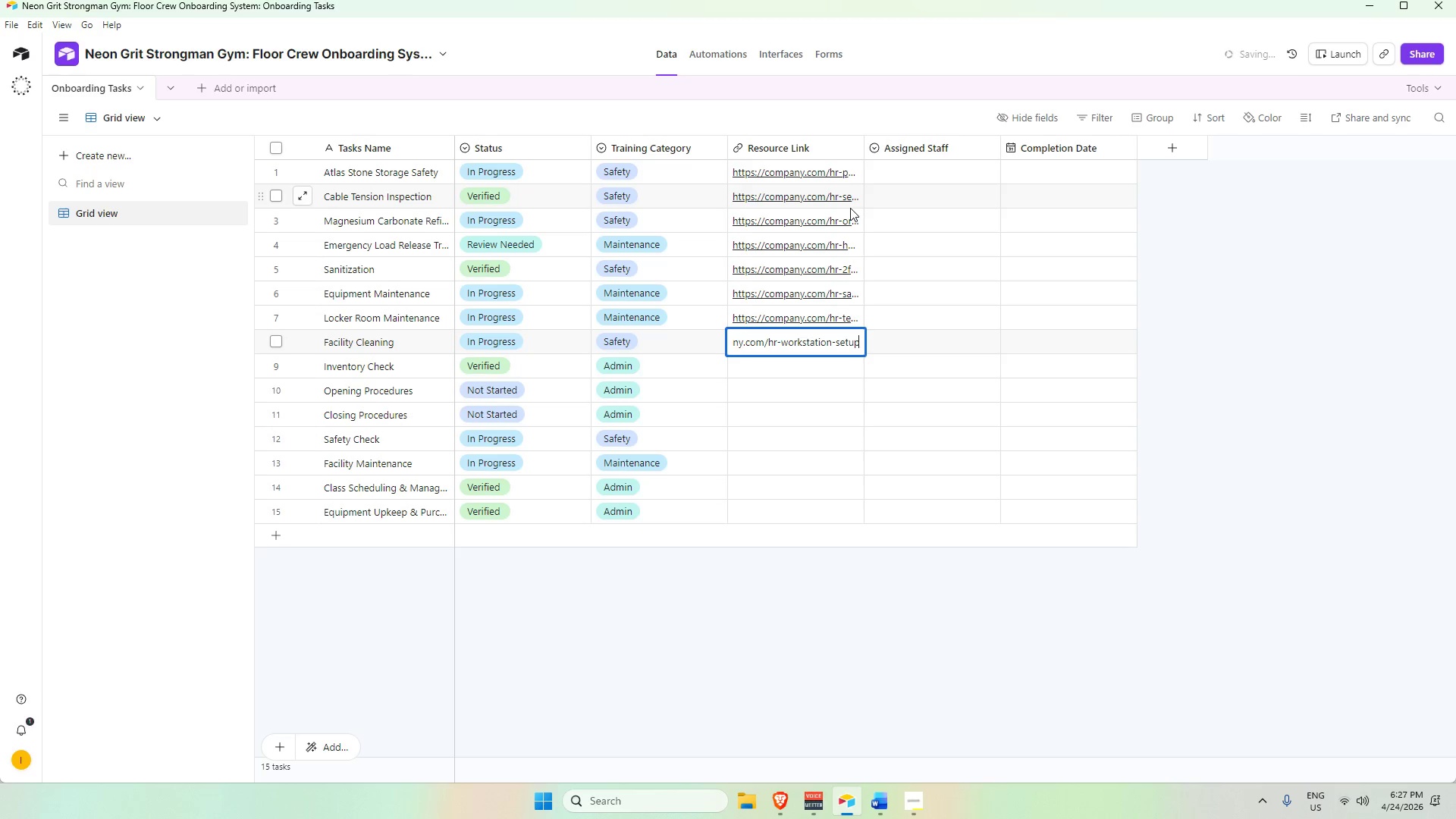 
key(Enter)
 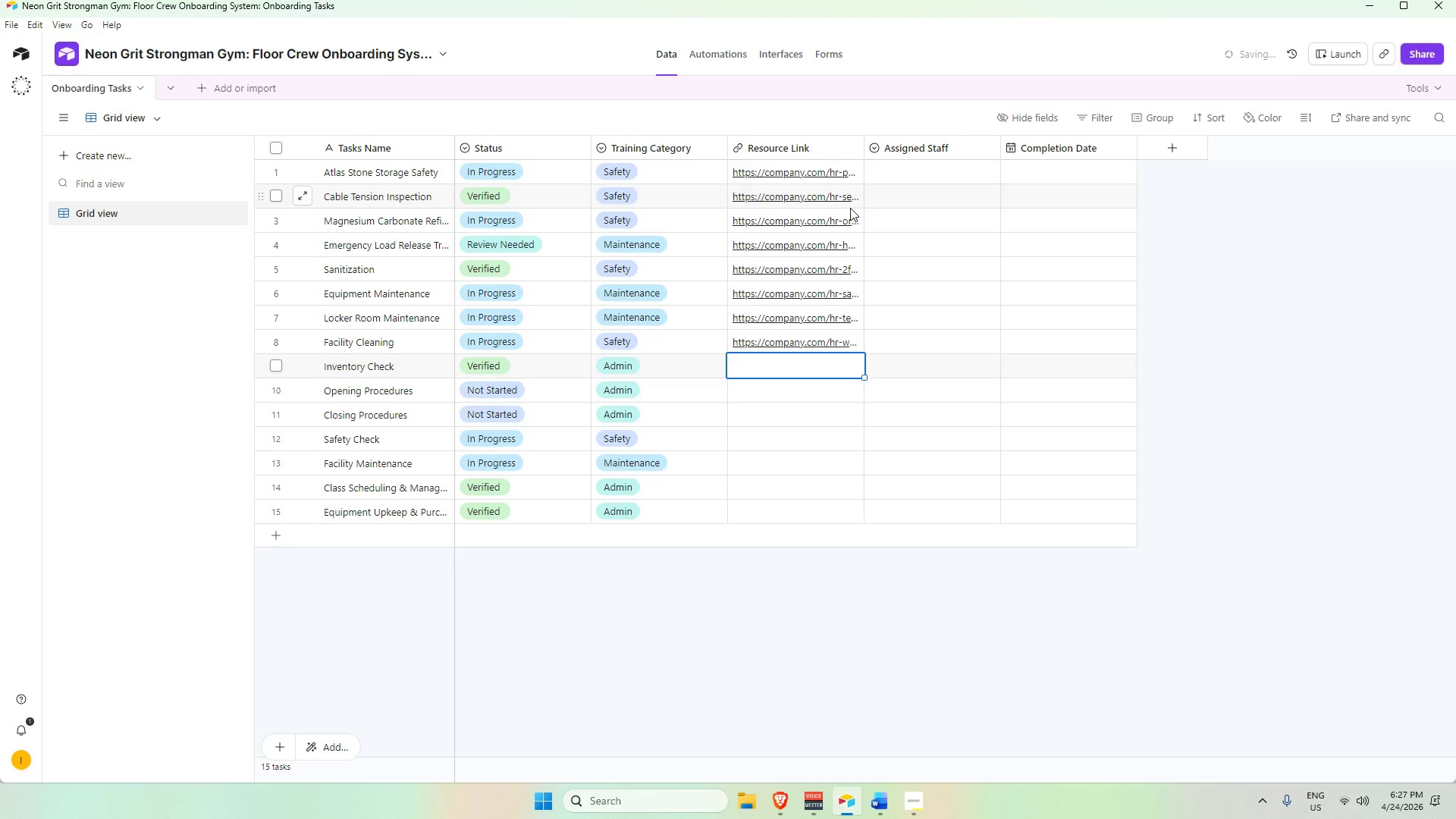 
key(Control+V)
 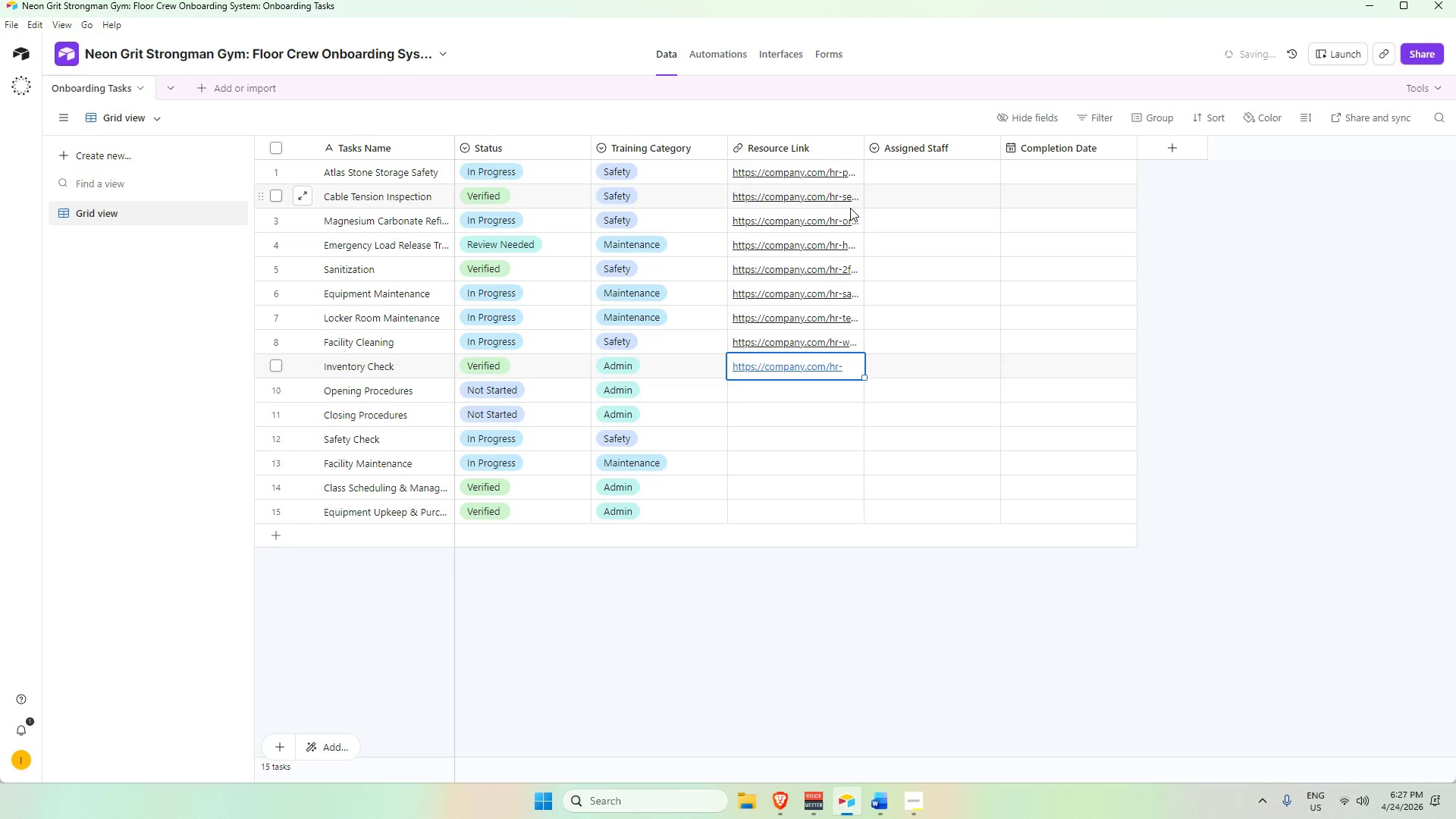 
key(Enter)
 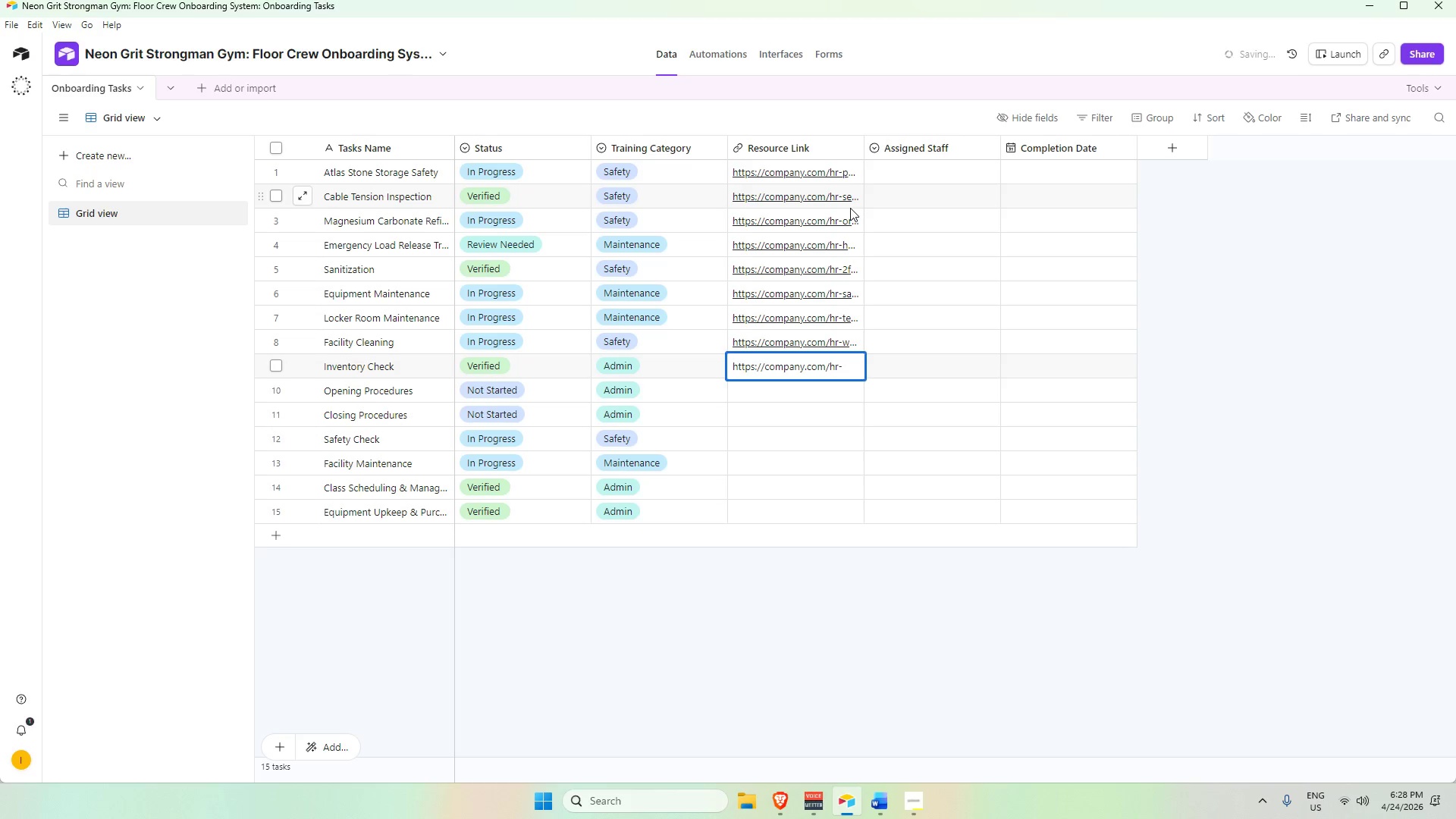 
type(benbe)
key(Backspace)
key(Backspace)
key(Backspace)
type(nefits-enroll)
 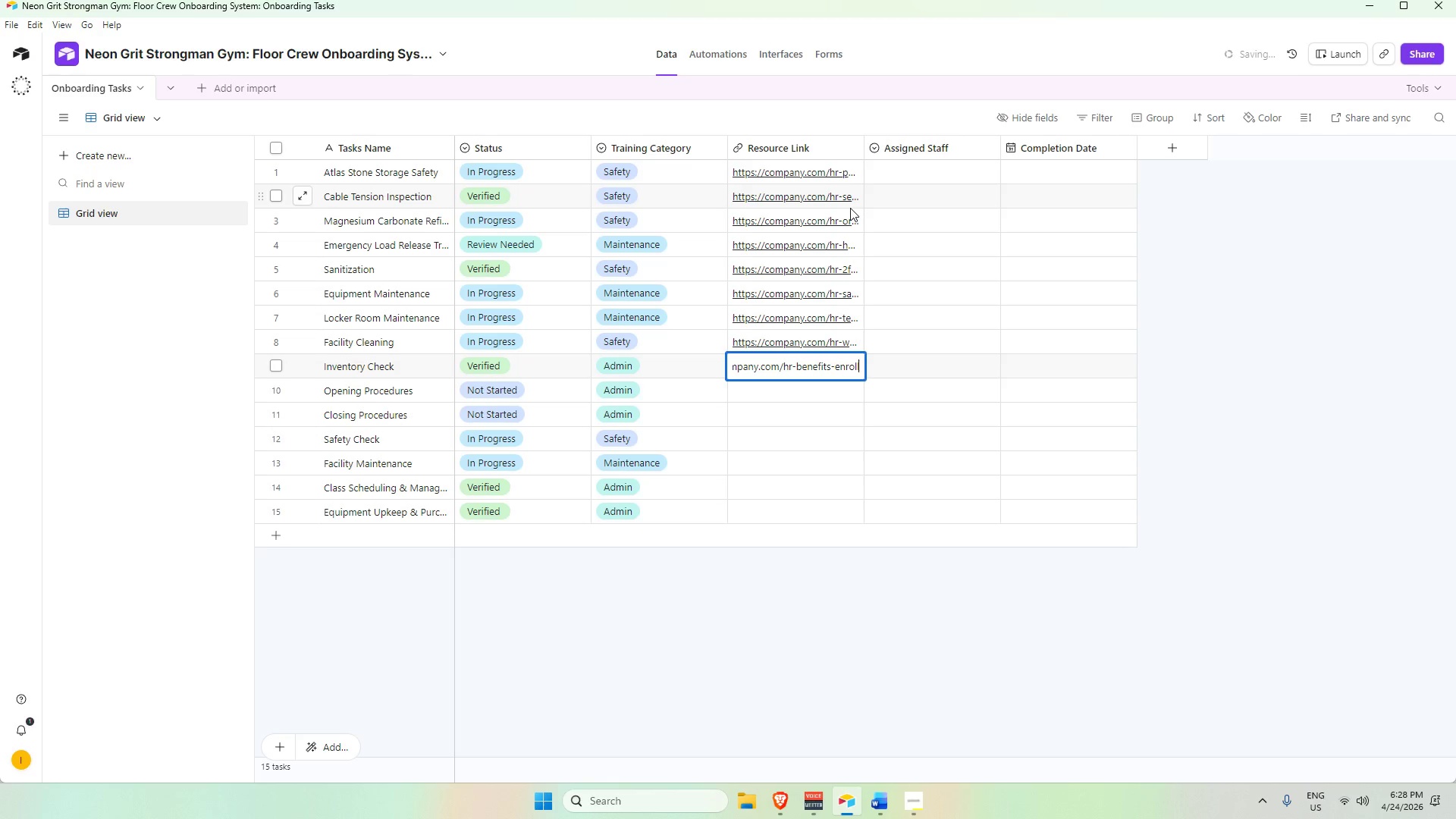 
key(Enter)
 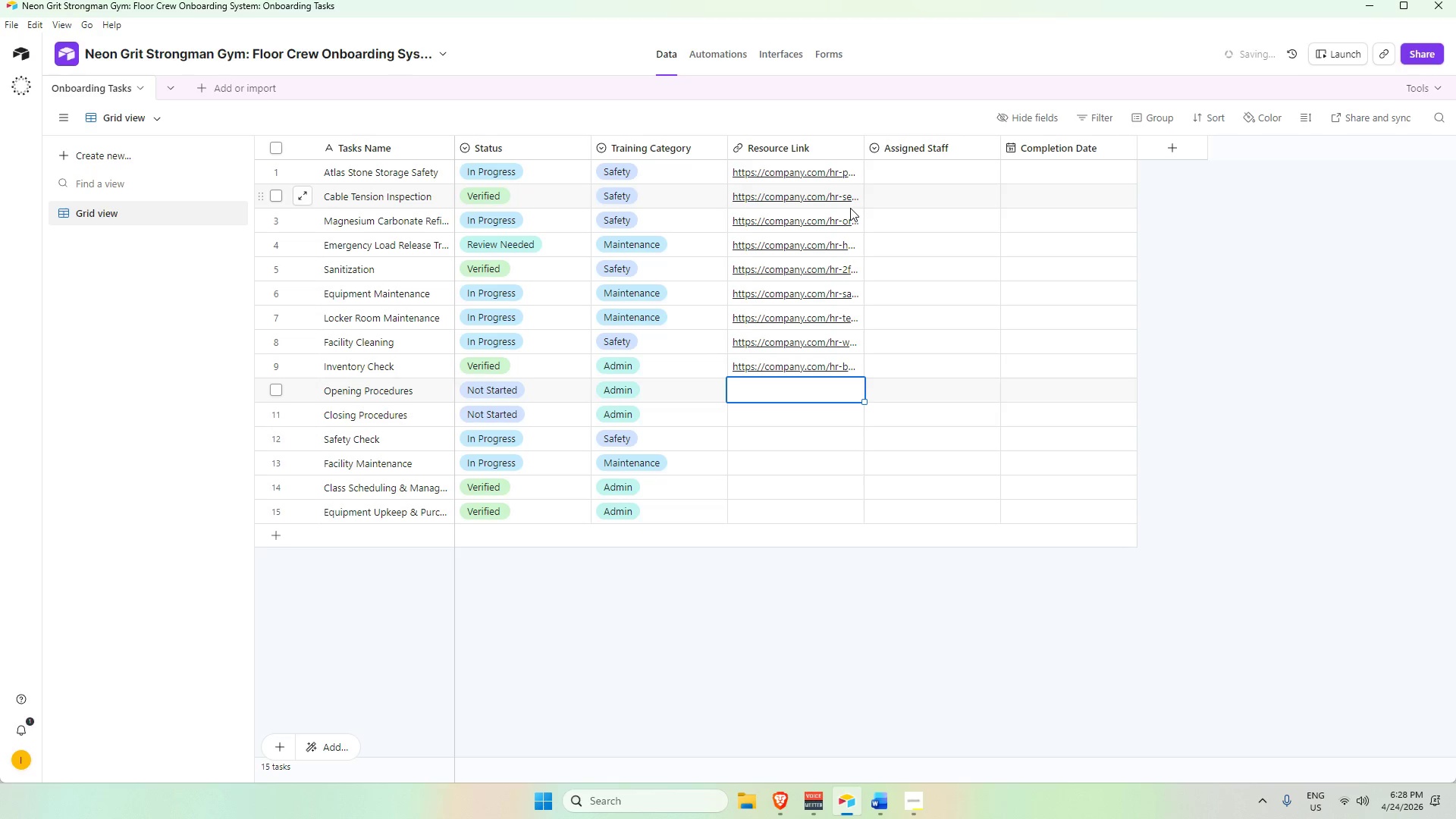 
key(Control+V)
 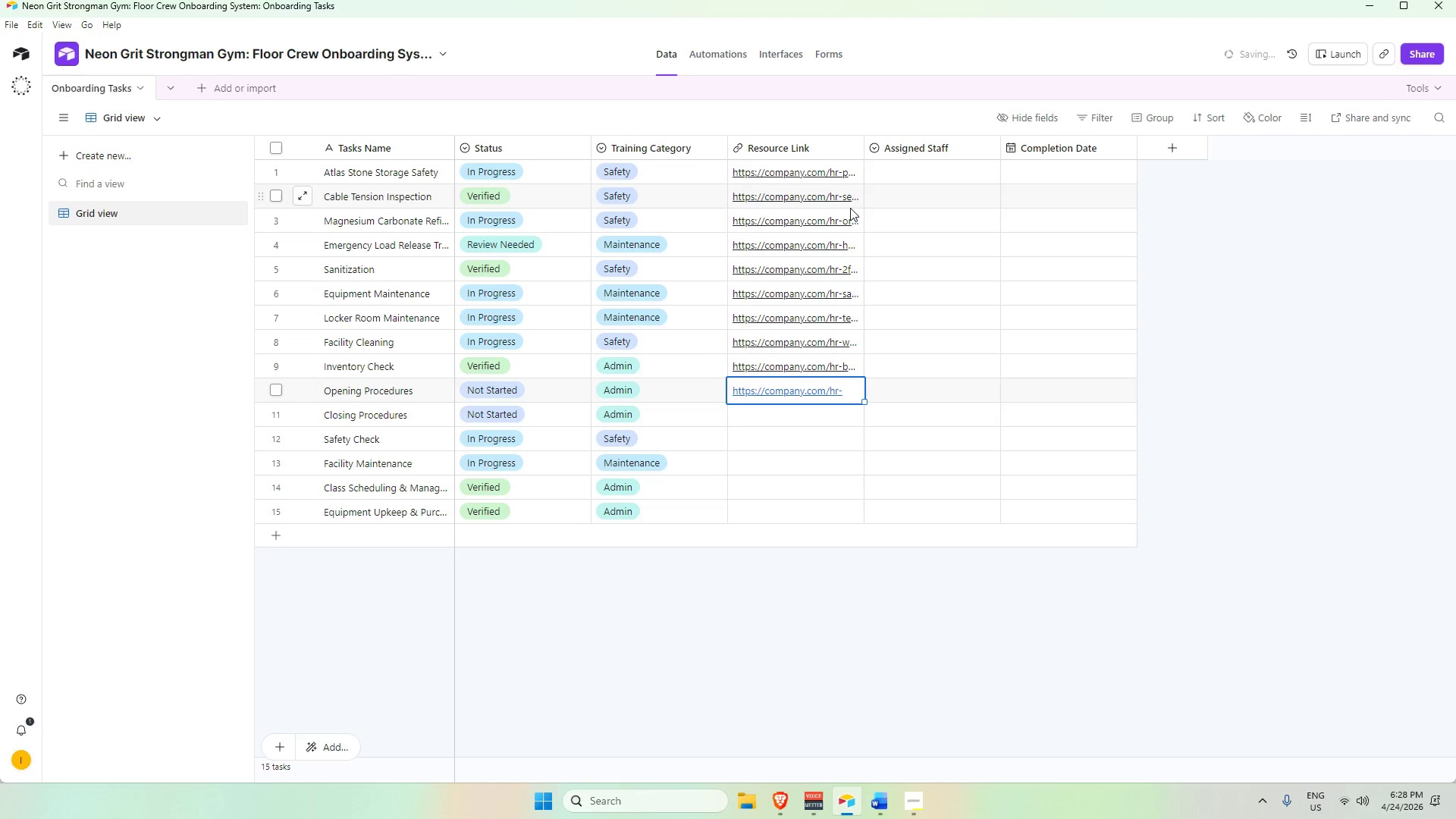 
key(Enter)
 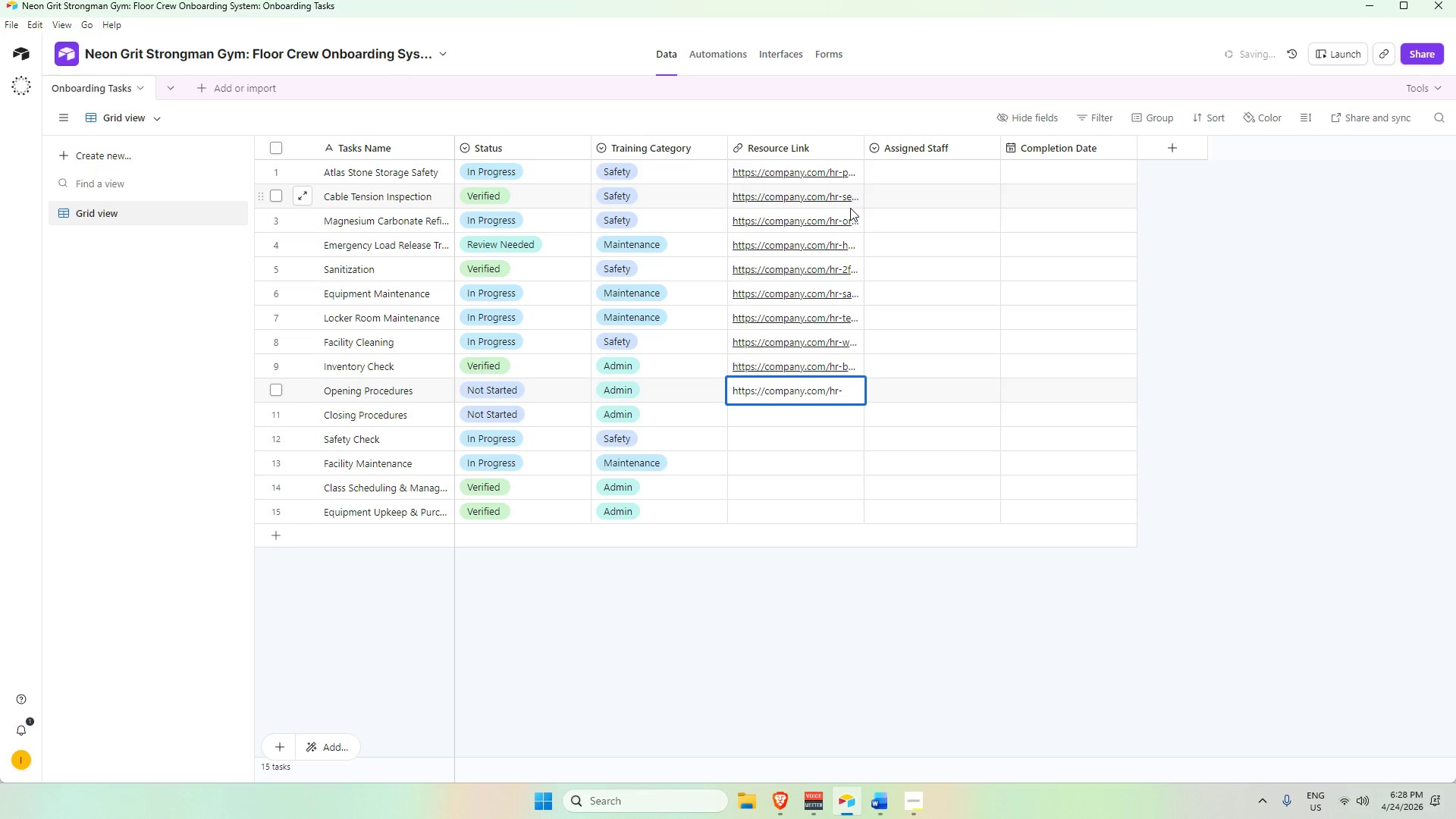 
wait(5.69)
 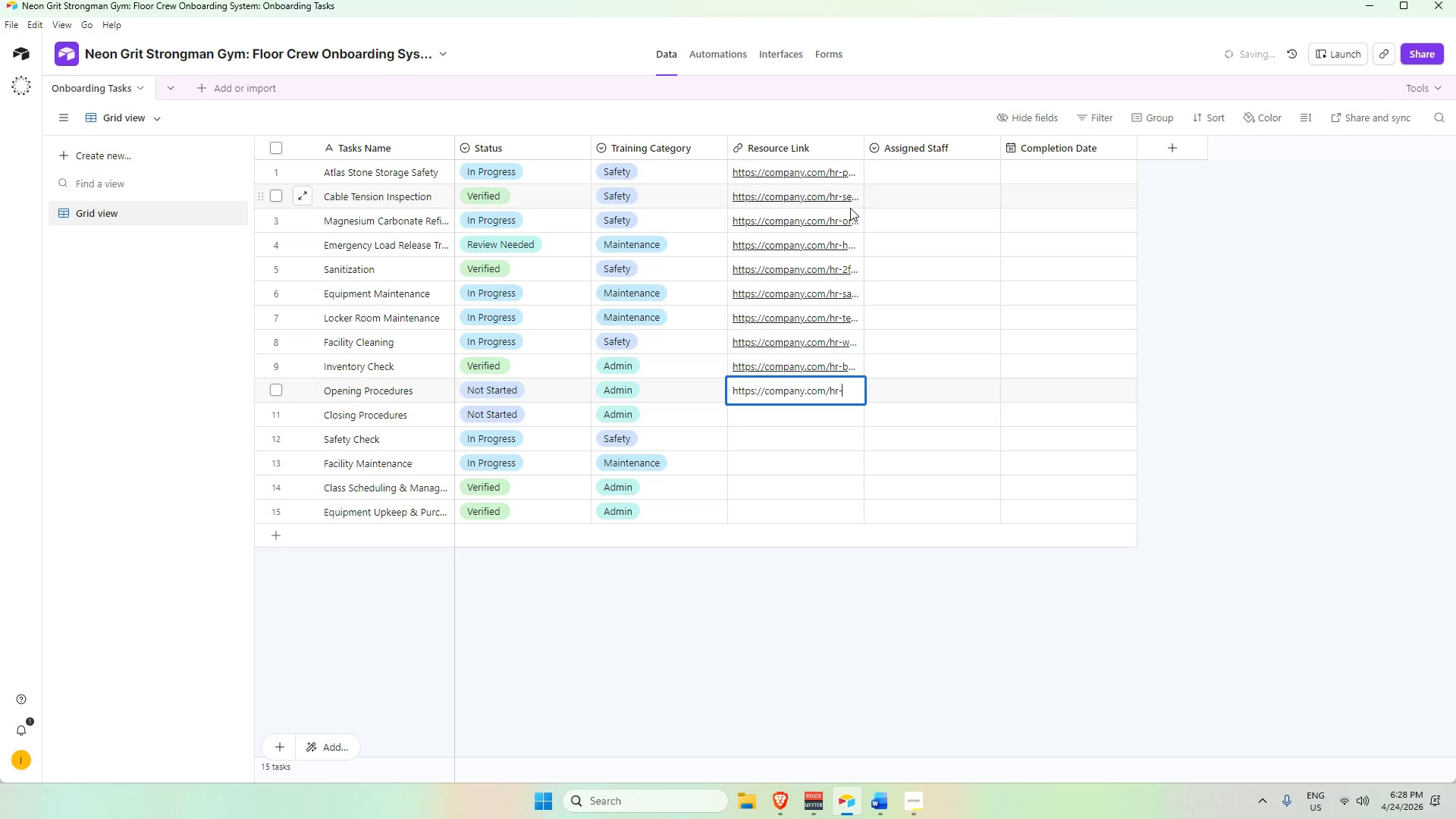 
type(culture)
 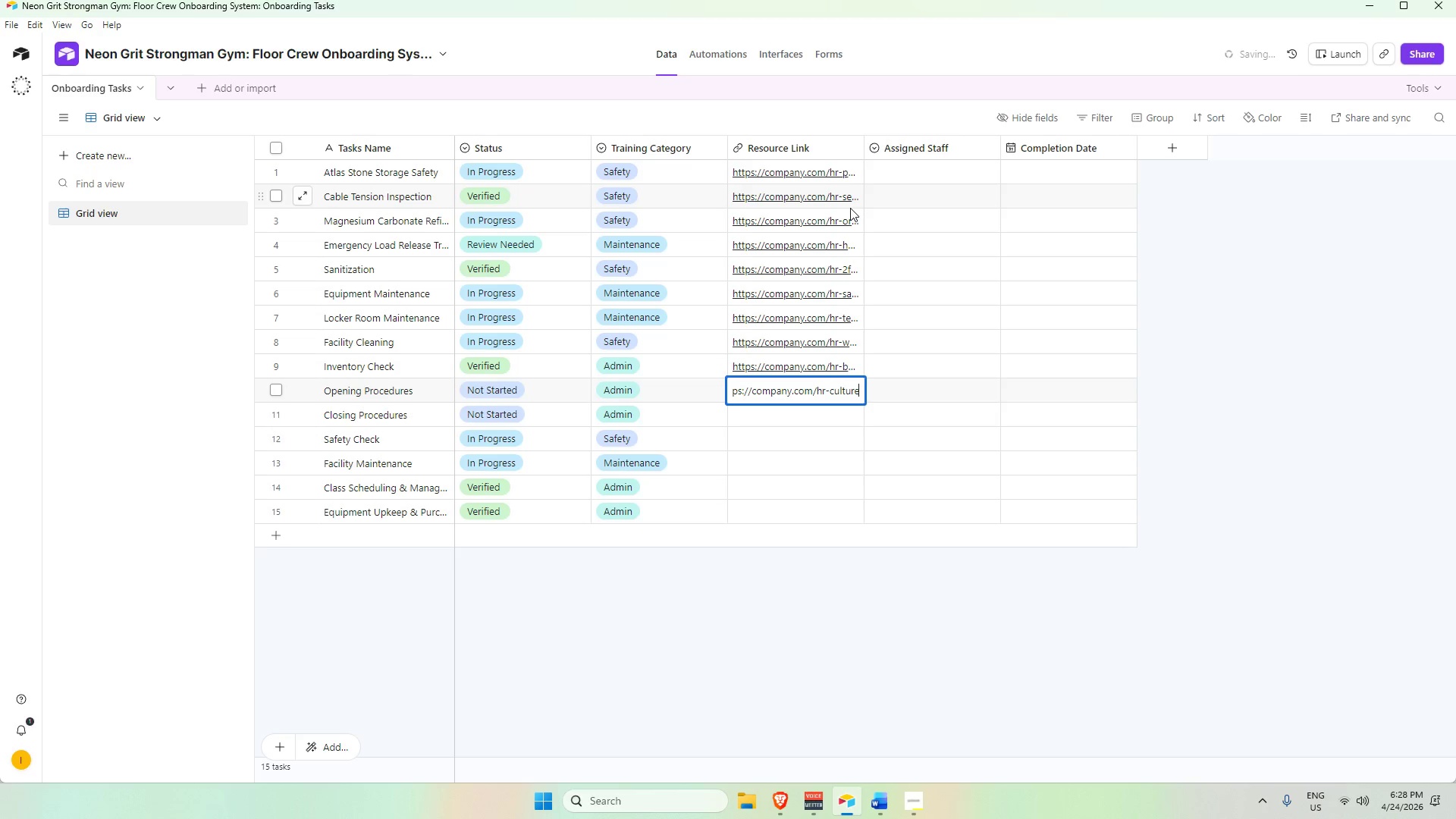 
key(Enter)
 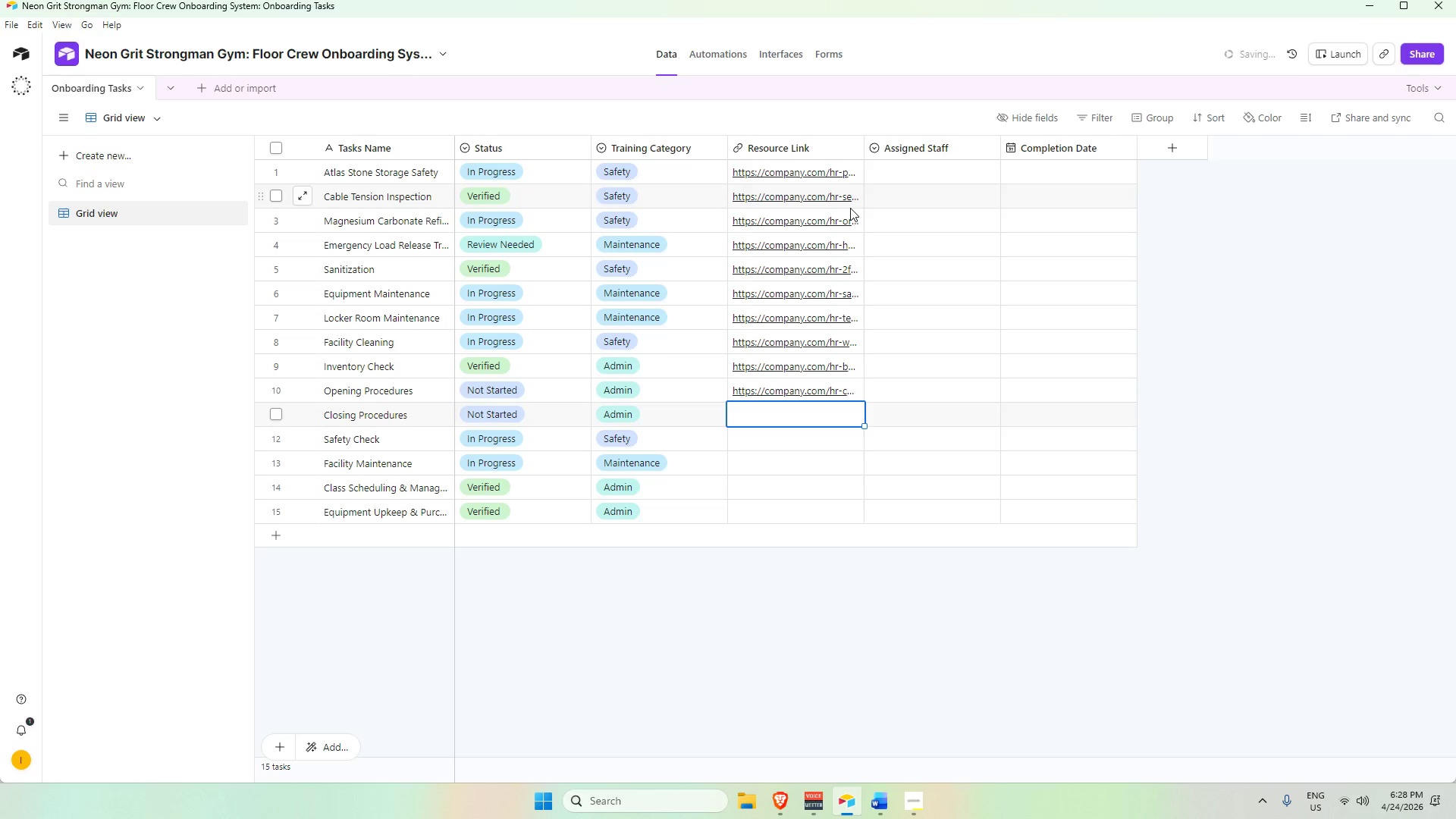 
key(Control+V)
 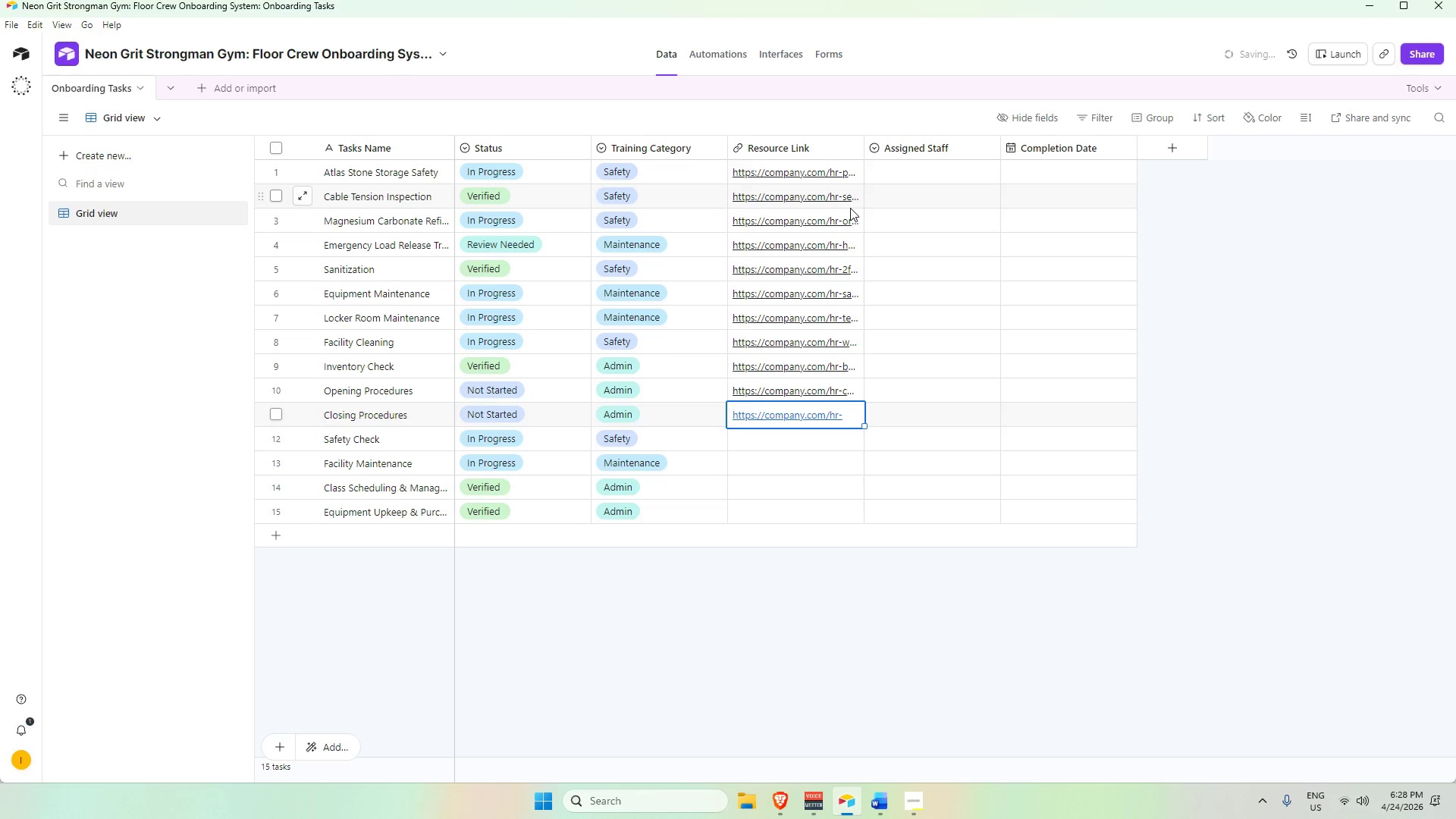 
key(Enter)
 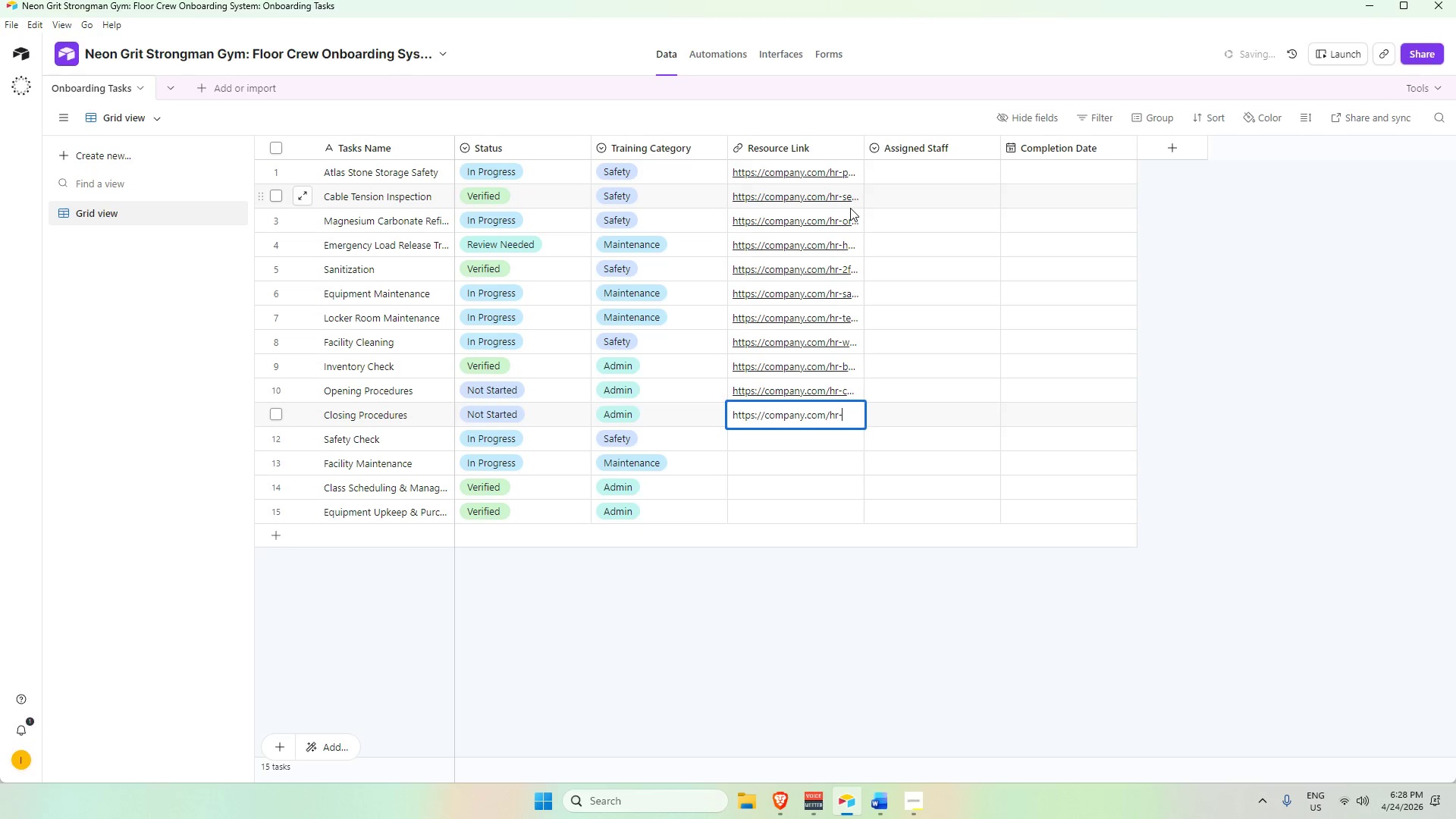 
type(par)
key(Backspace)
type(yroll-setup)
 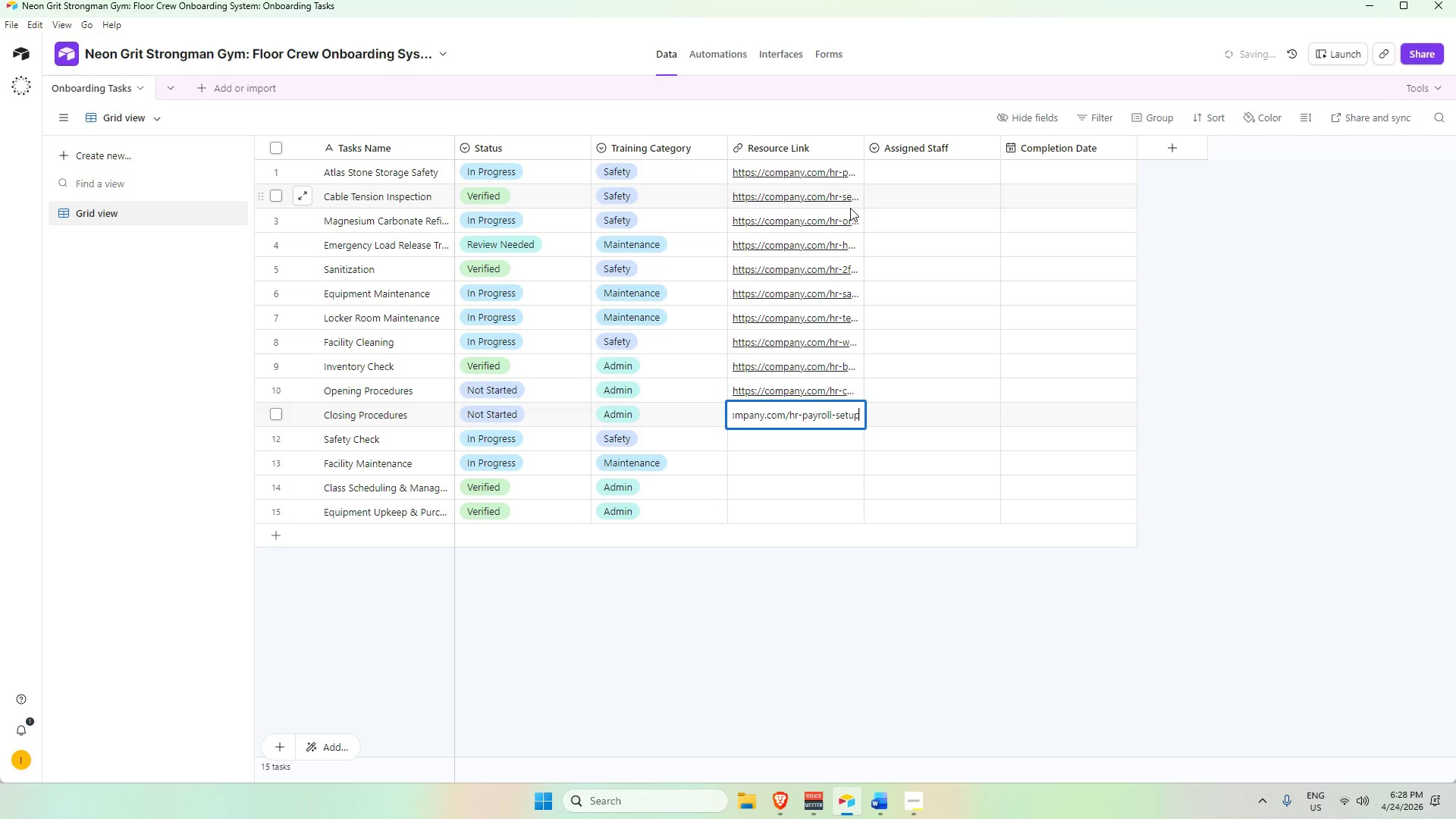 
key(Enter)
 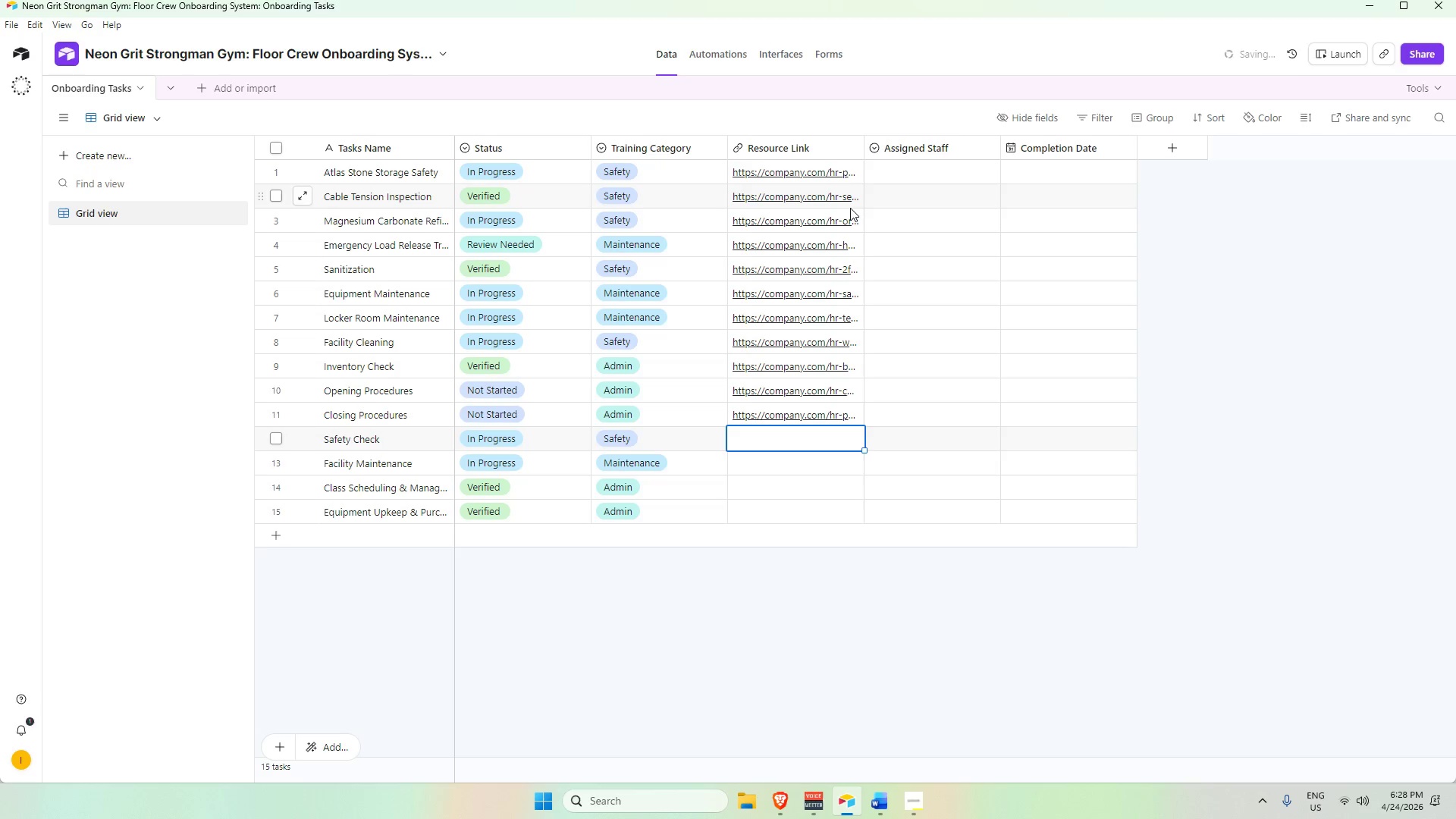 
key(Control+V)
 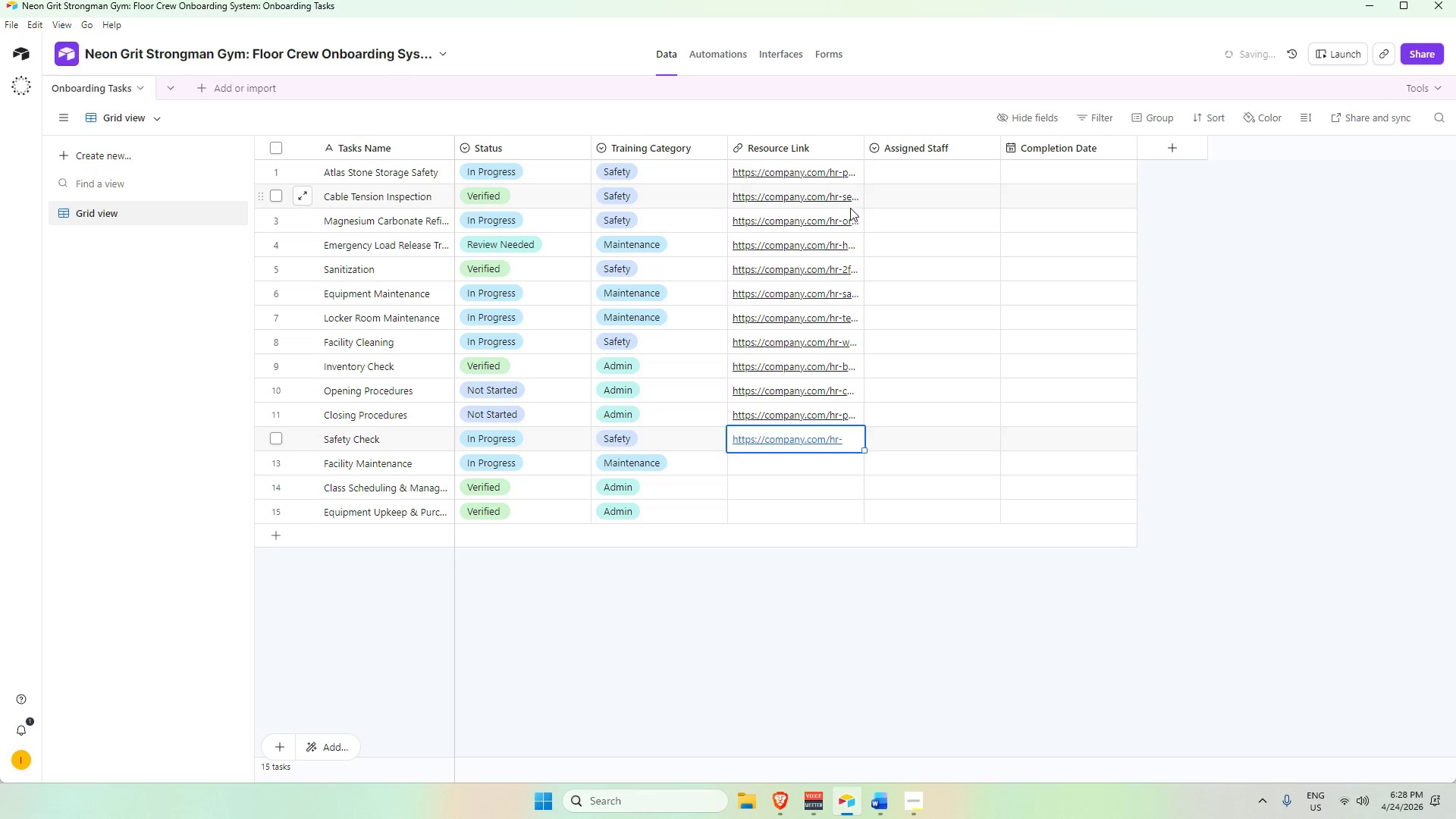 
key(Enter)
 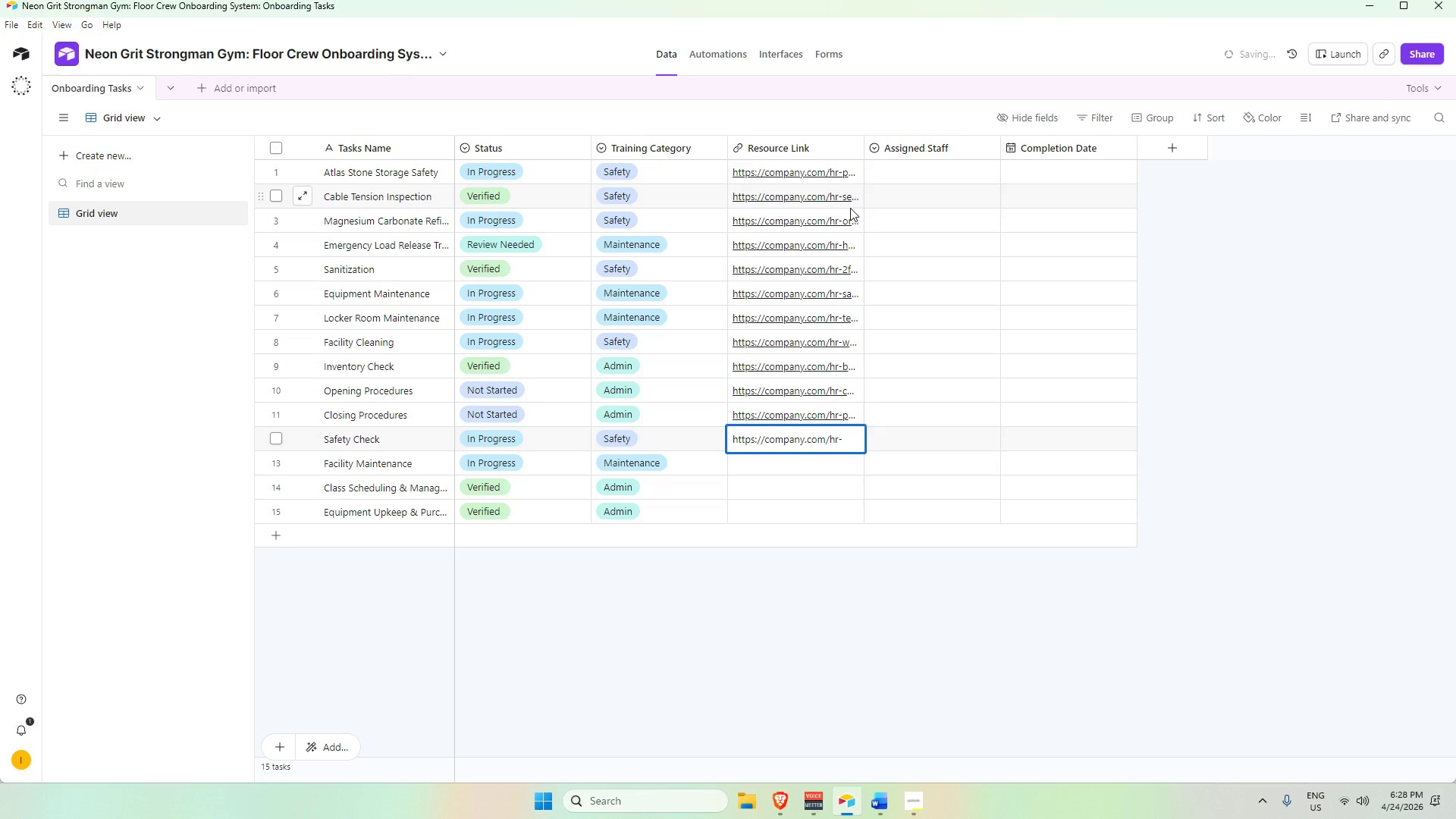 
type(security-training)
 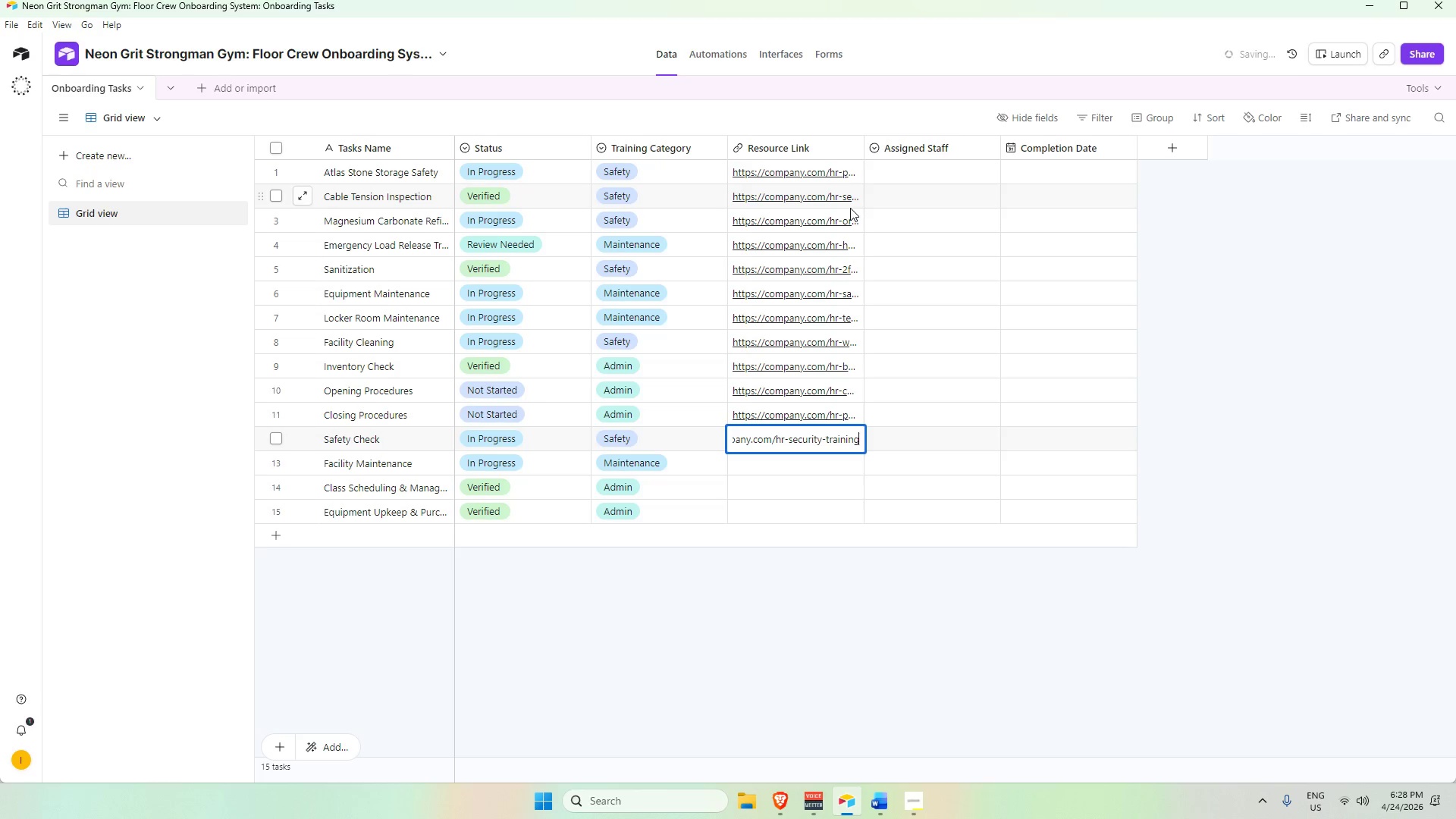 
key(Enter)
 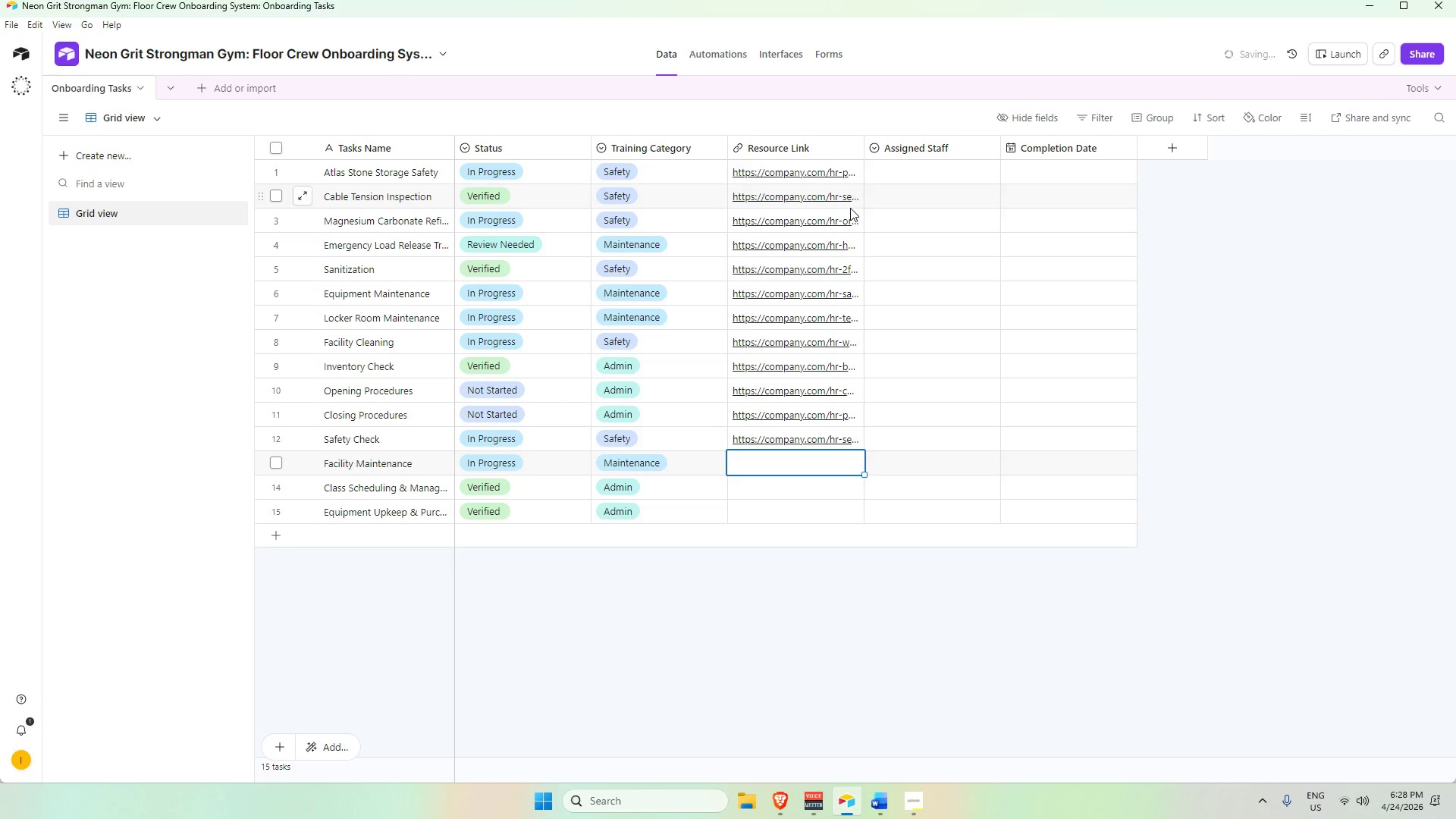 
key(Control+V)
 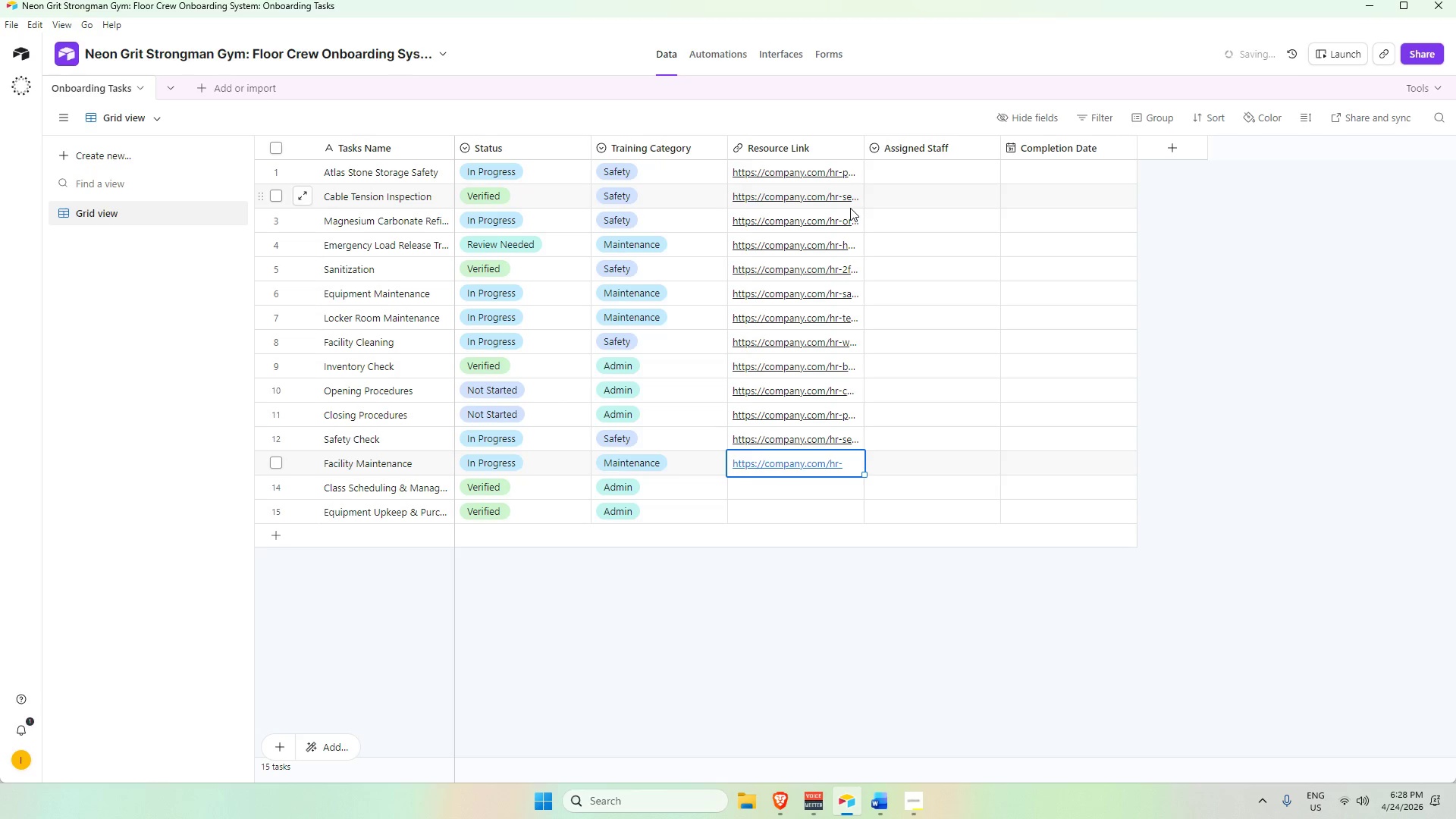 
key(Enter)
 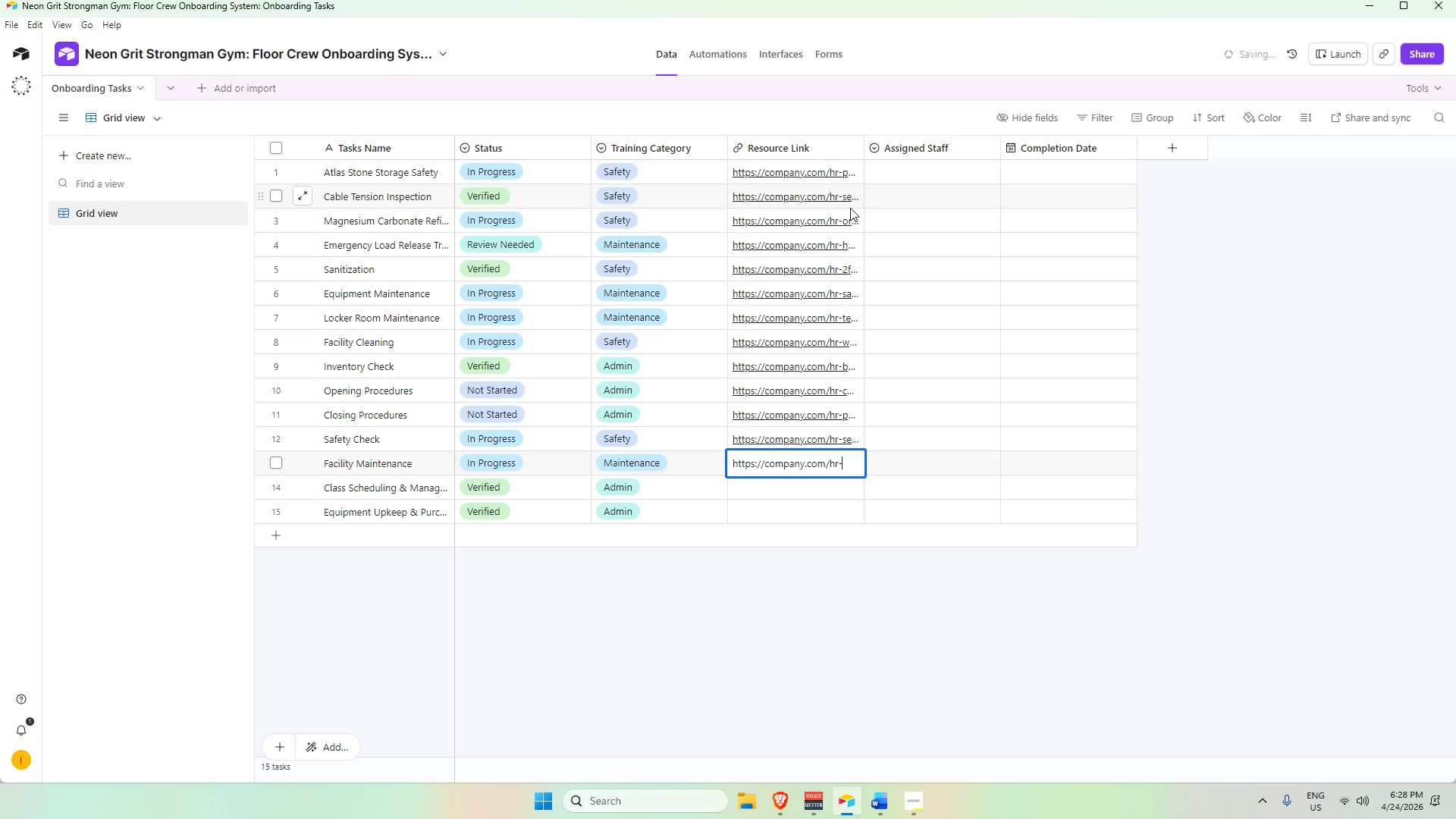 
wait(6.22)
 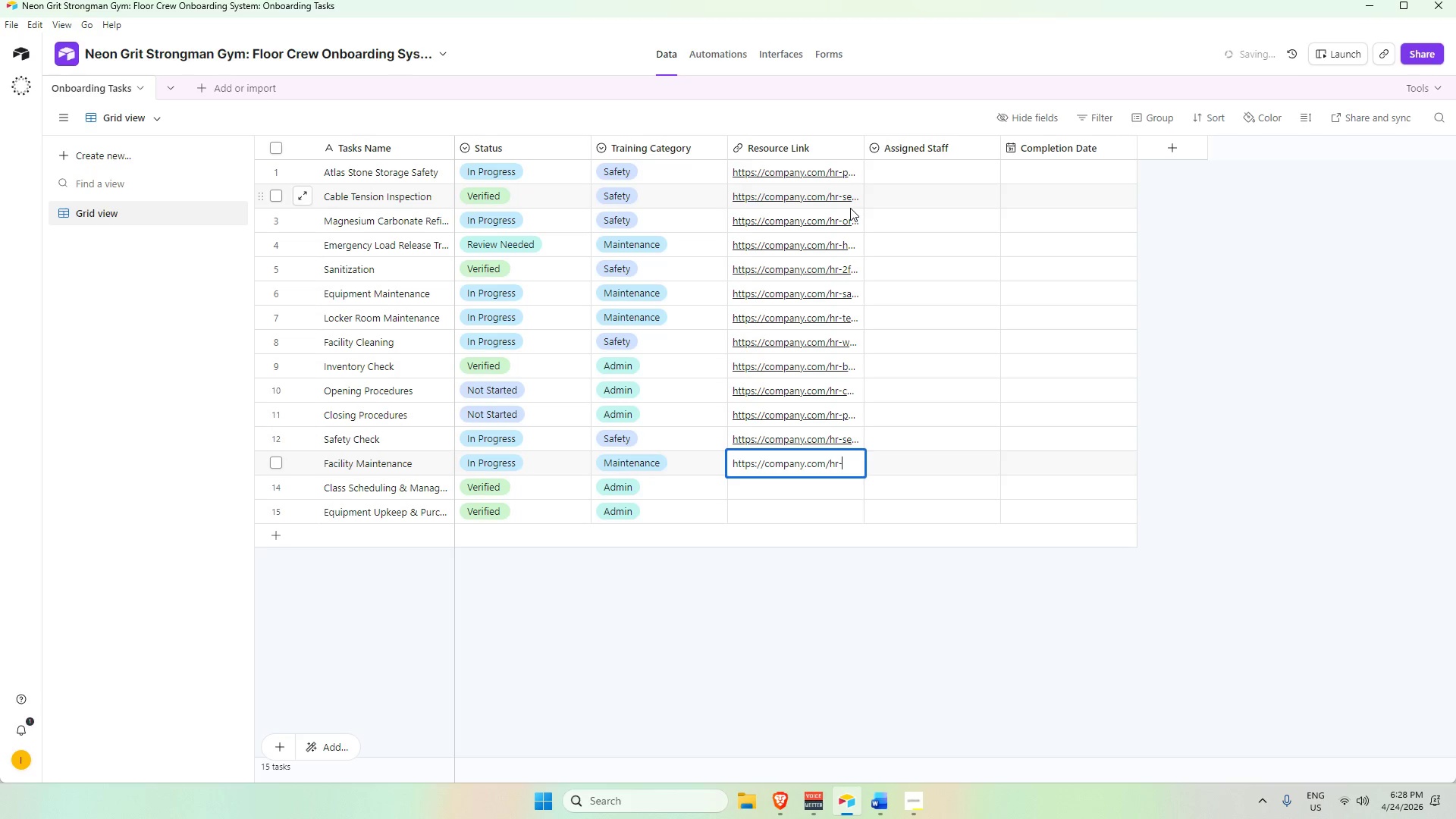 
type(/id-upload)
 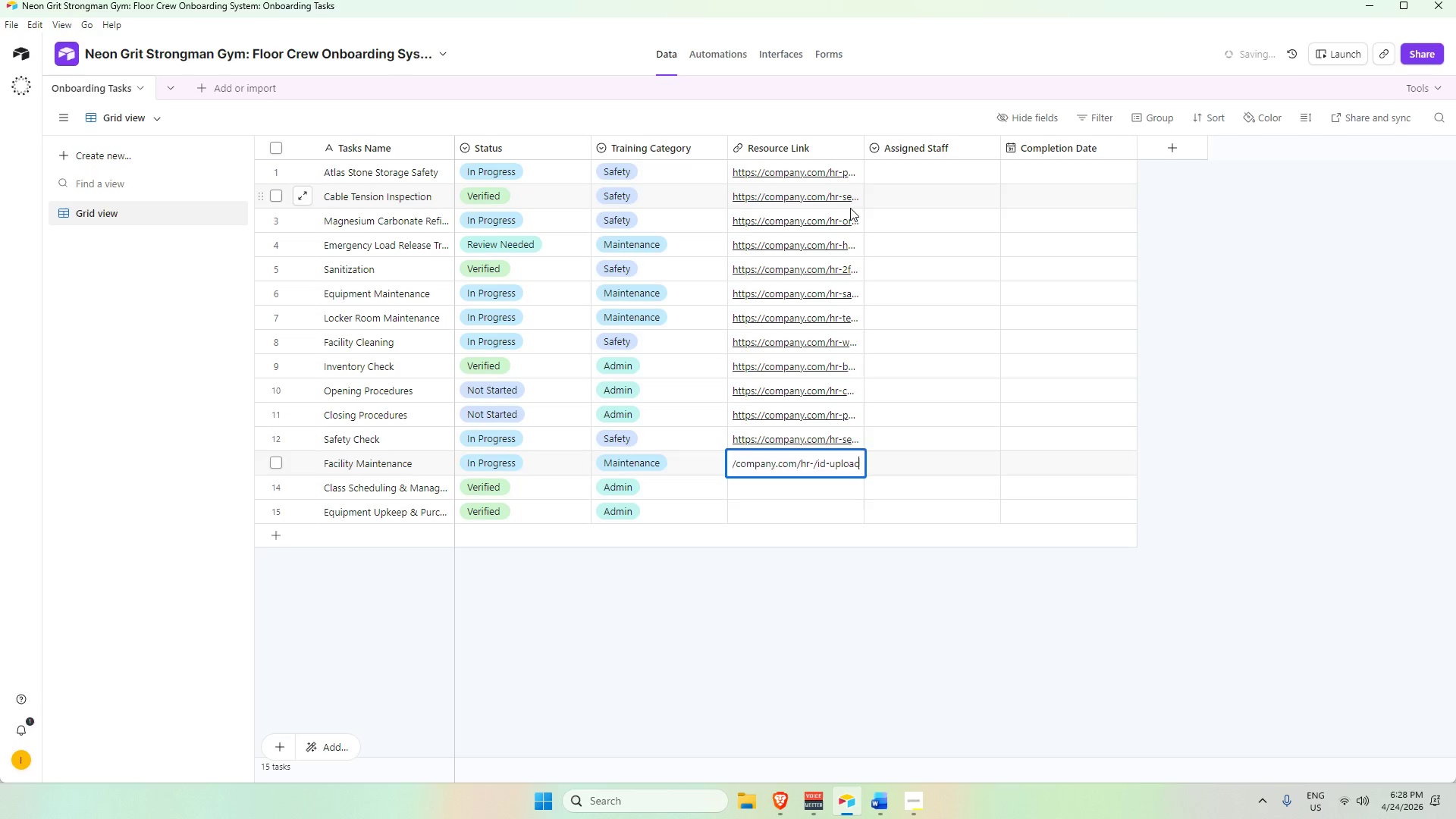 
key(Enter)
 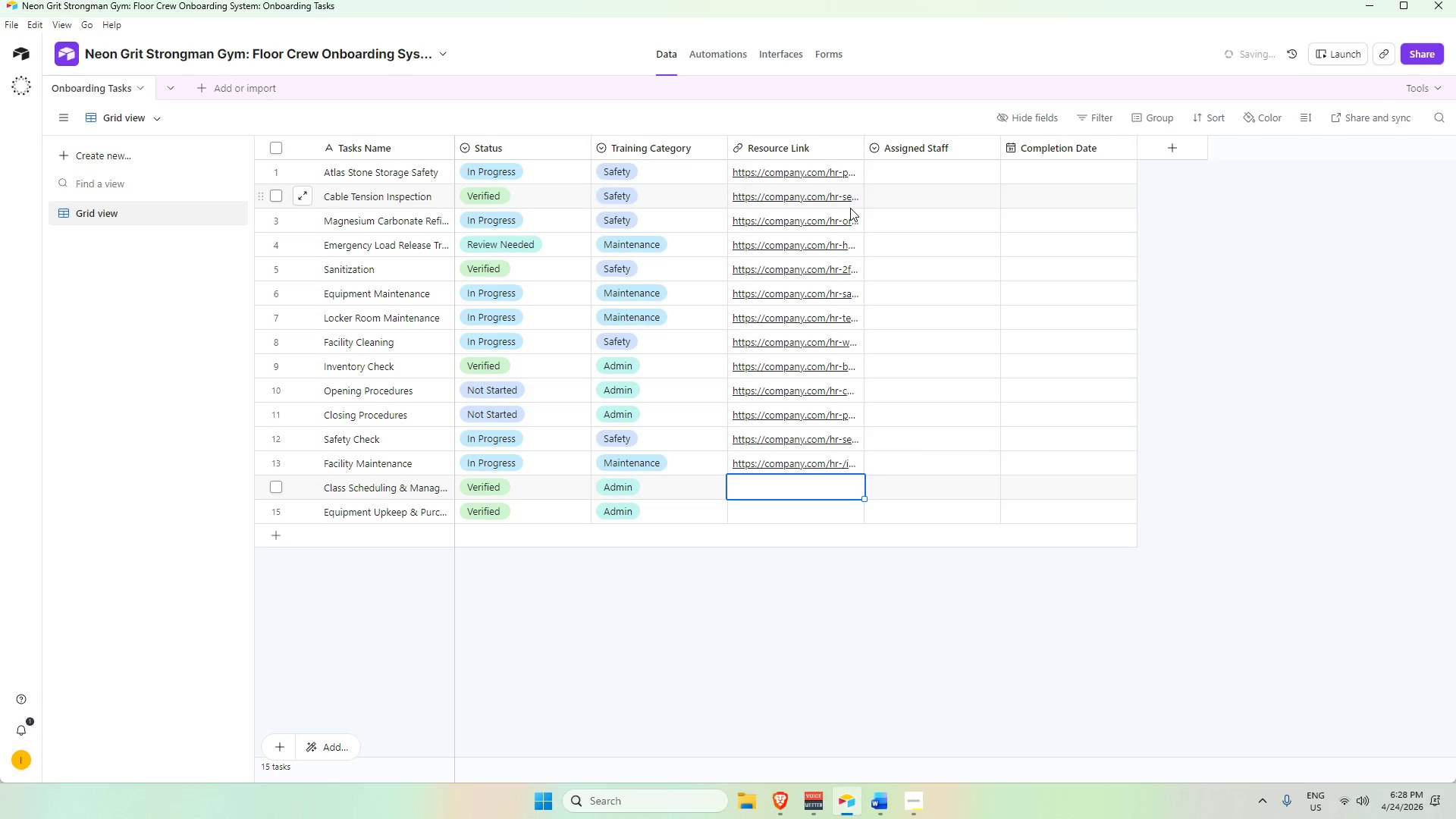 
key(Control+V)
 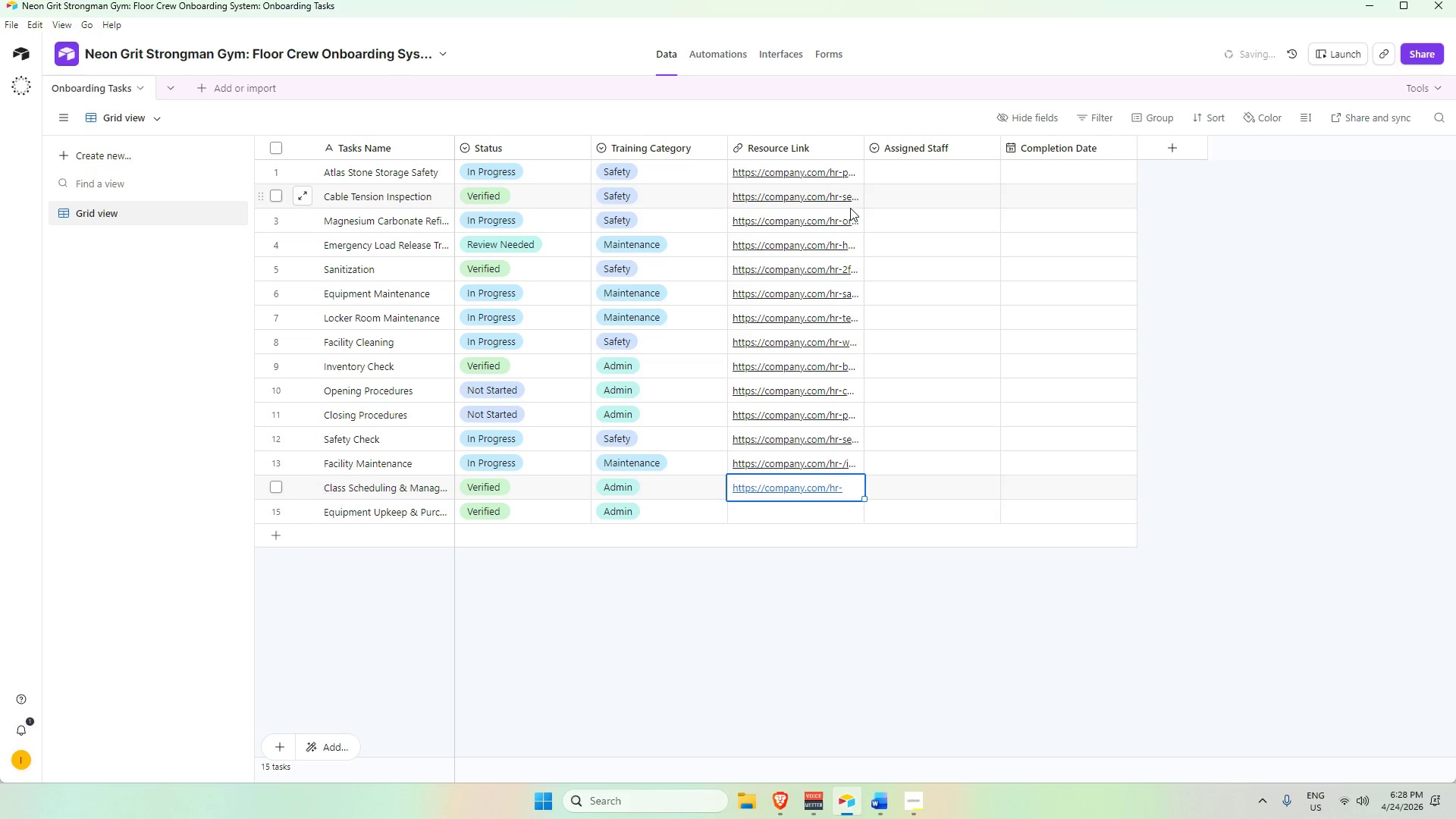 
key(Enter)
 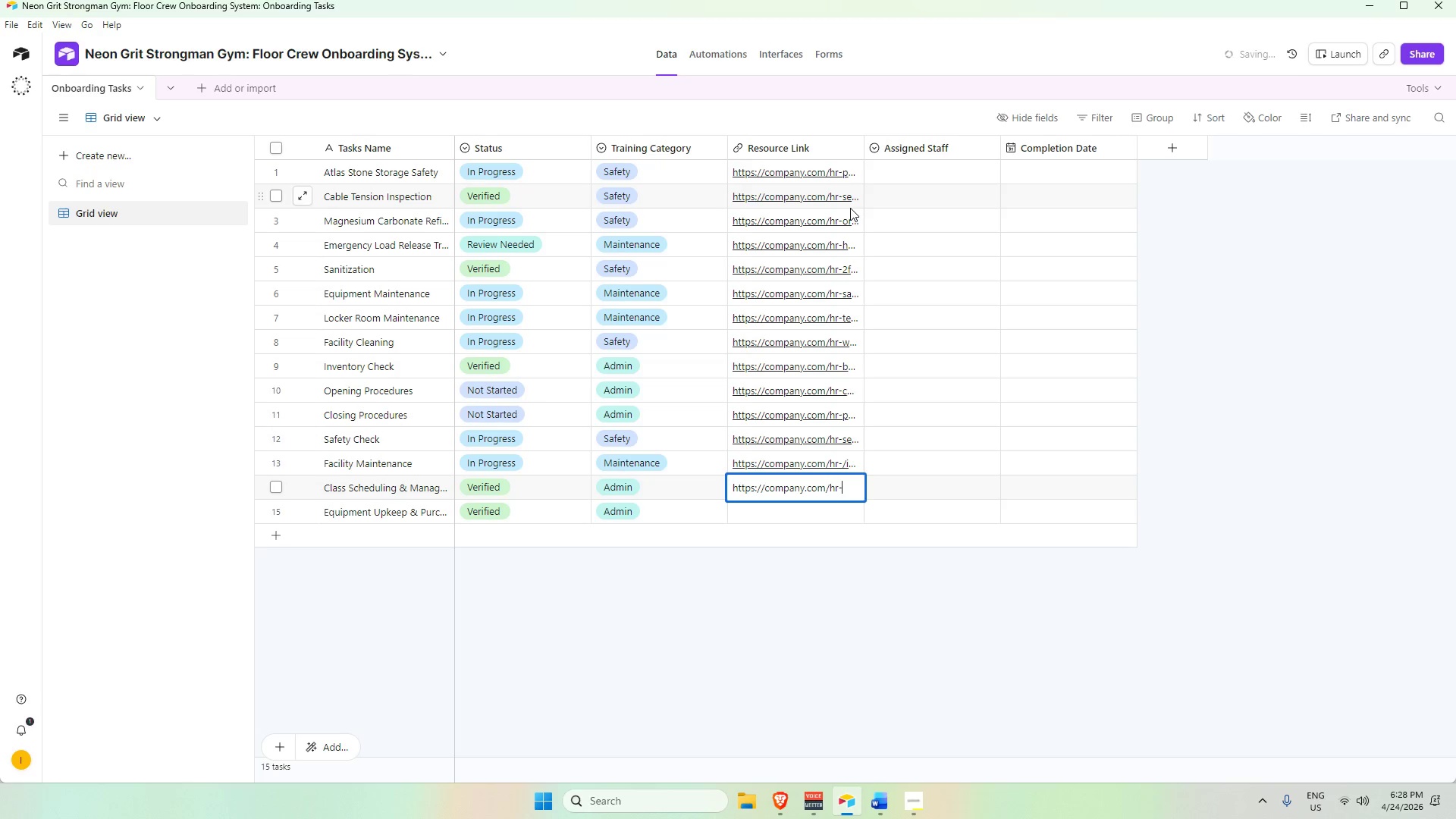 
type(a)
key(Backspace)
type(access-card)
 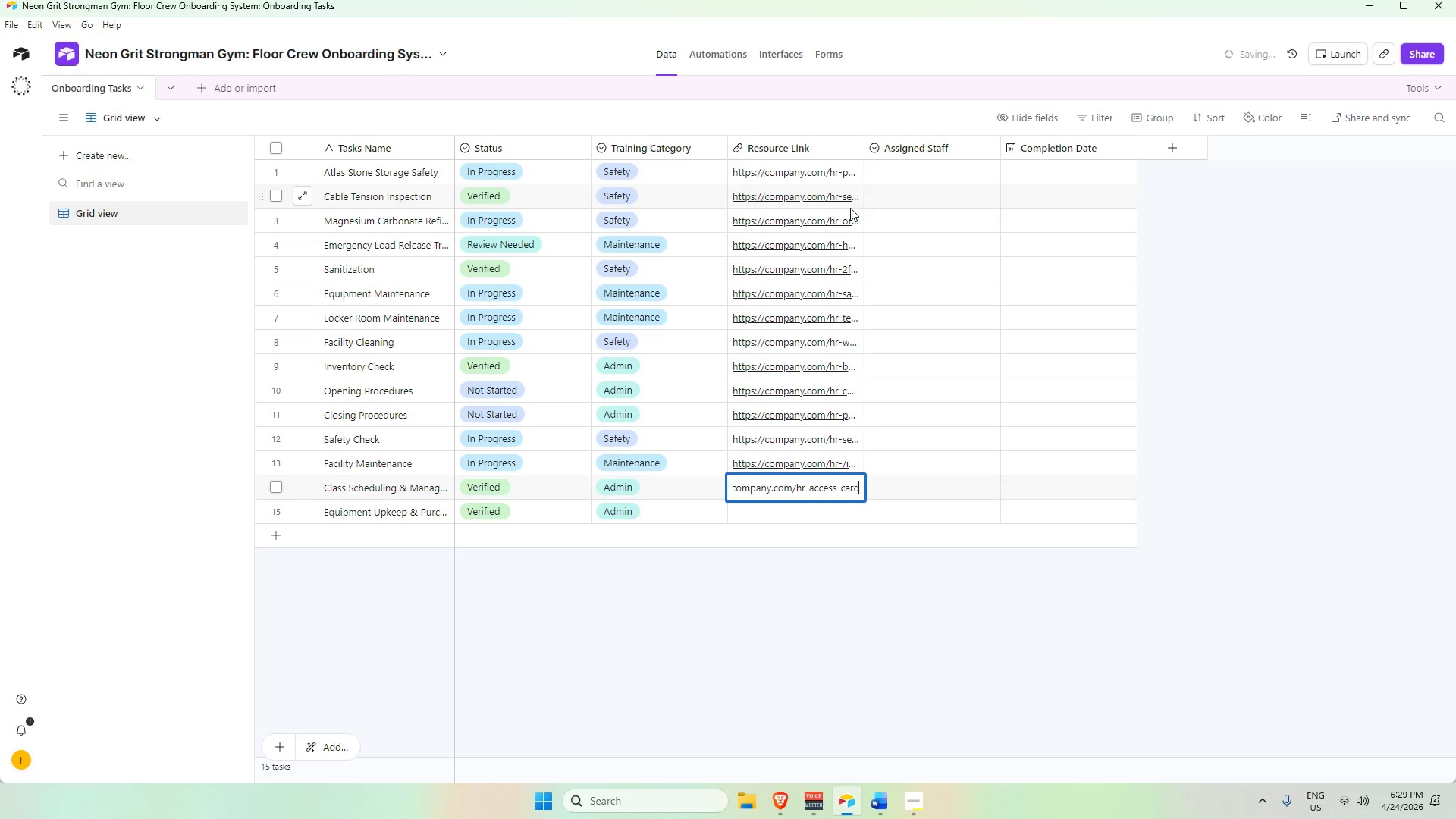 
key(Enter)
 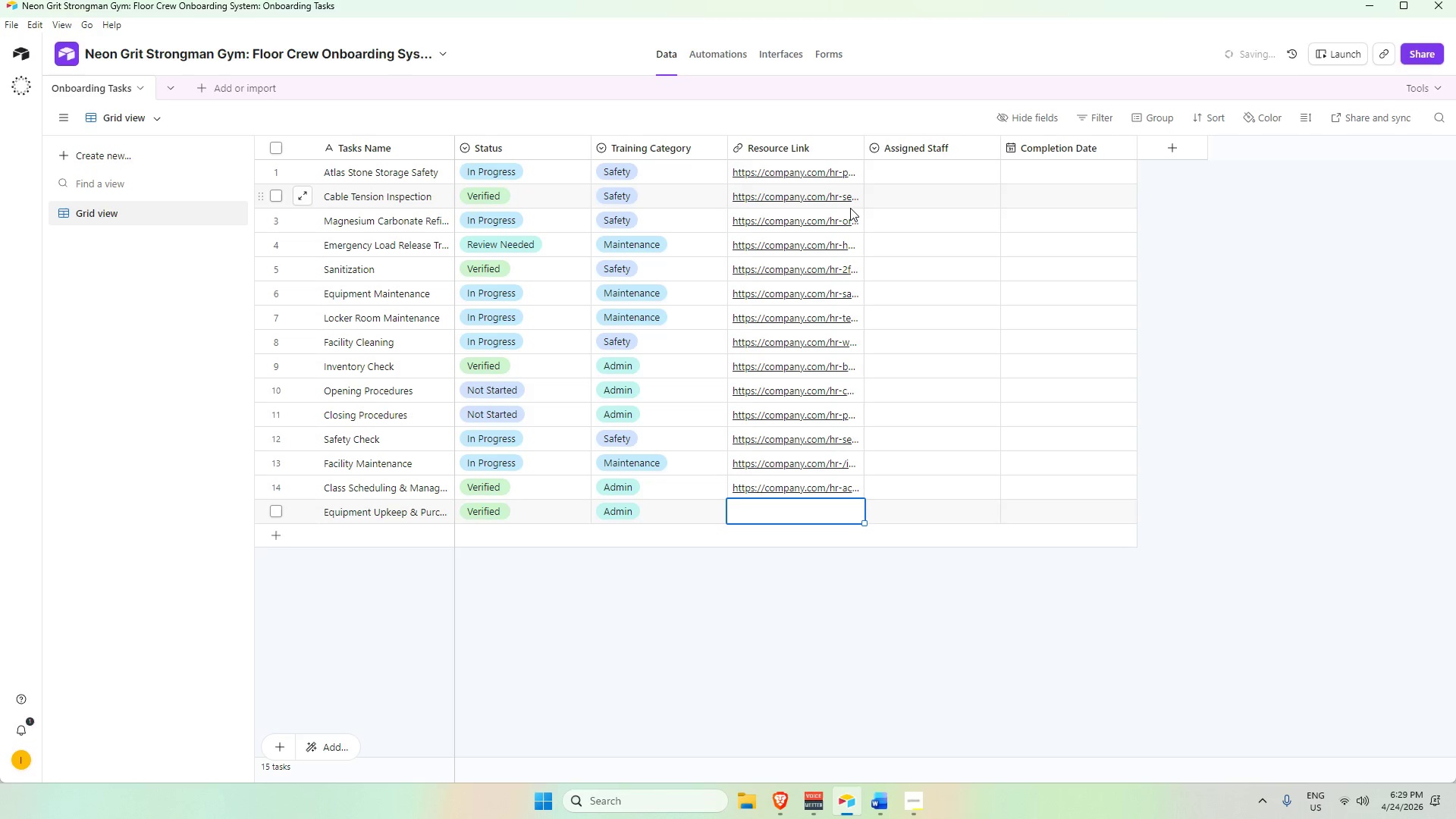 
key(Control+V)
 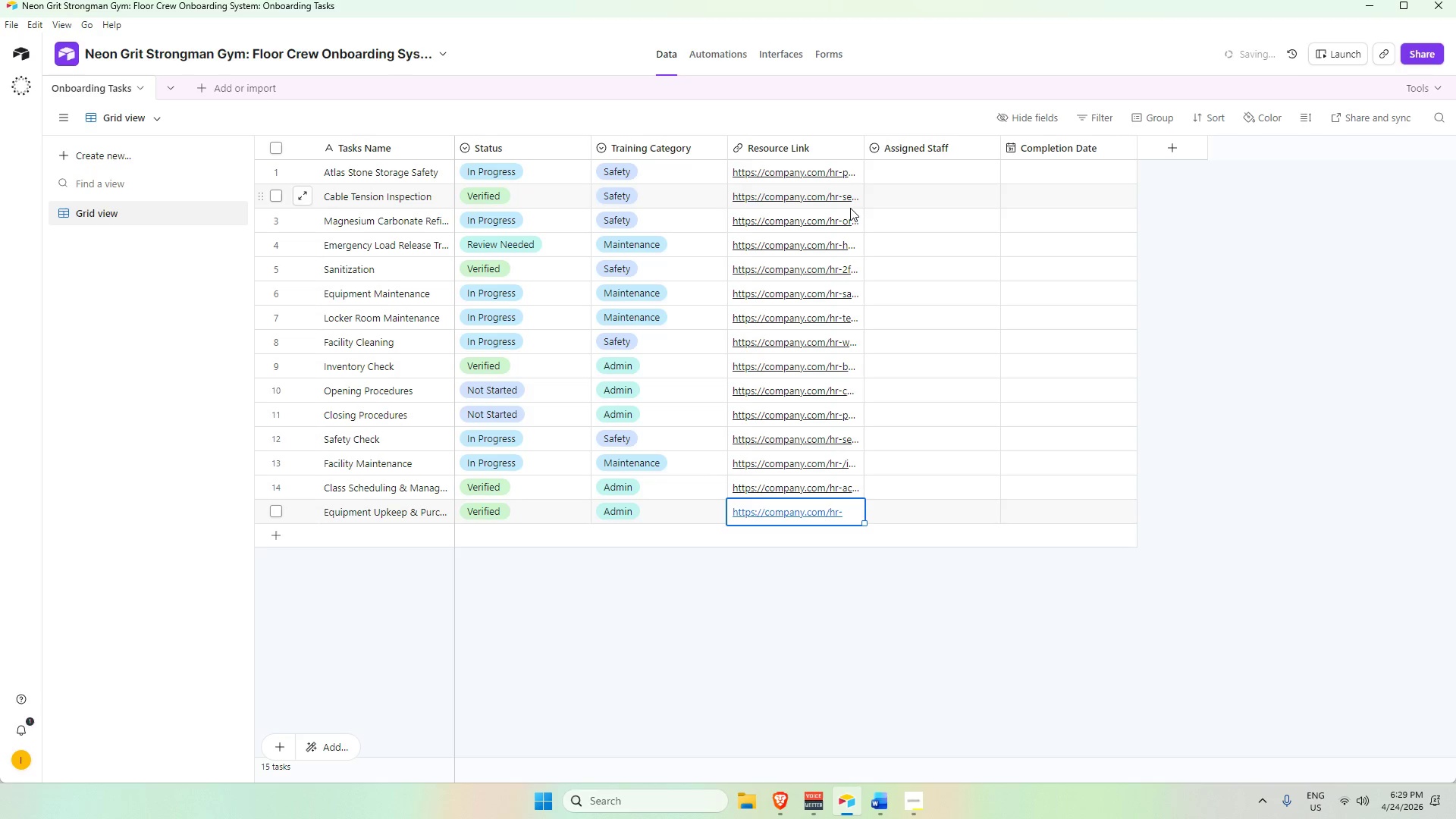 
key(Enter)
 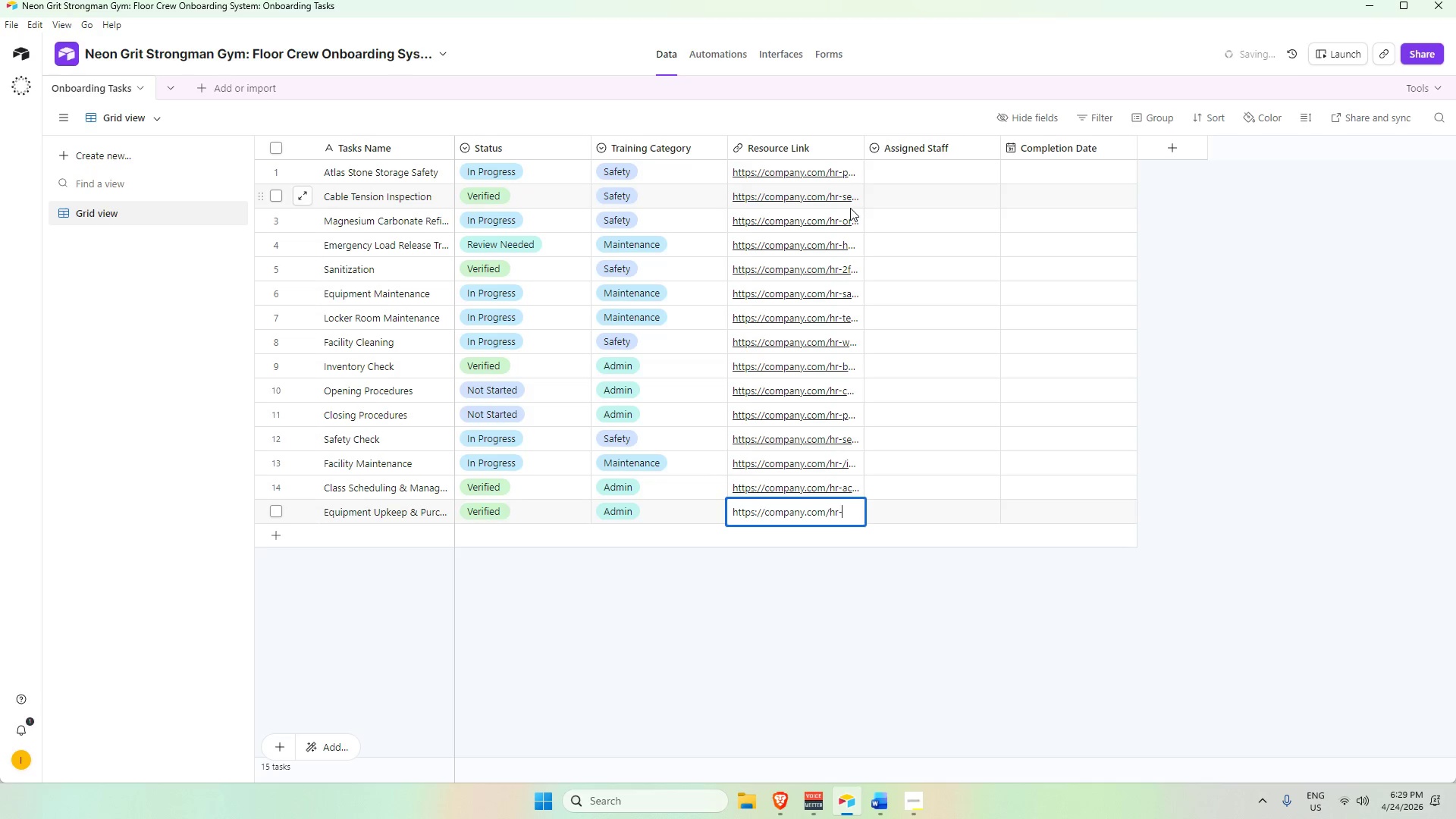 
type(department-politics)
 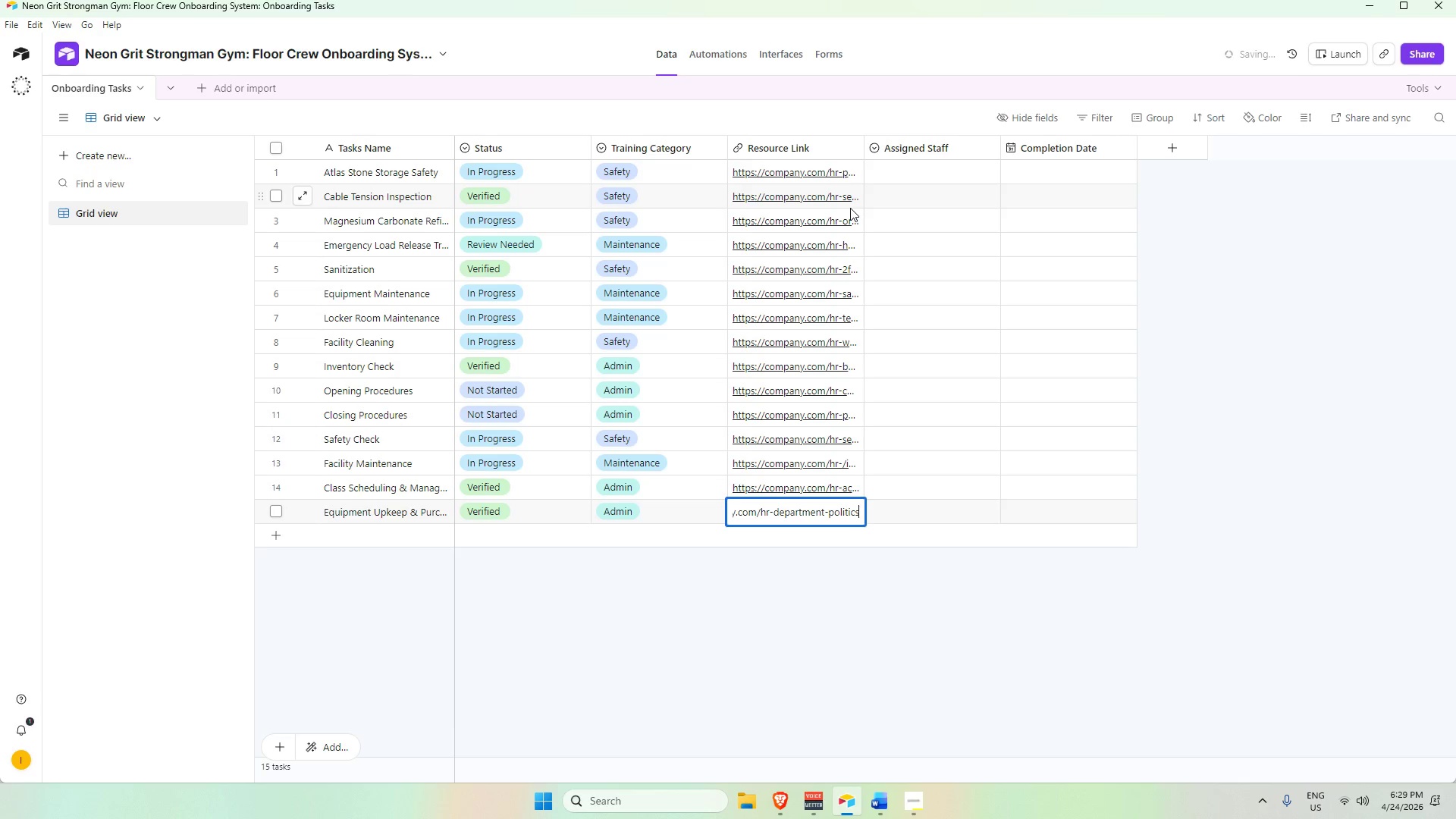 
key(Enter)
 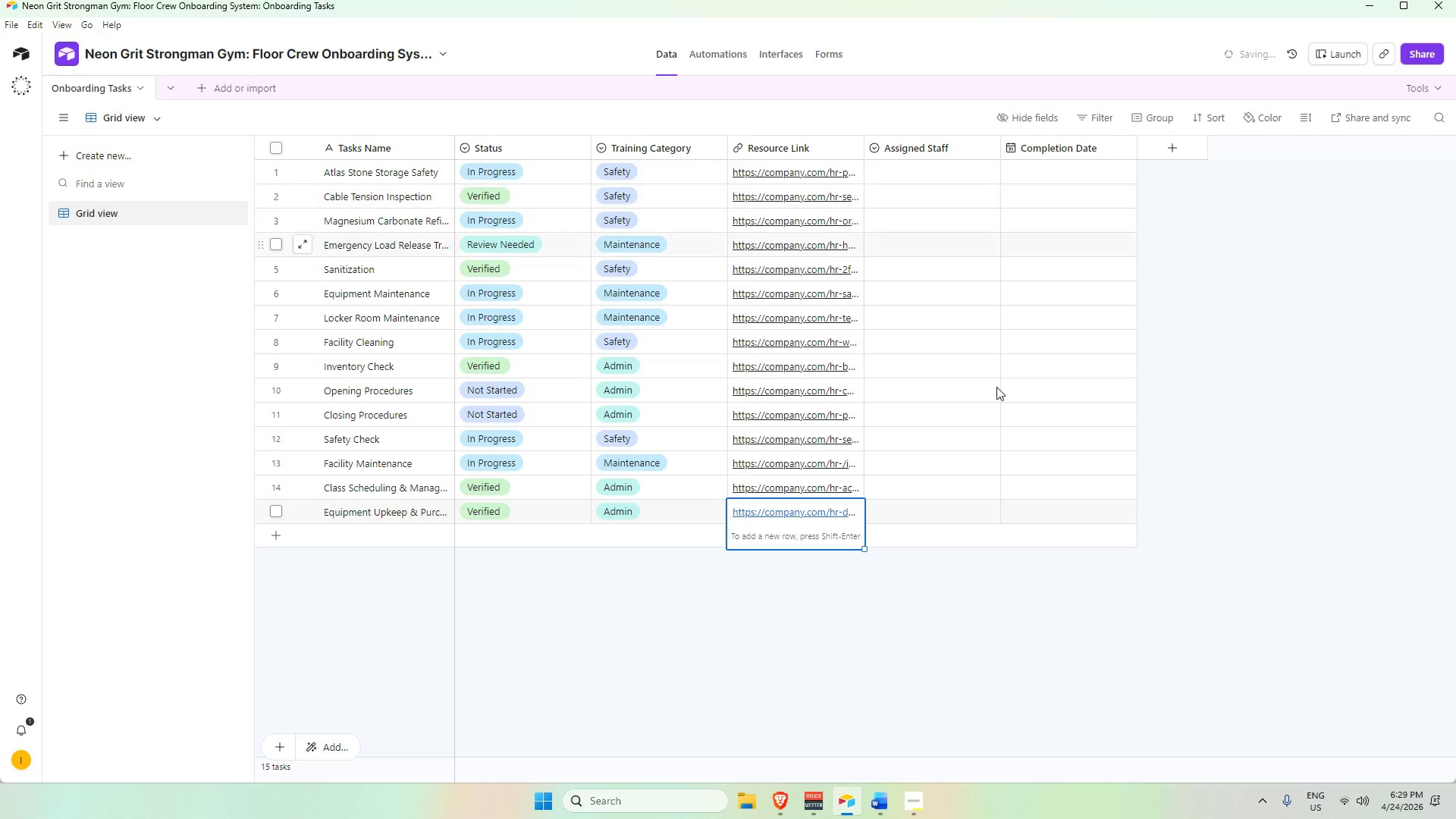 
left_click([1178, 586])
 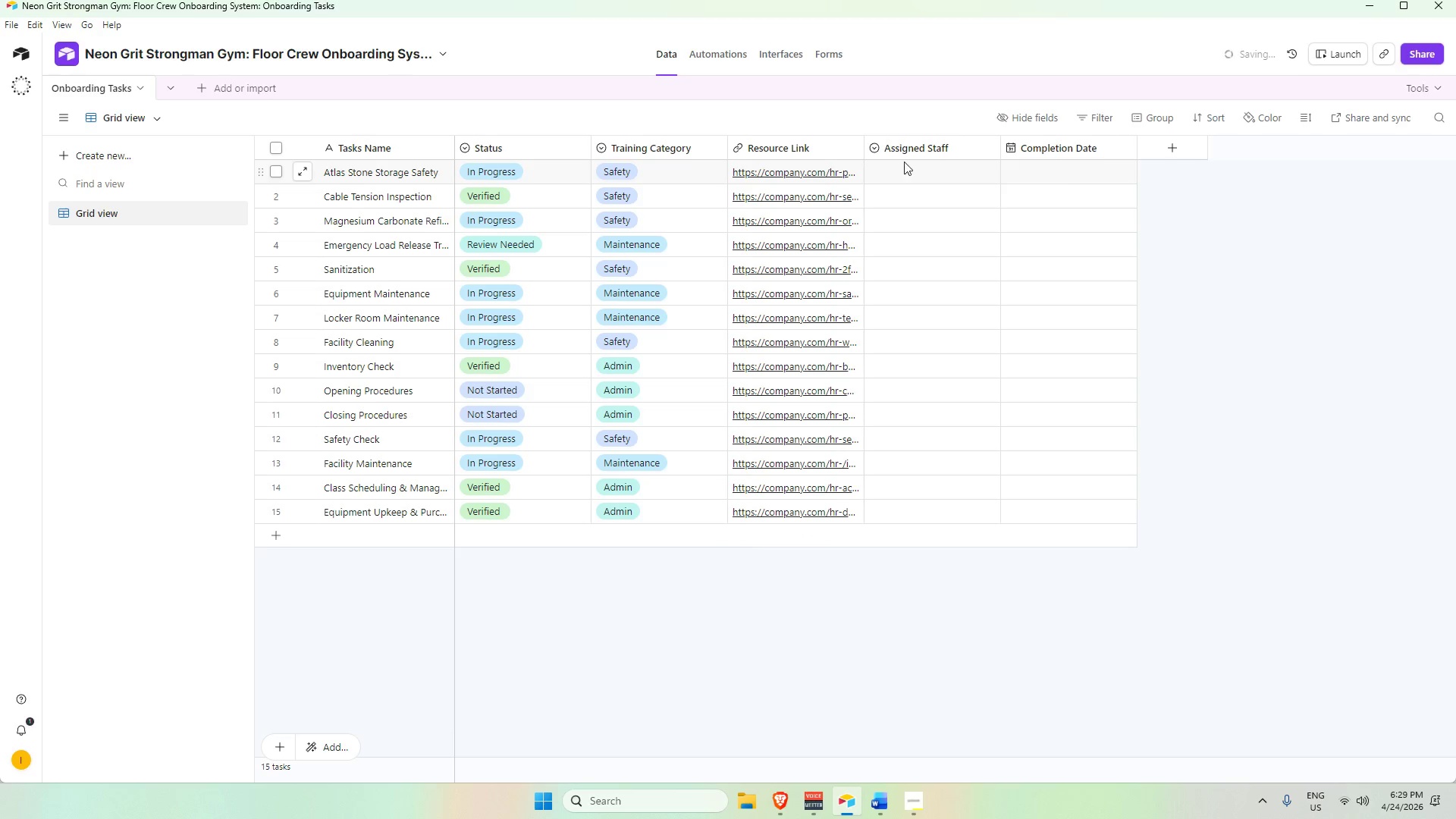 
left_click([912, 152])
 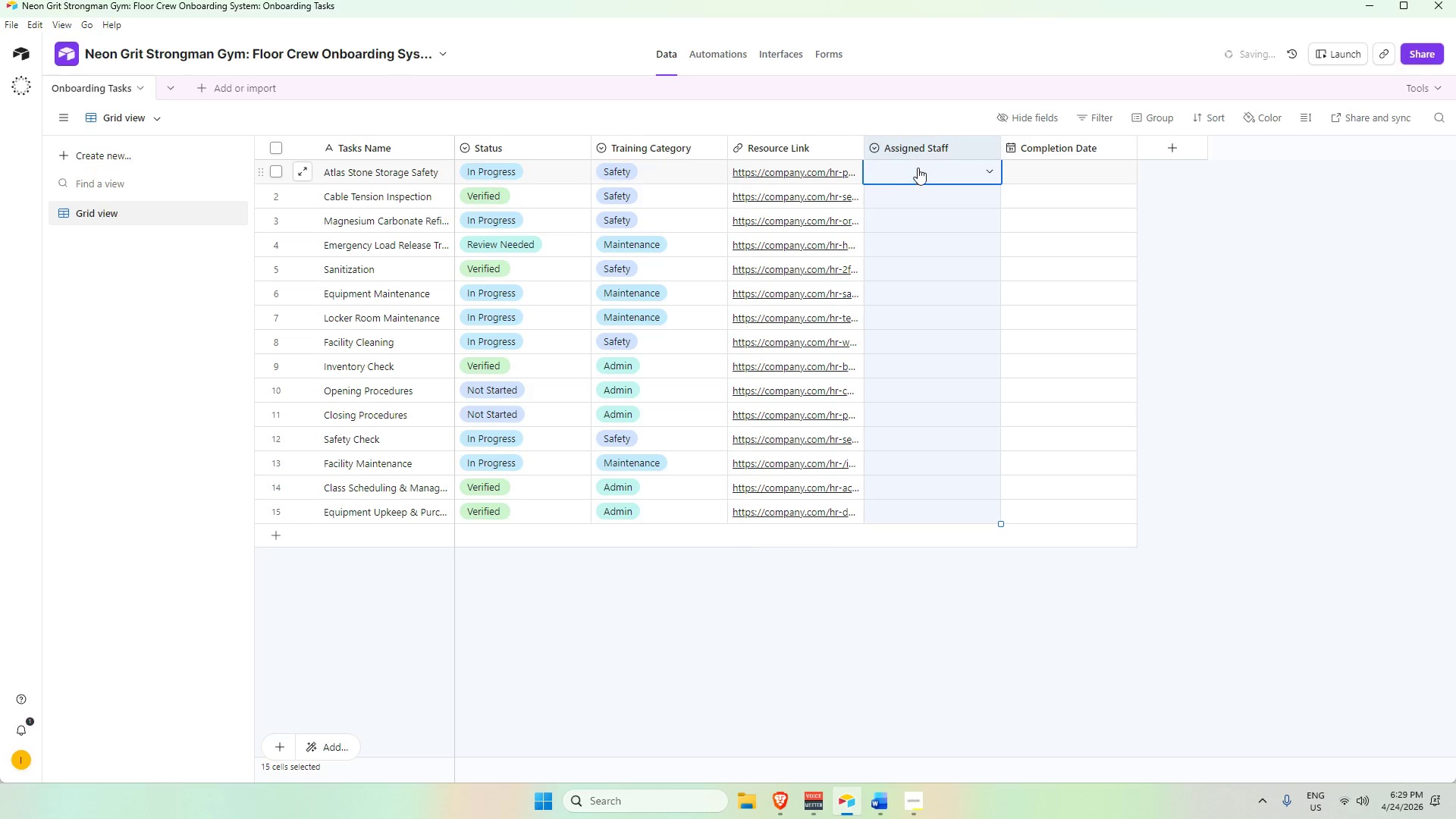 
left_click([921, 151])
 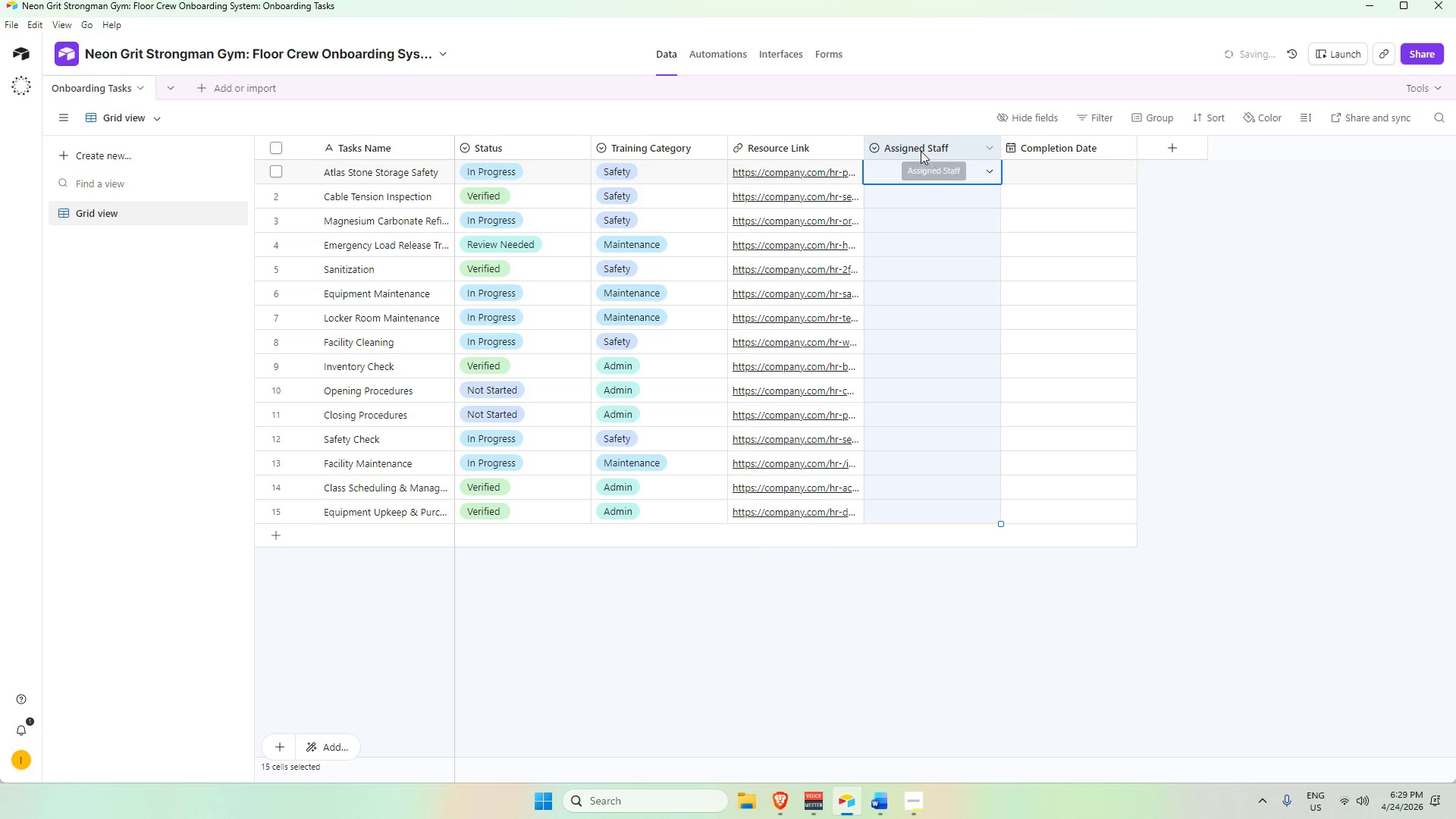 
double_click([921, 151])
 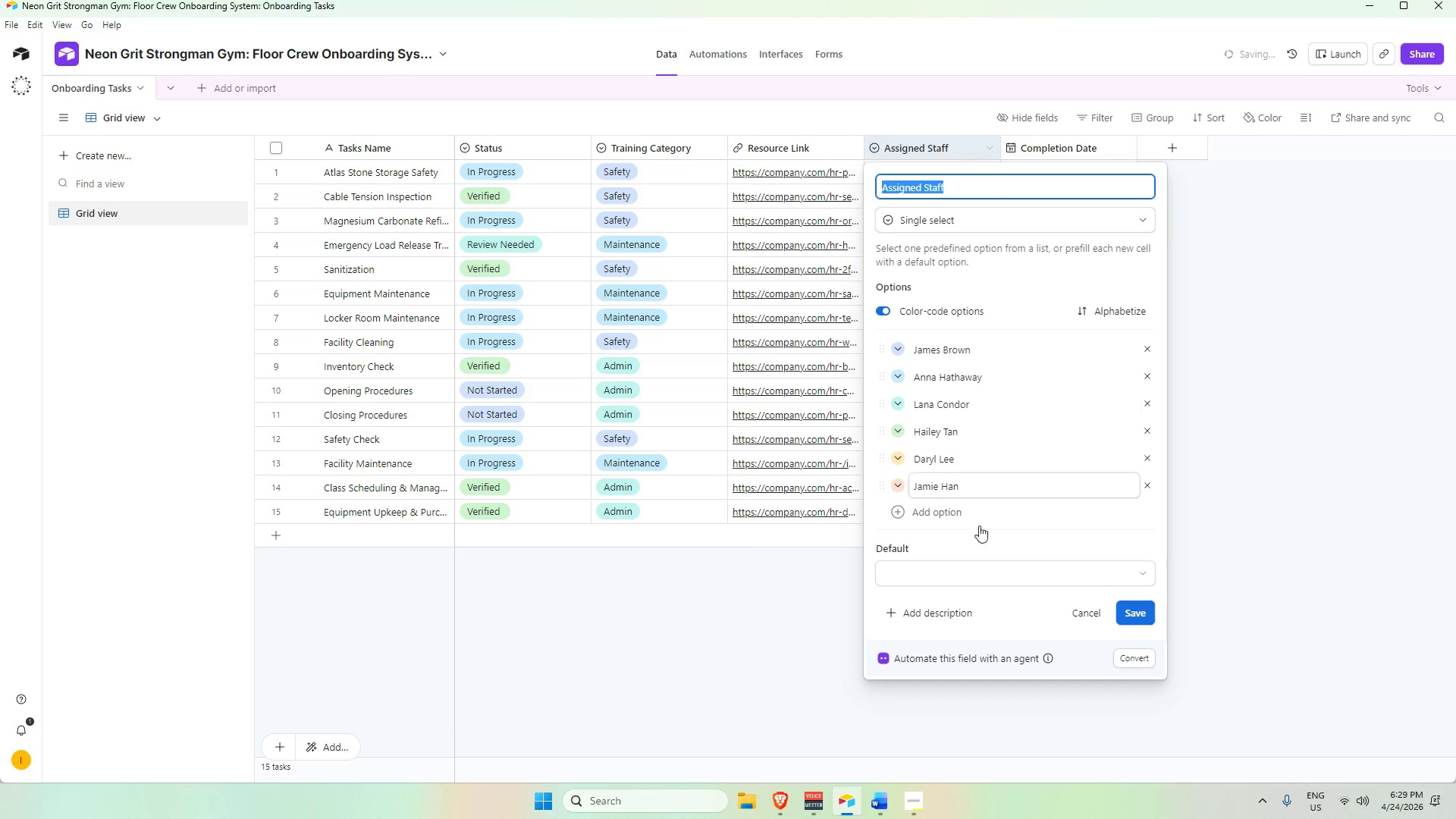 
left_click([1221, 432])
 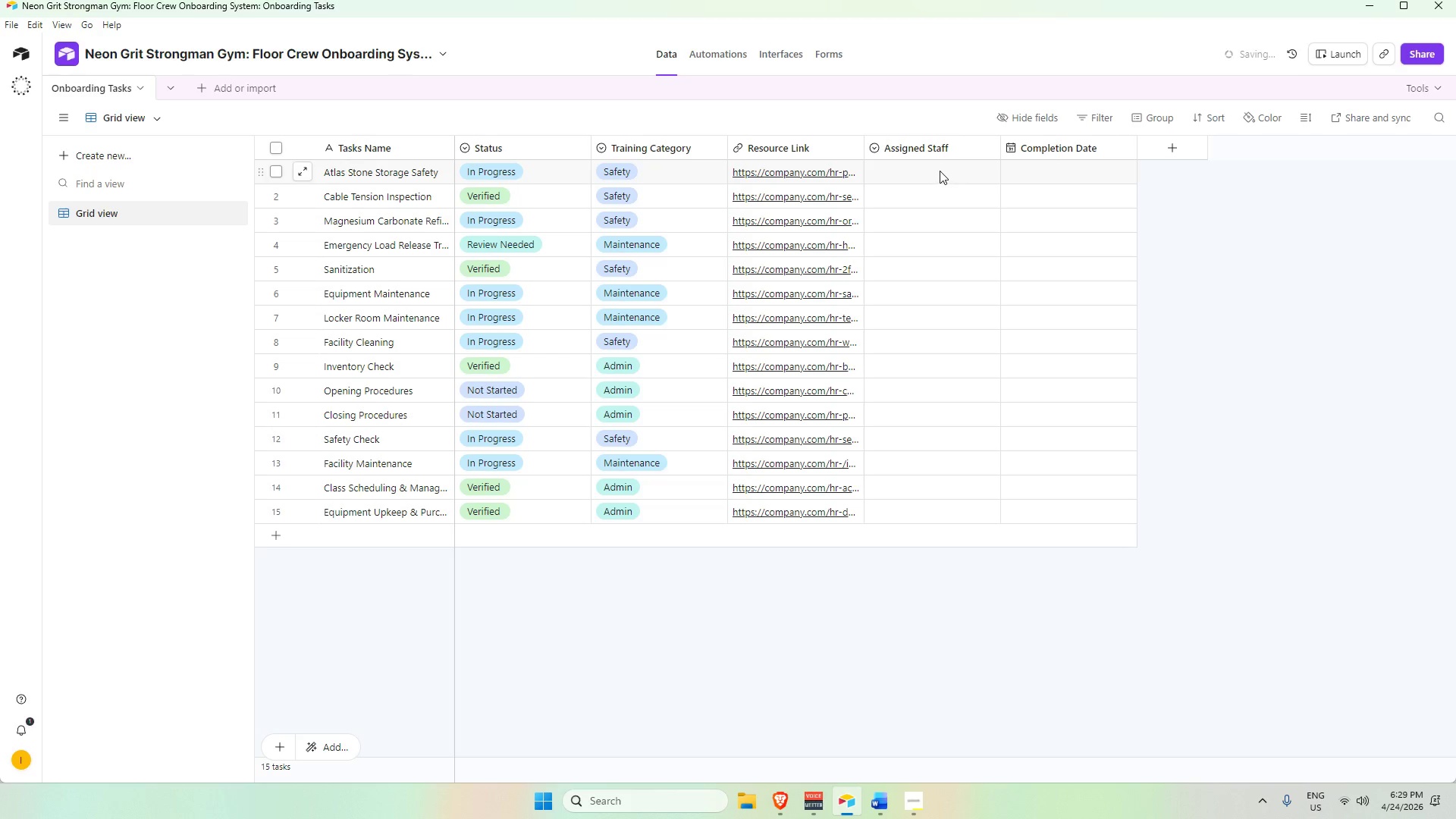 
double_click([940, 171])
 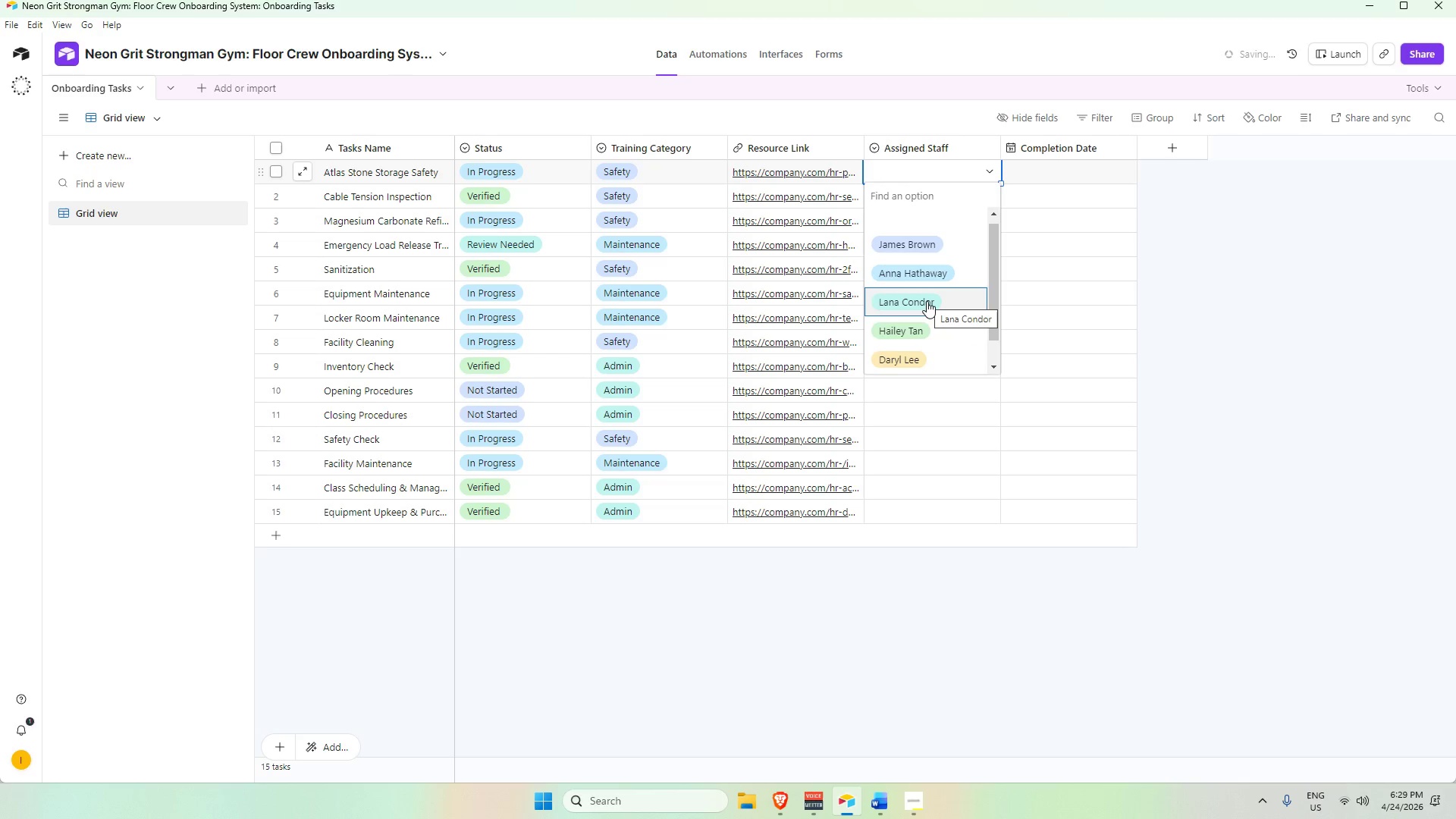 
scroll: coordinate [925, 315], scroll_direction: down, amount: 4.0
 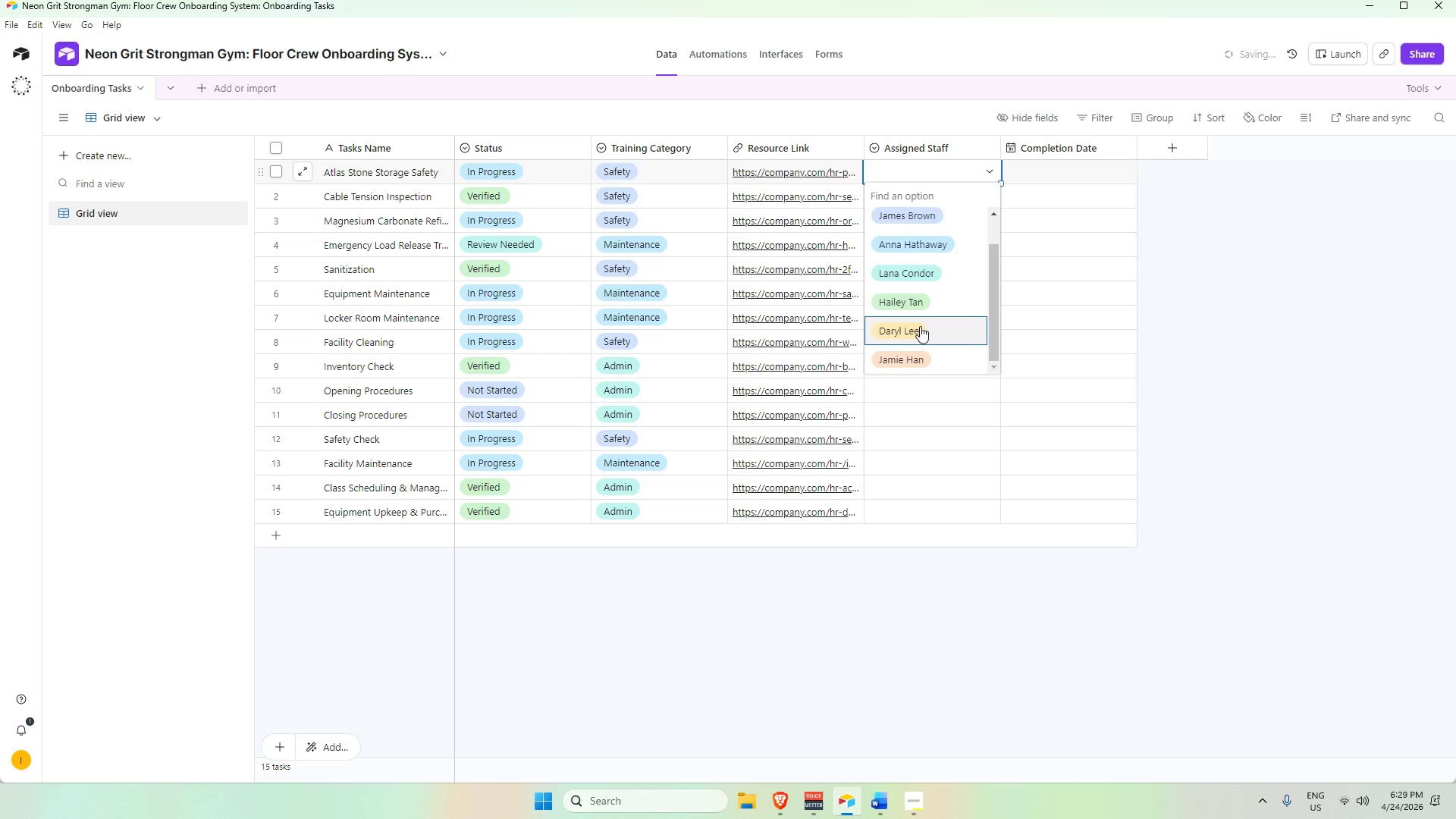 
scroll: coordinate [920, 326], scroll_direction: up, amount: 3.0
 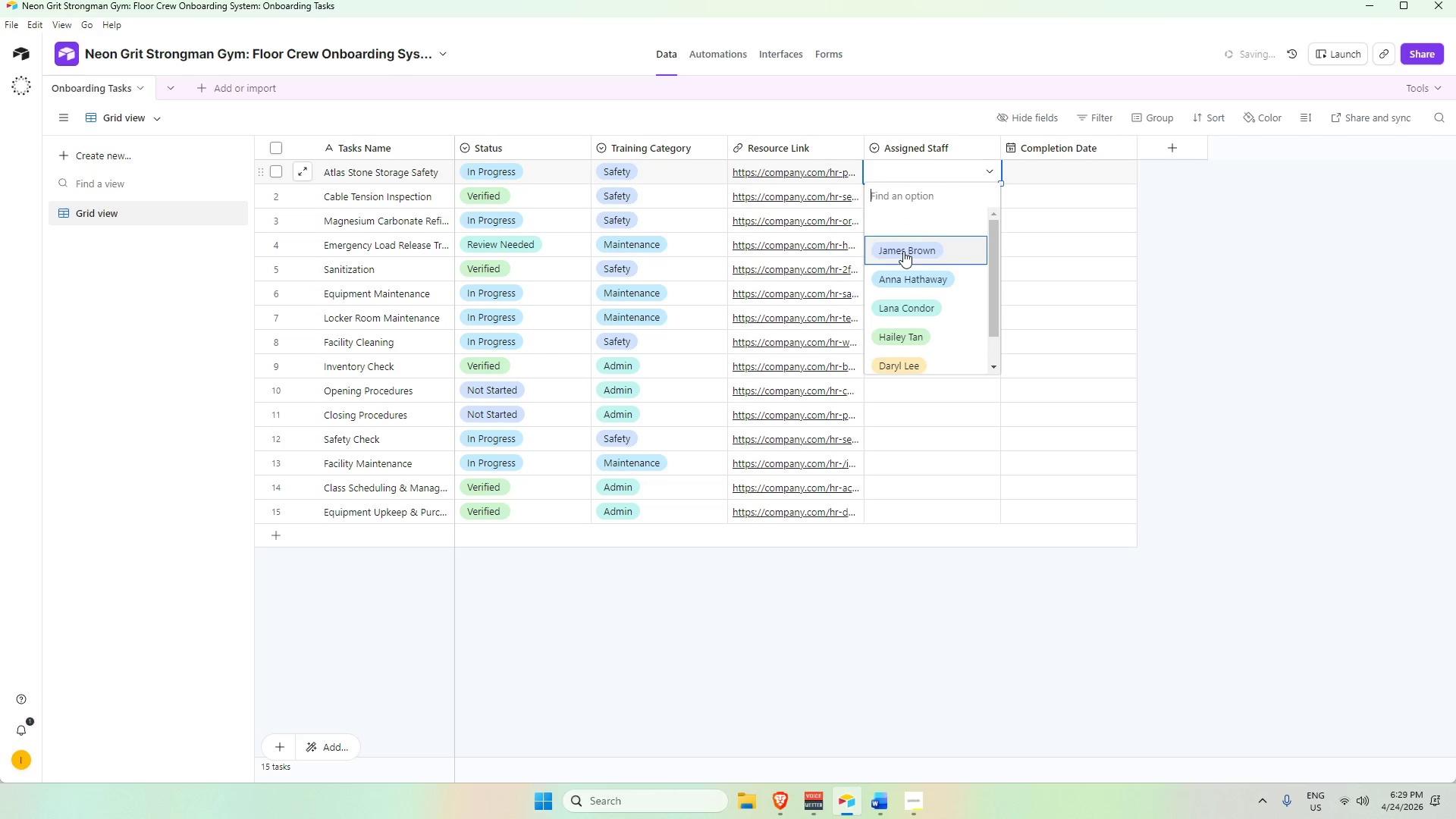 
double_click([916, 196])
 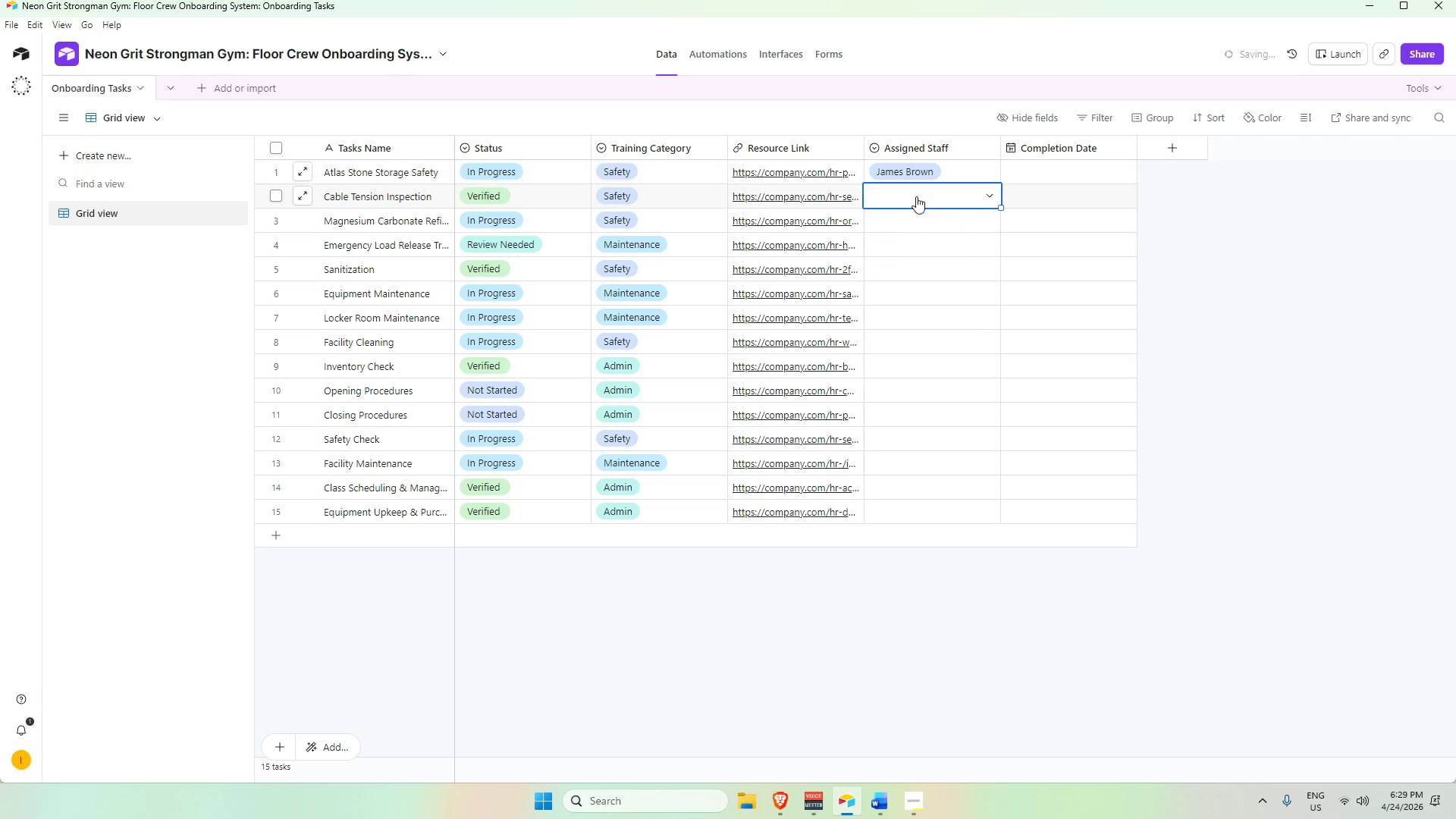 
triple_click([916, 196])
 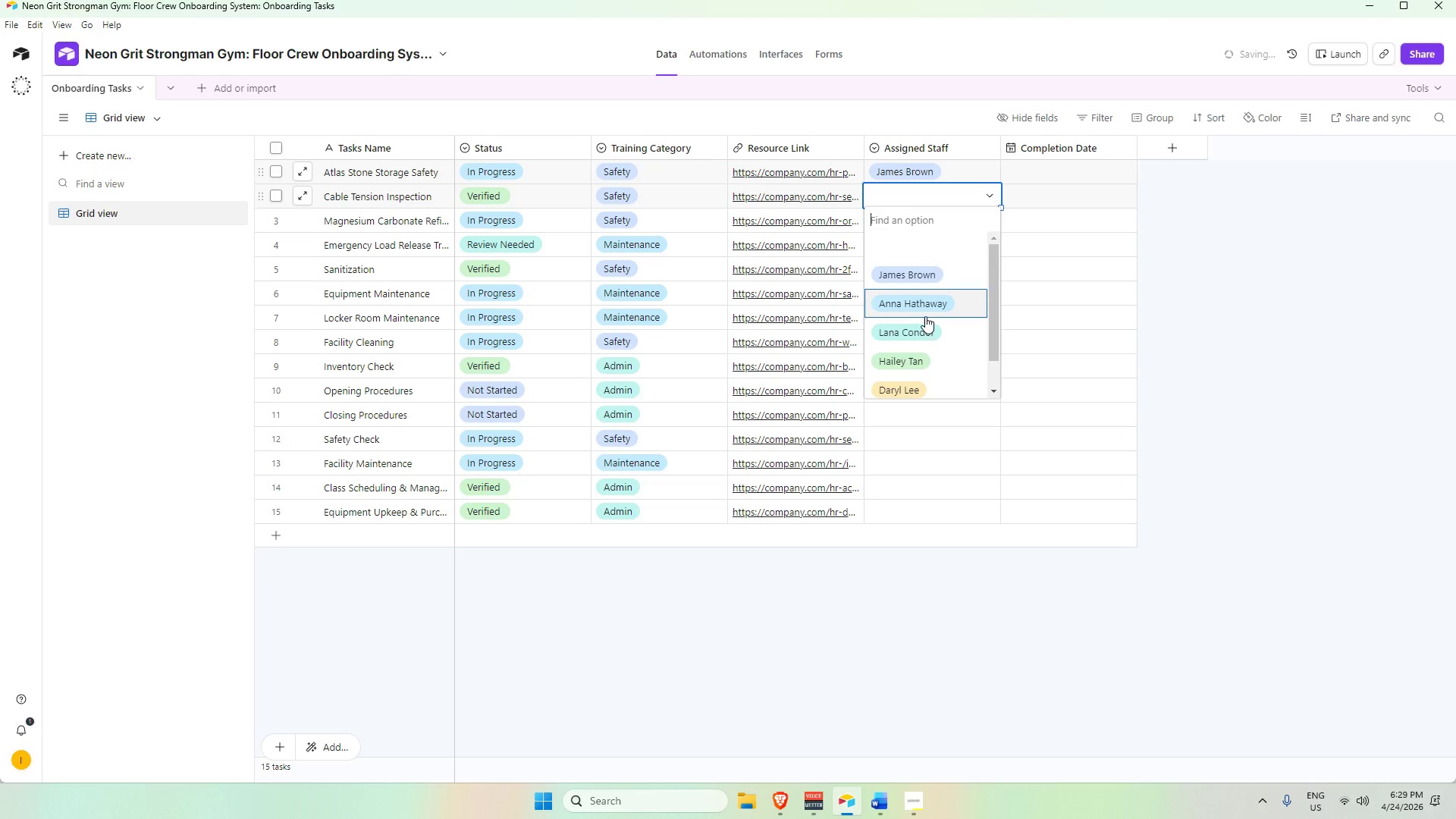 
left_click([924, 312])
 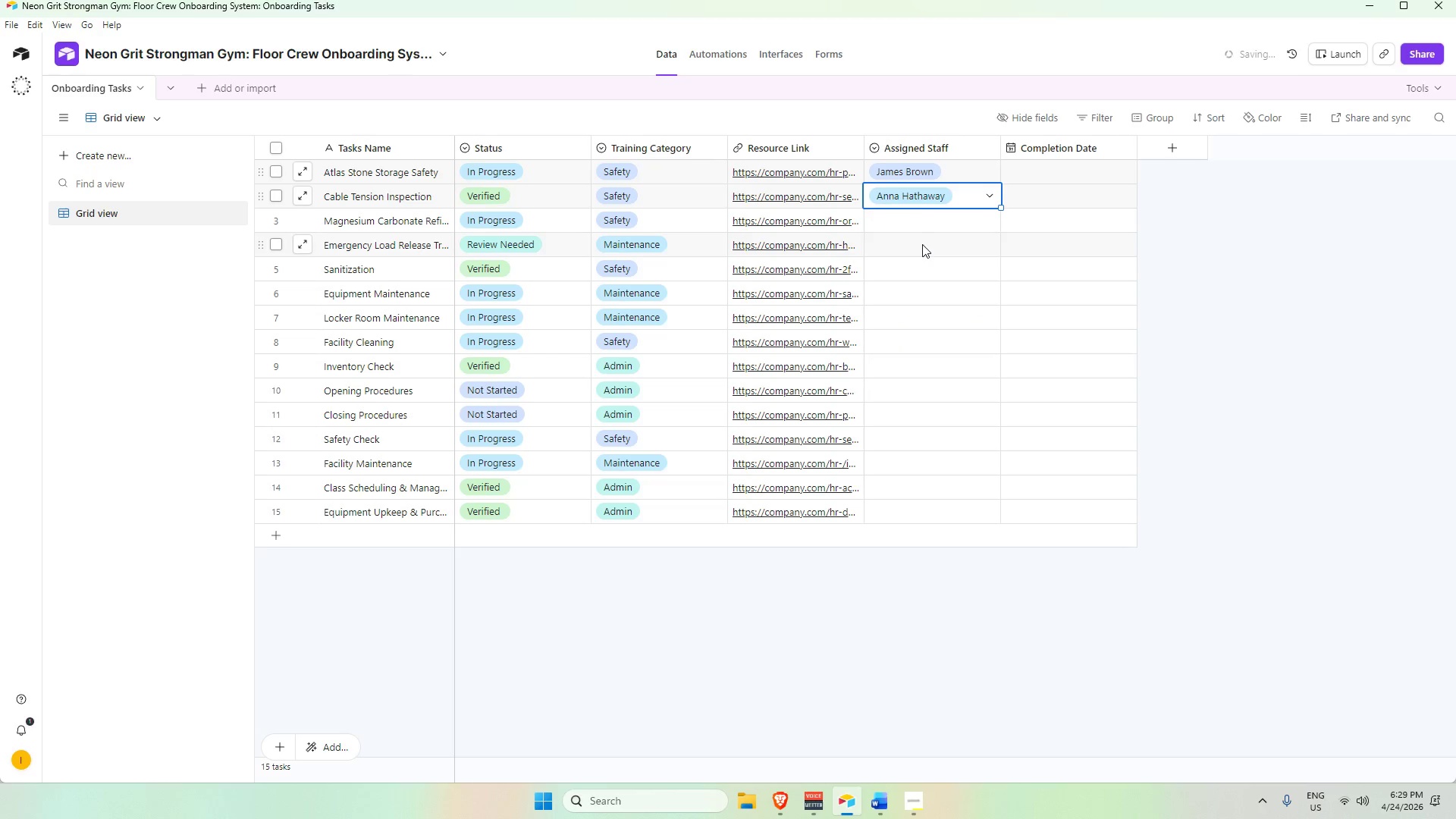 
left_click([921, 207])
 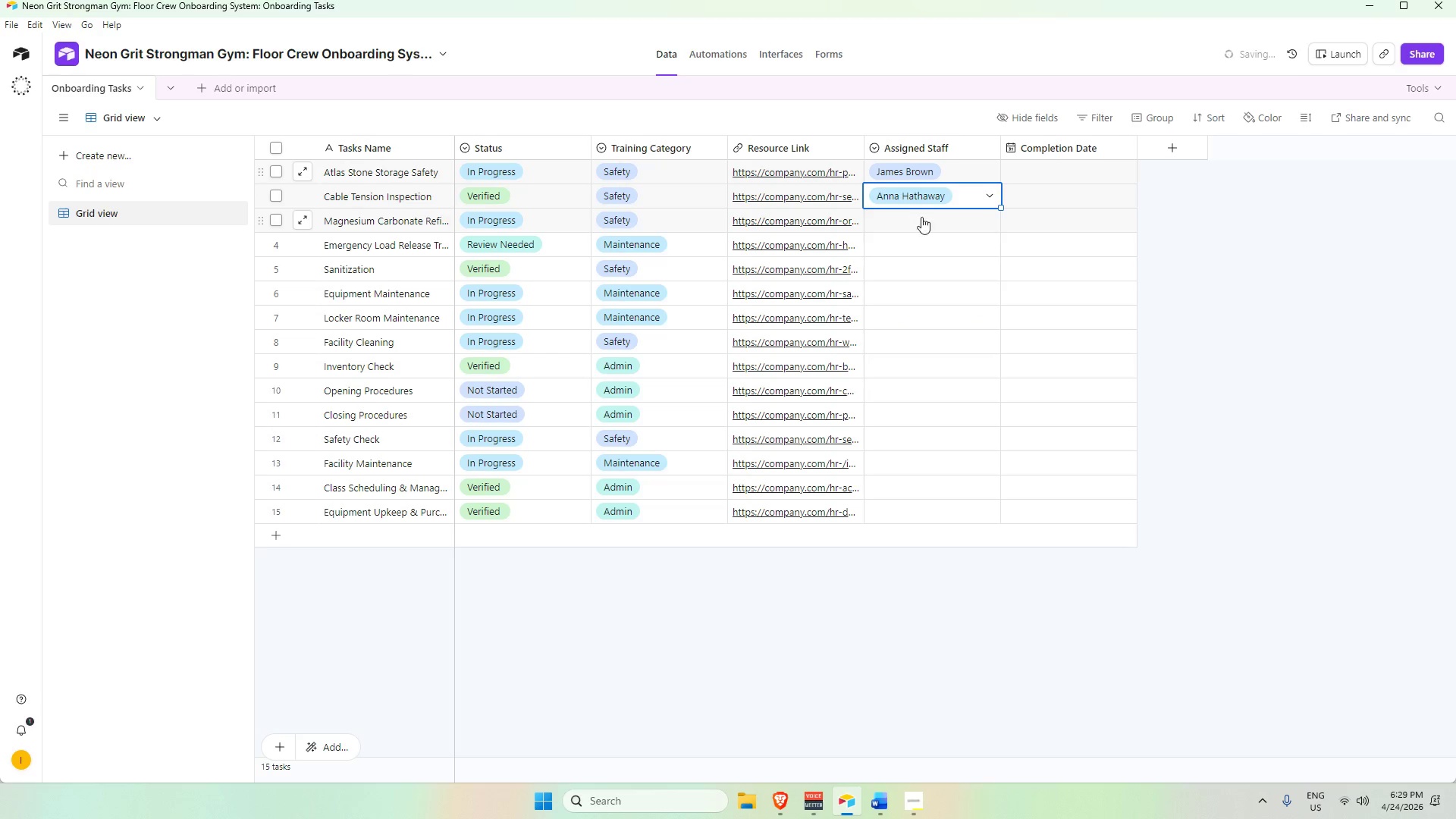 
triple_click([921, 217])
 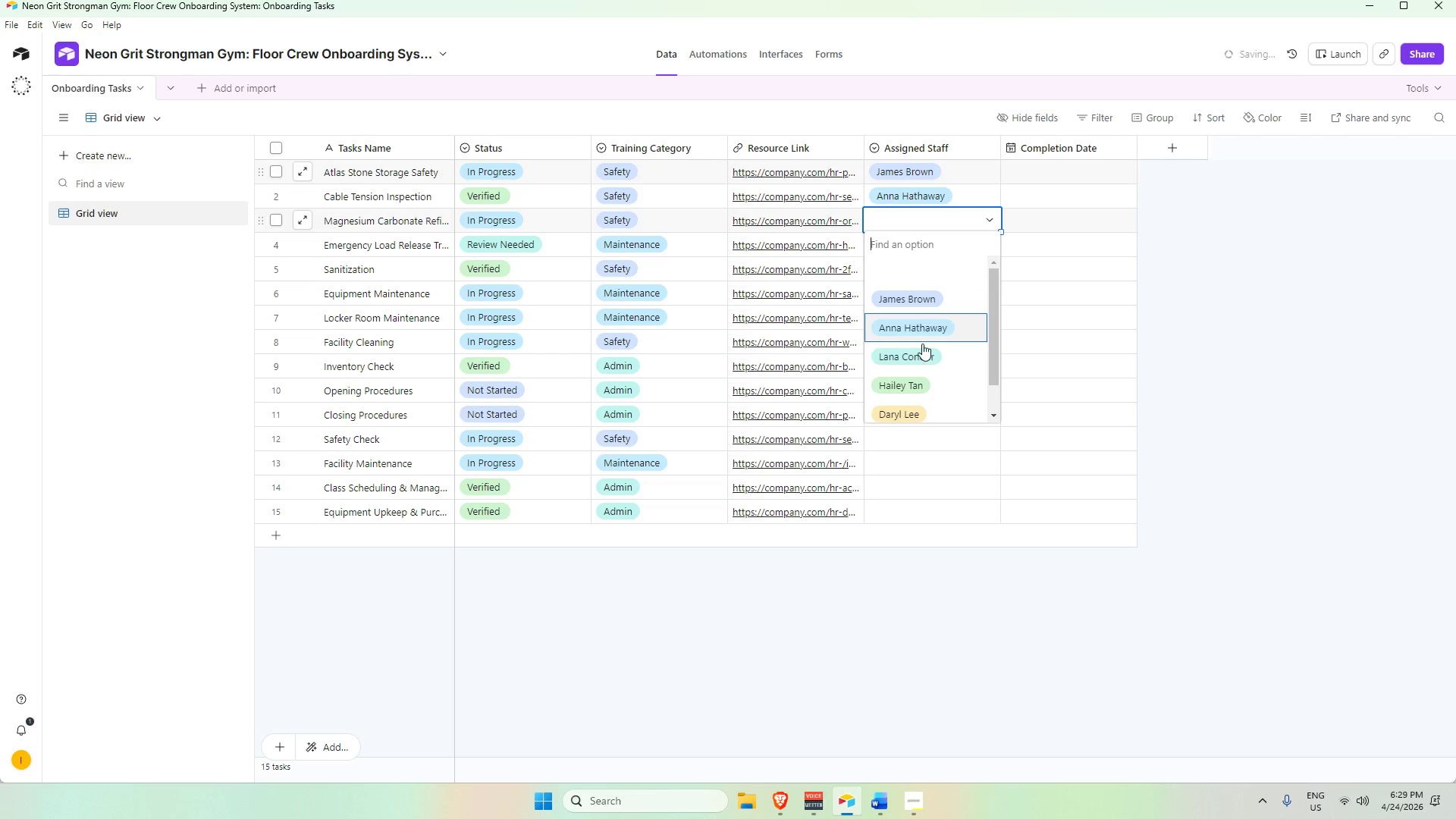 
left_click([924, 349])
 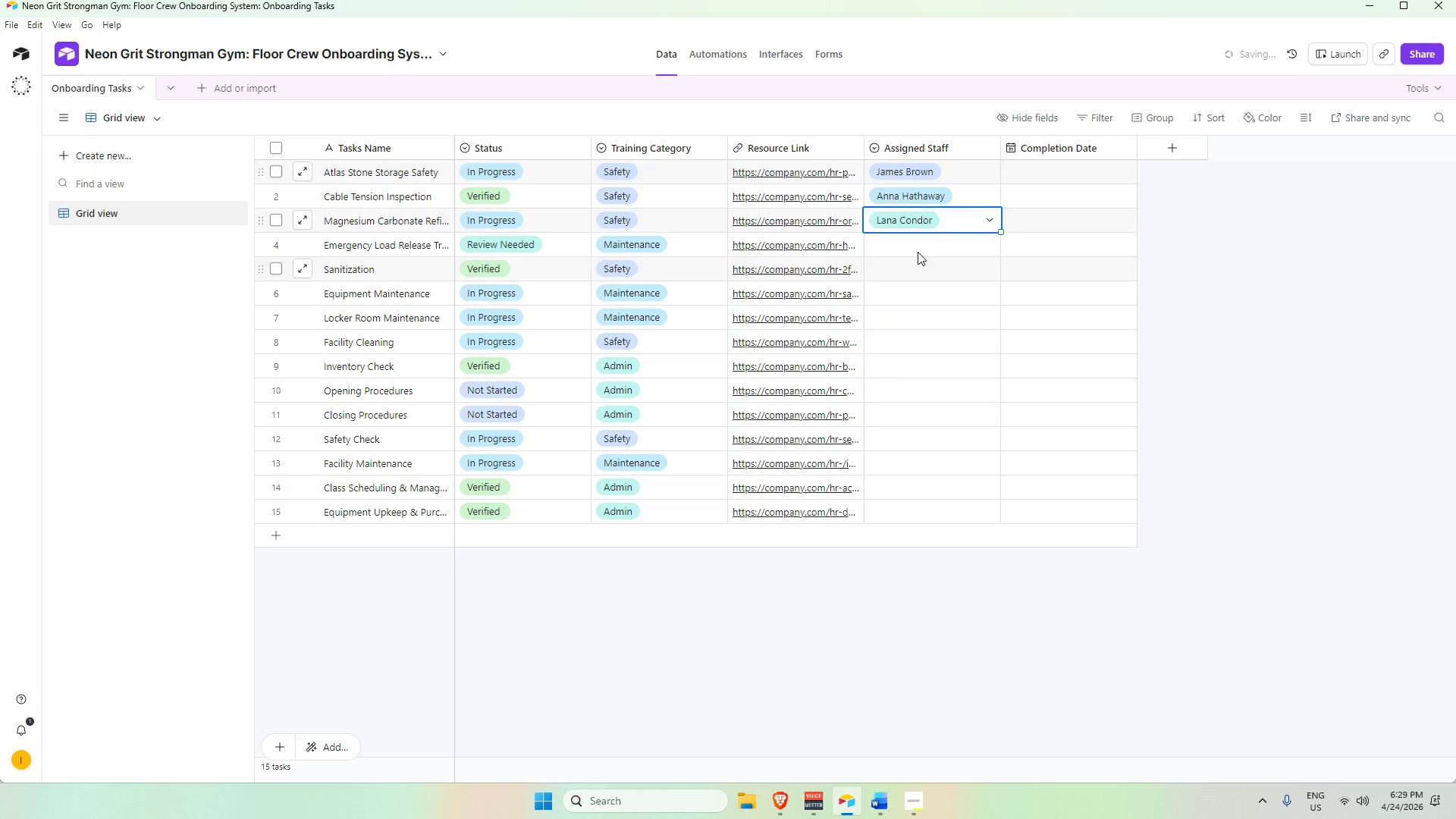 
double_click([915, 248])
 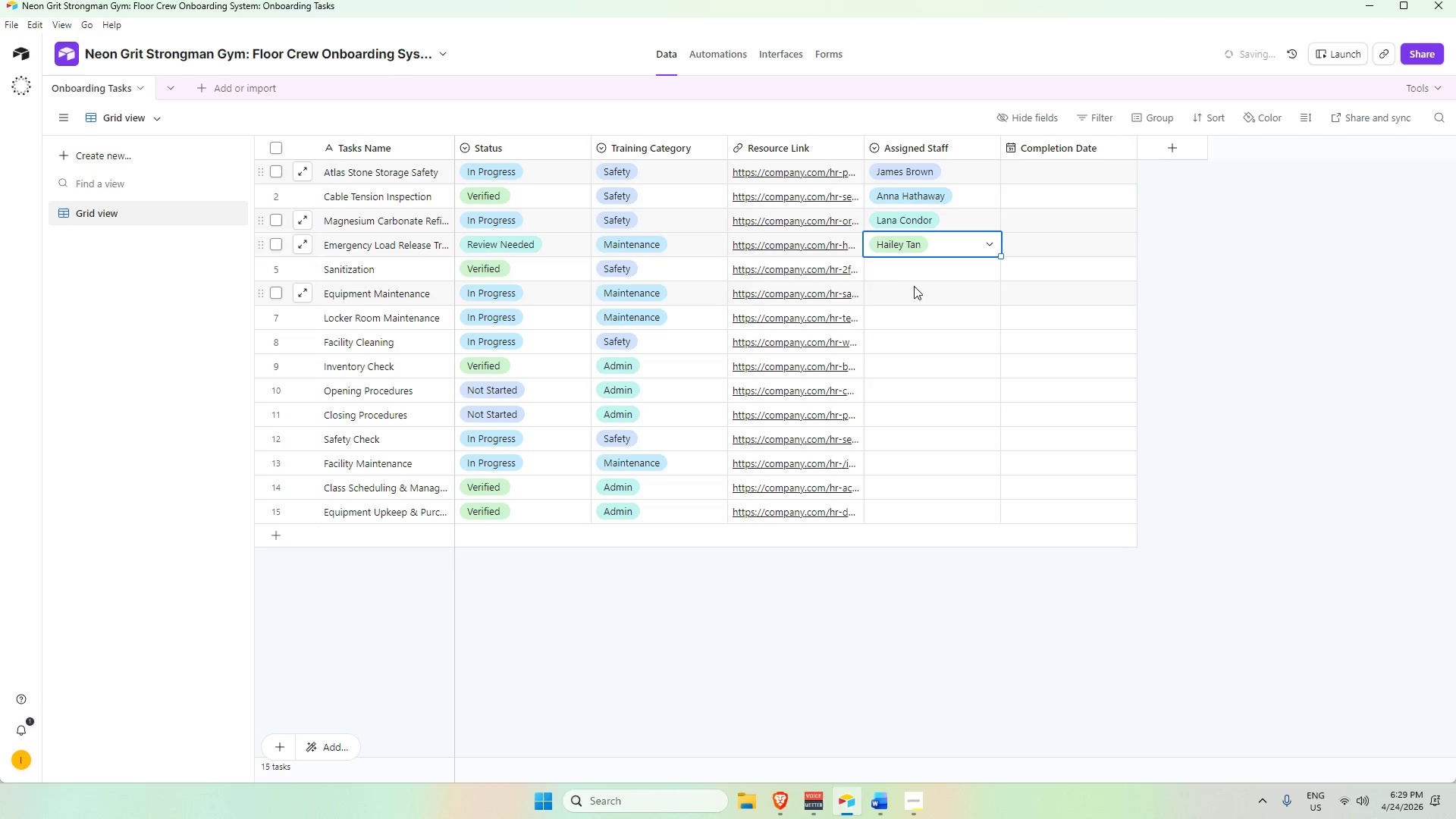 
double_click([912, 275])
 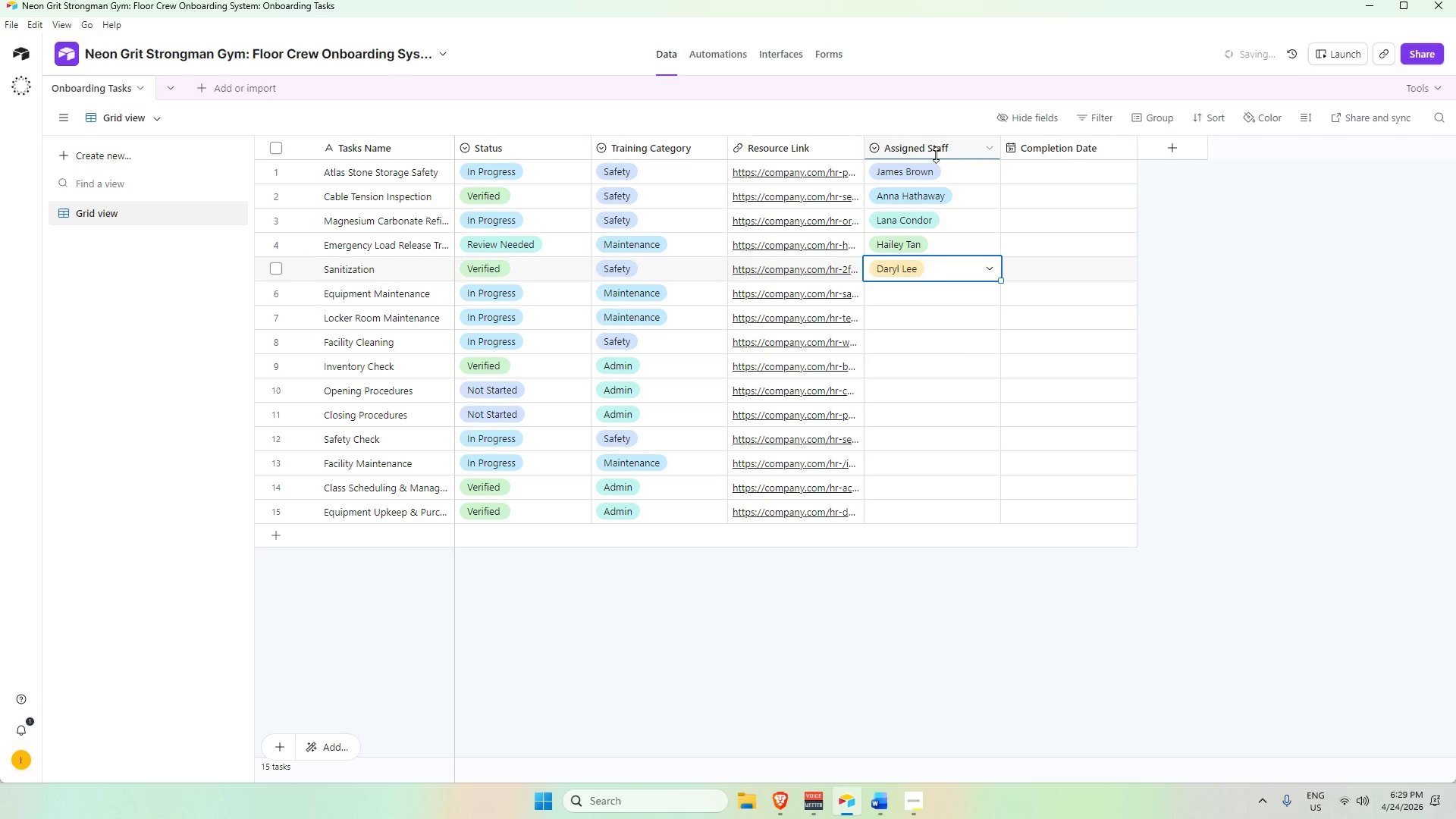 
left_click([961, 148])
 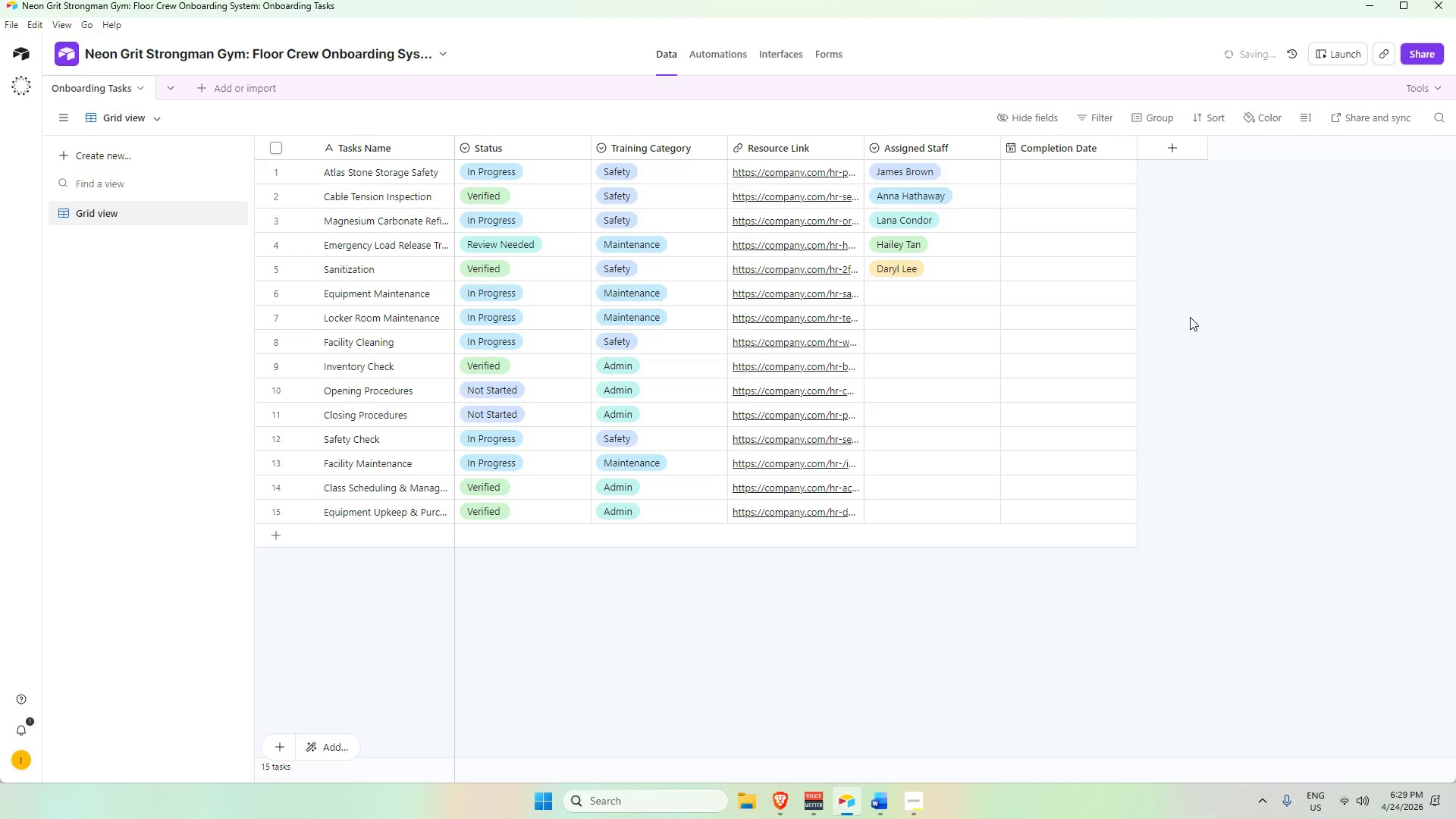 
double_click([924, 294])
 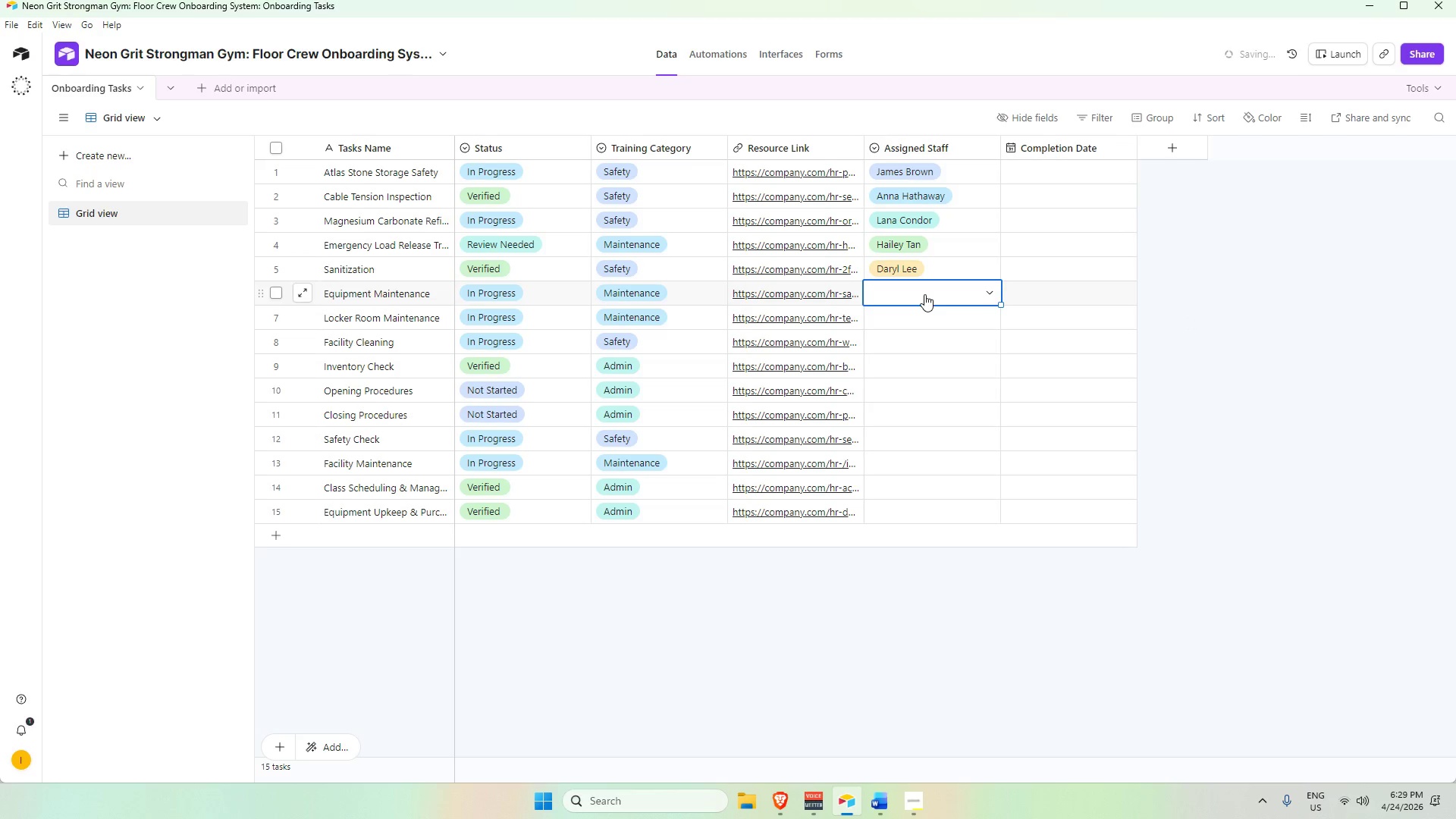 
left_click([924, 294])
 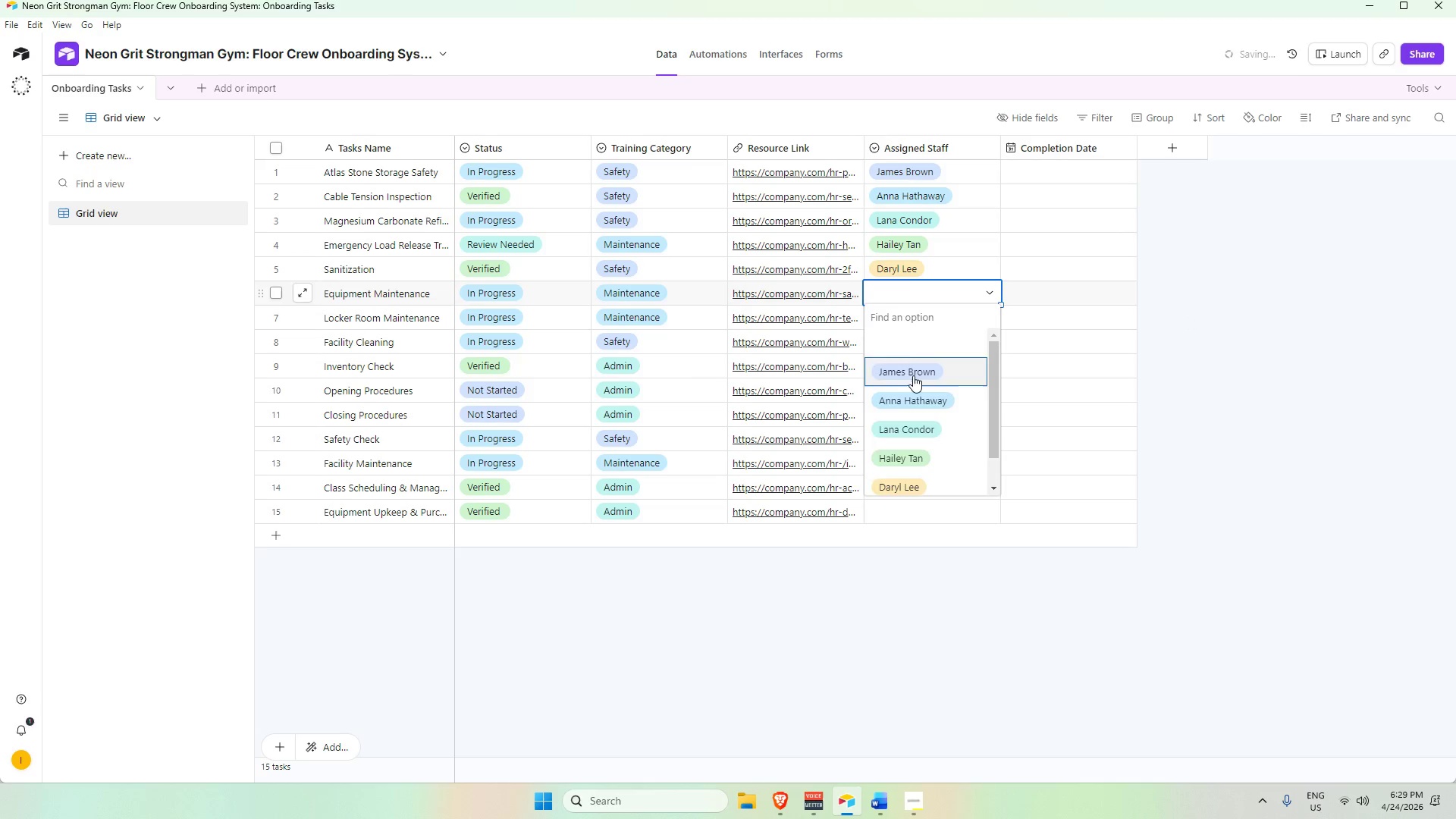 
double_click([918, 318])
 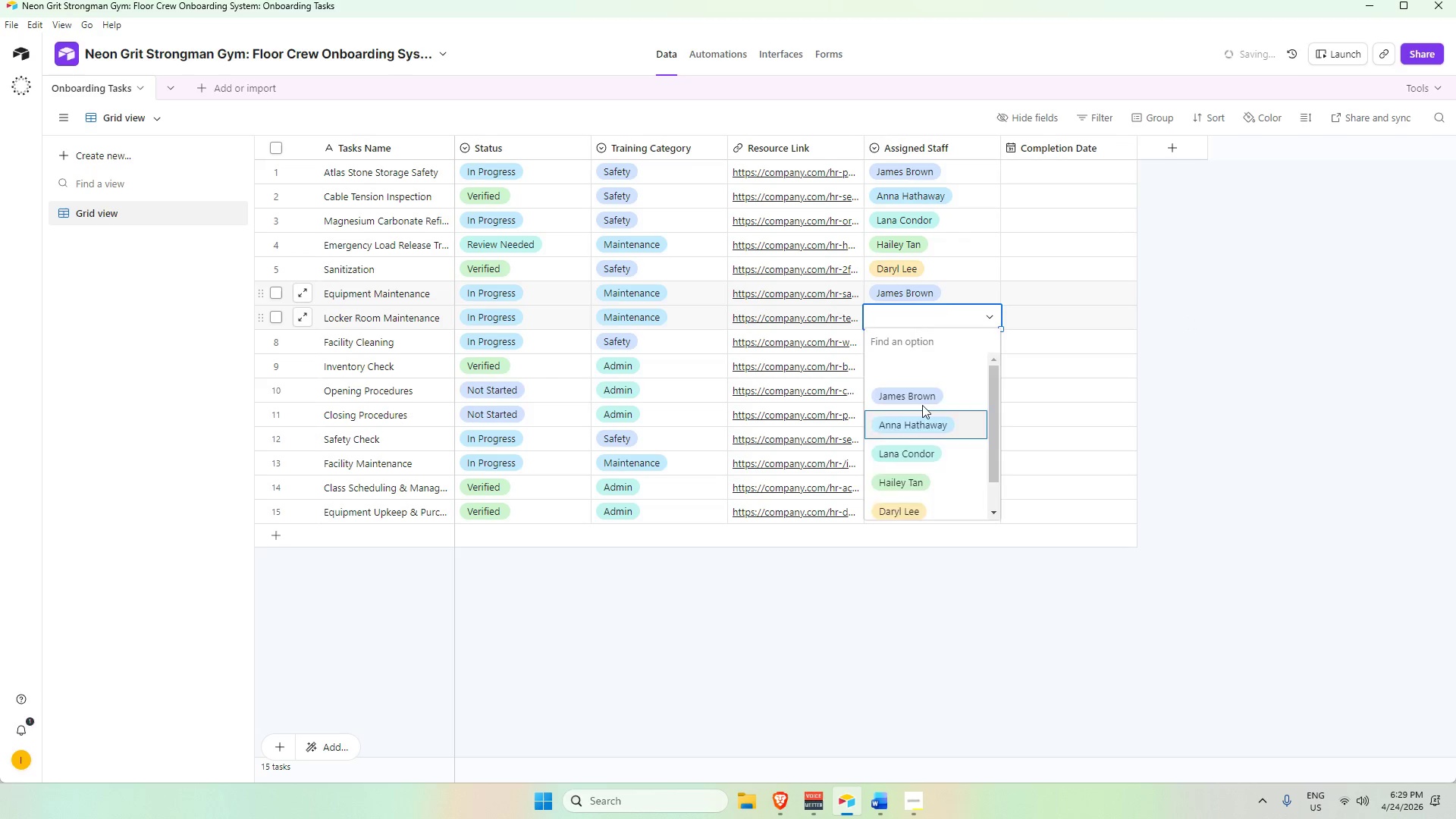 
double_click([914, 330])
 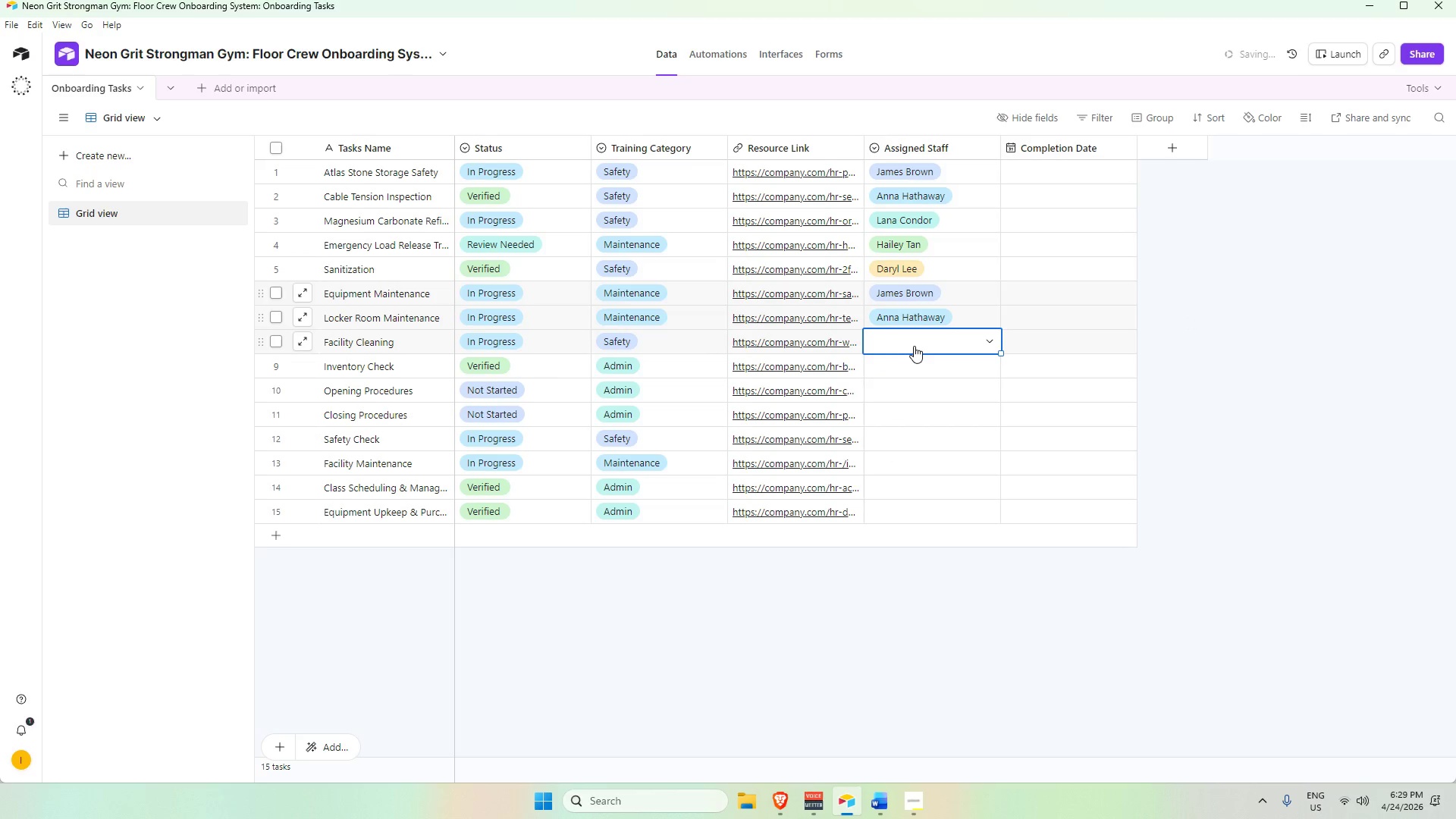 
triple_click([912, 346])
 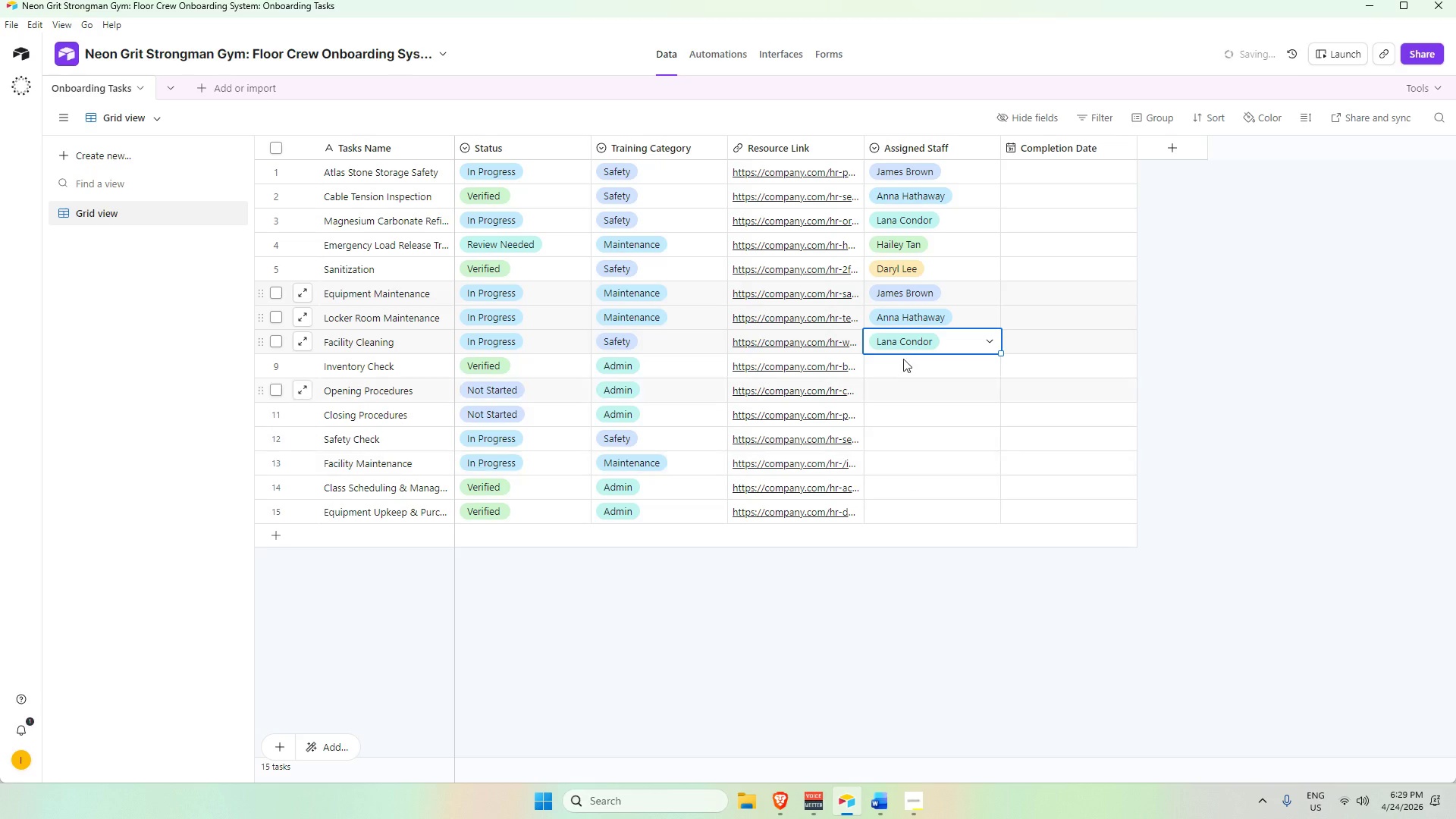 
double_click([903, 359])
 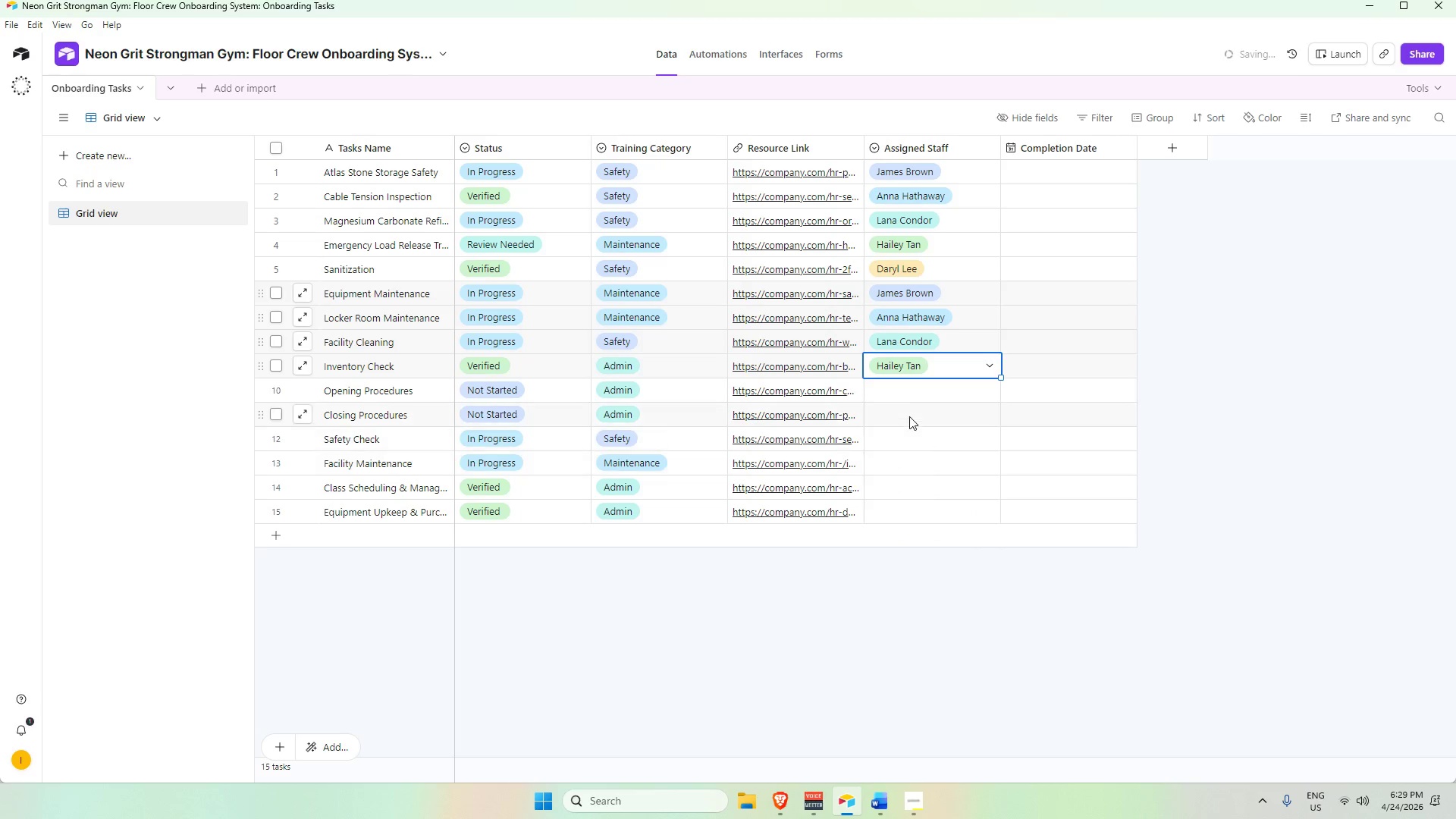 
double_click([910, 391])
 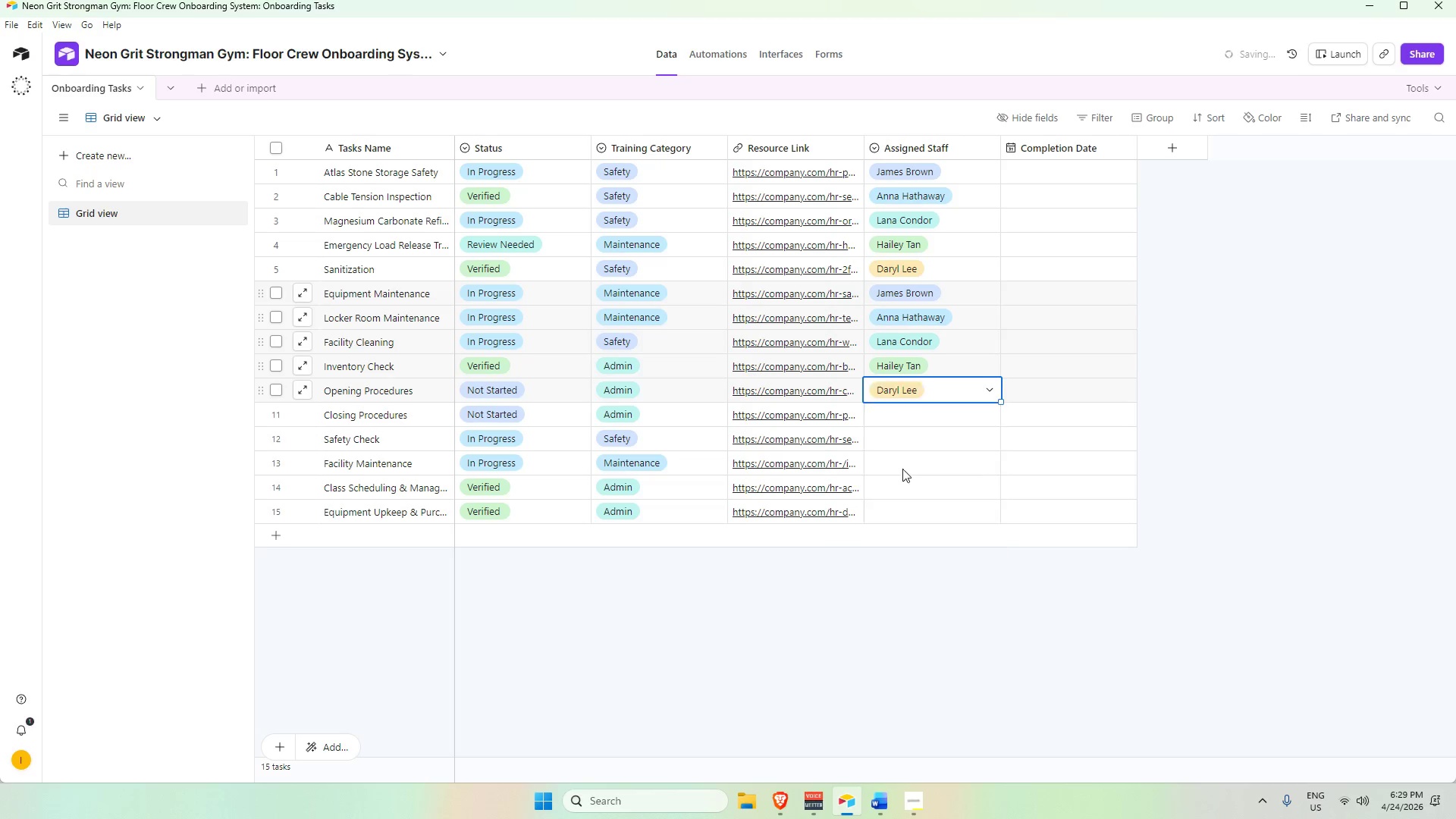 
double_click([899, 407])
 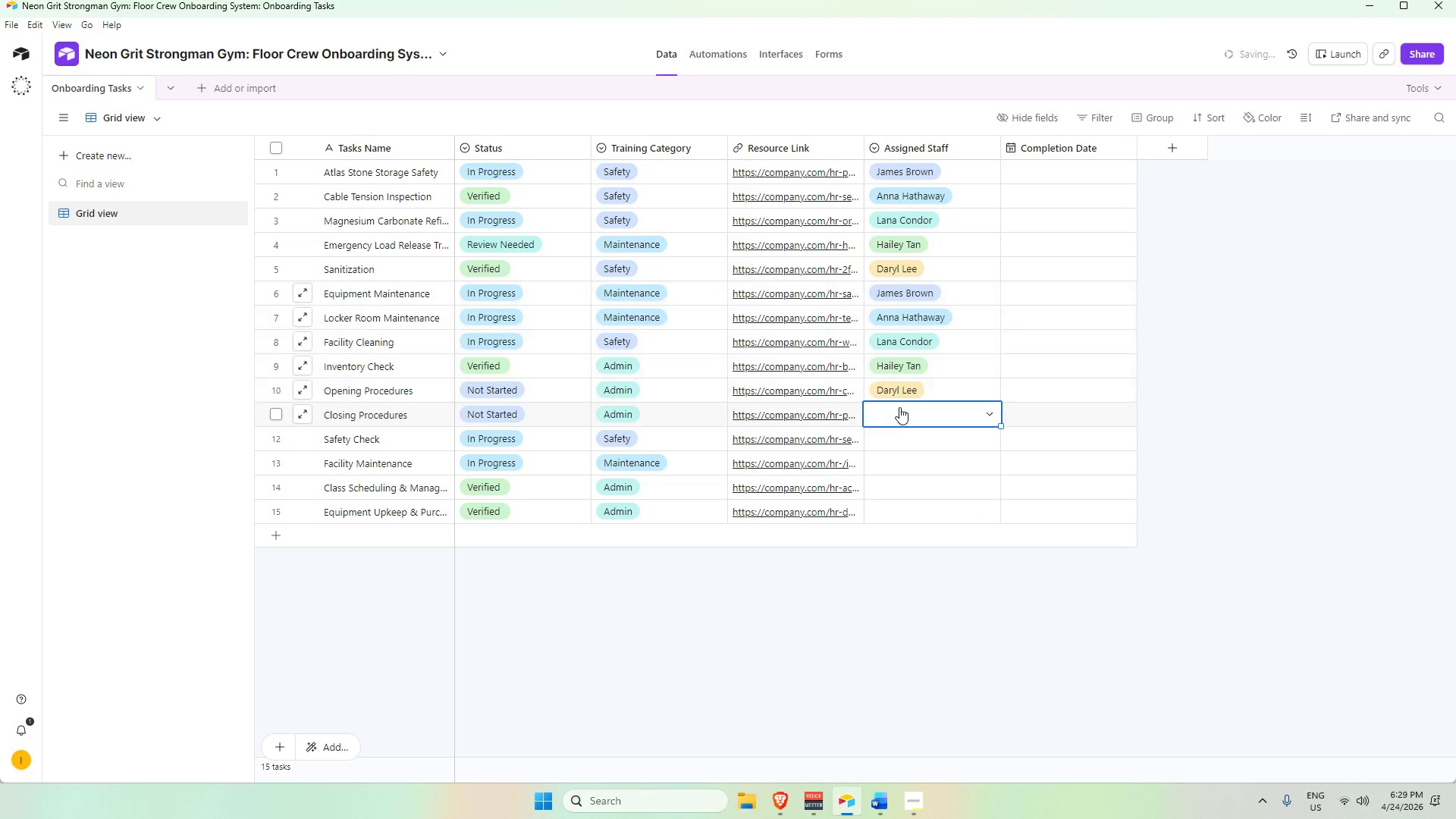 
triple_click([899, 407])
 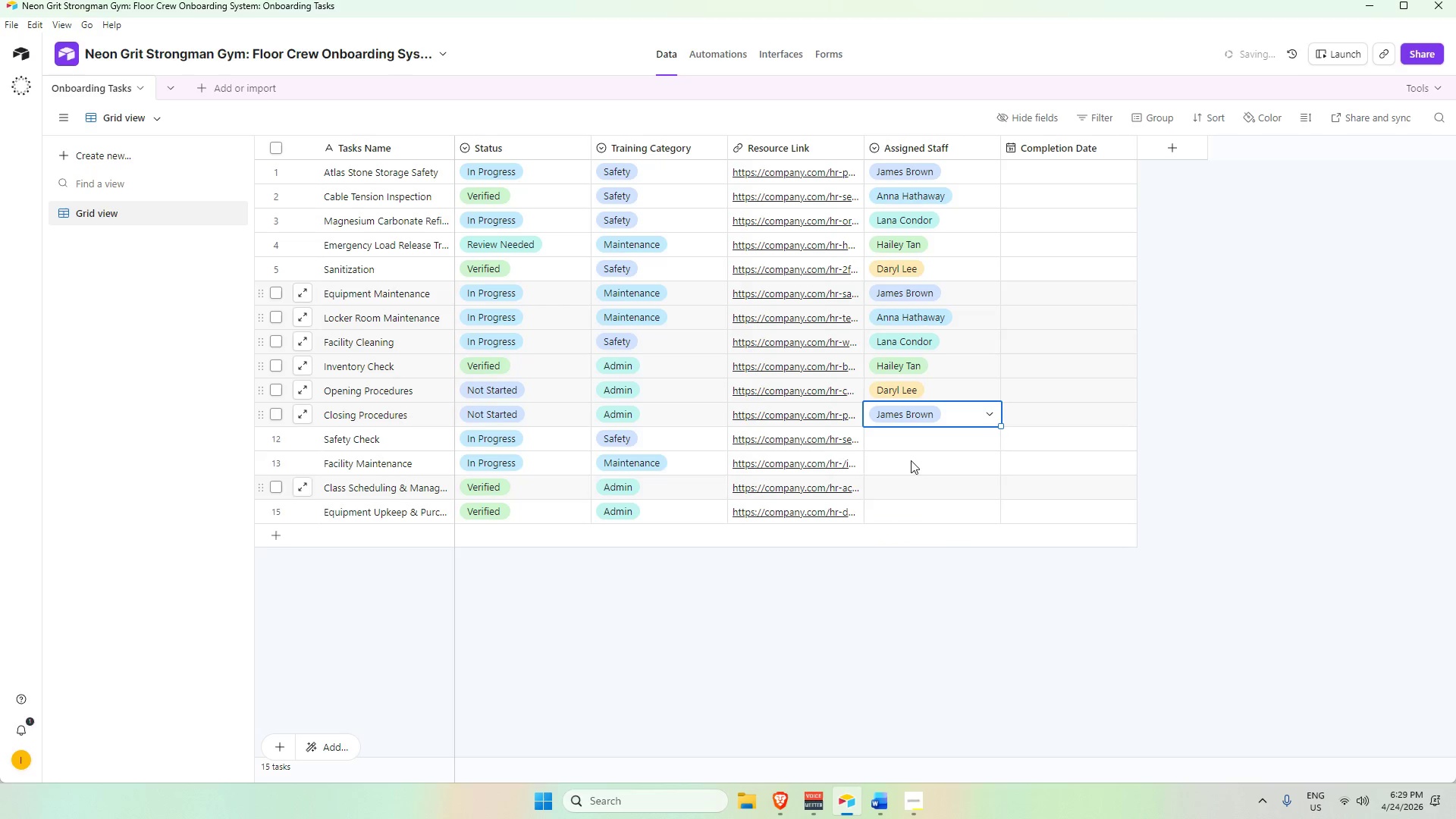 
double_click([905, 441])
 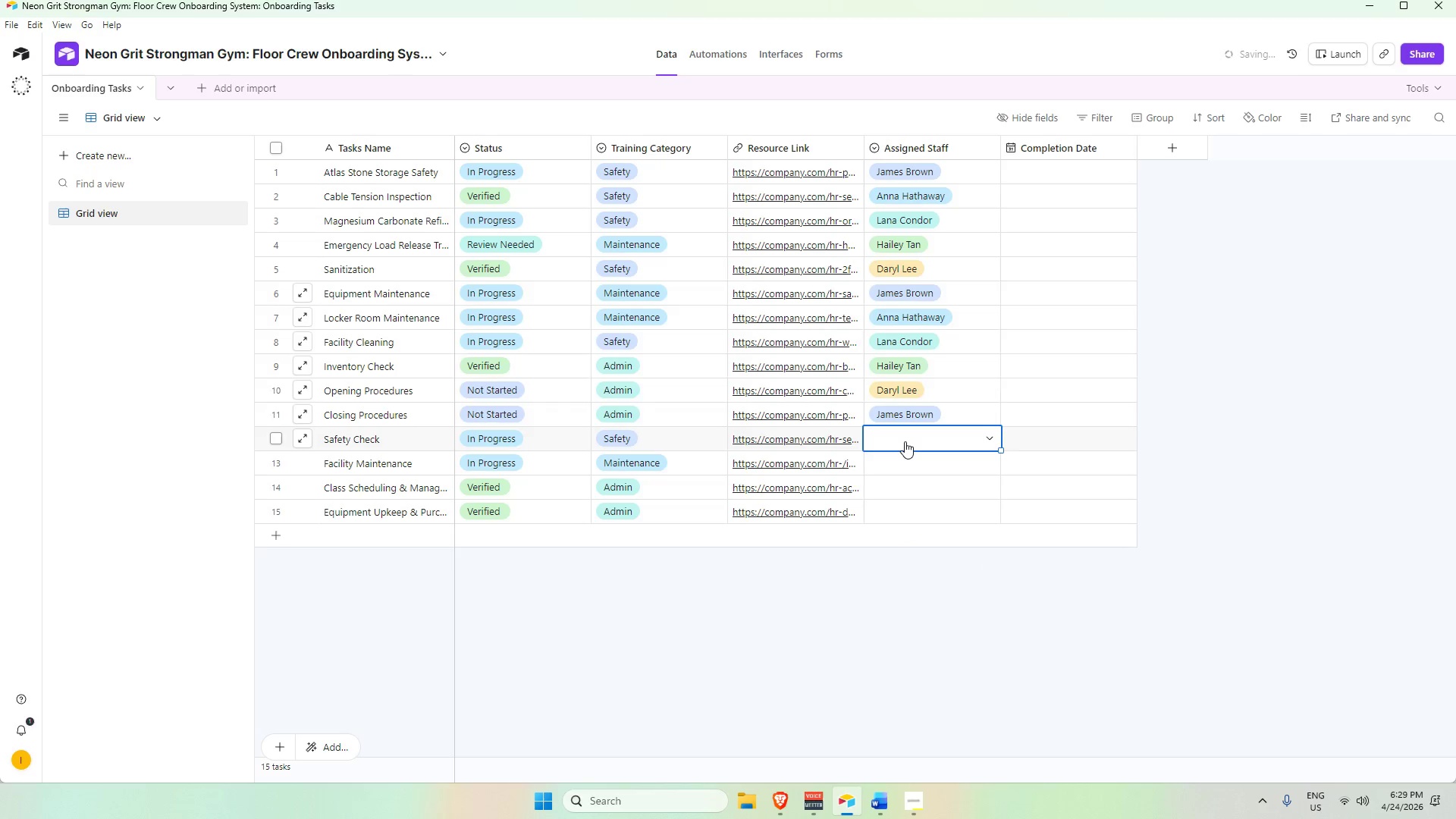 
triple_click([905, 441])
 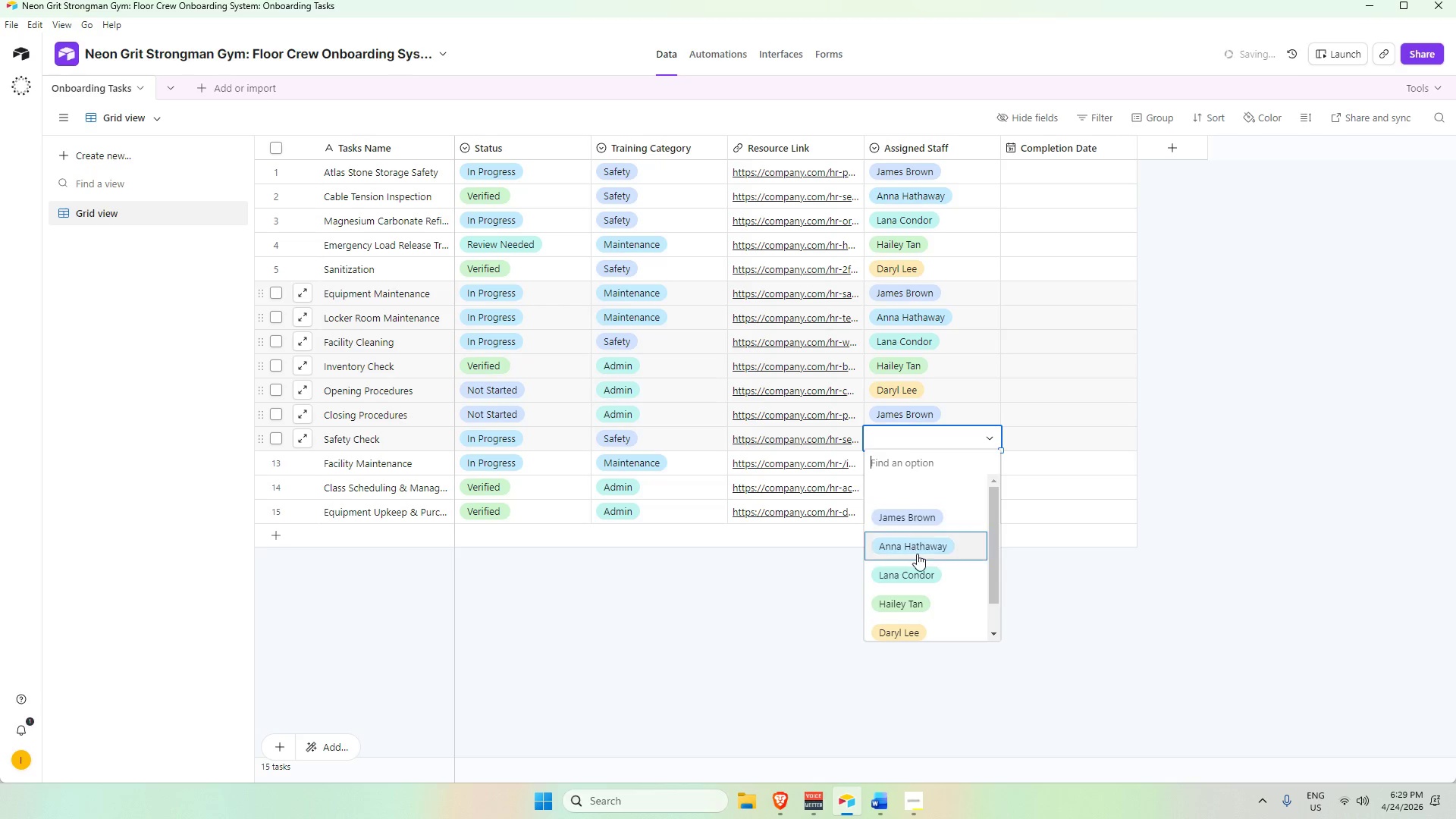 
left_click_drag(start_coordinate=[917, 554], to_coordinate=[916, 550])
 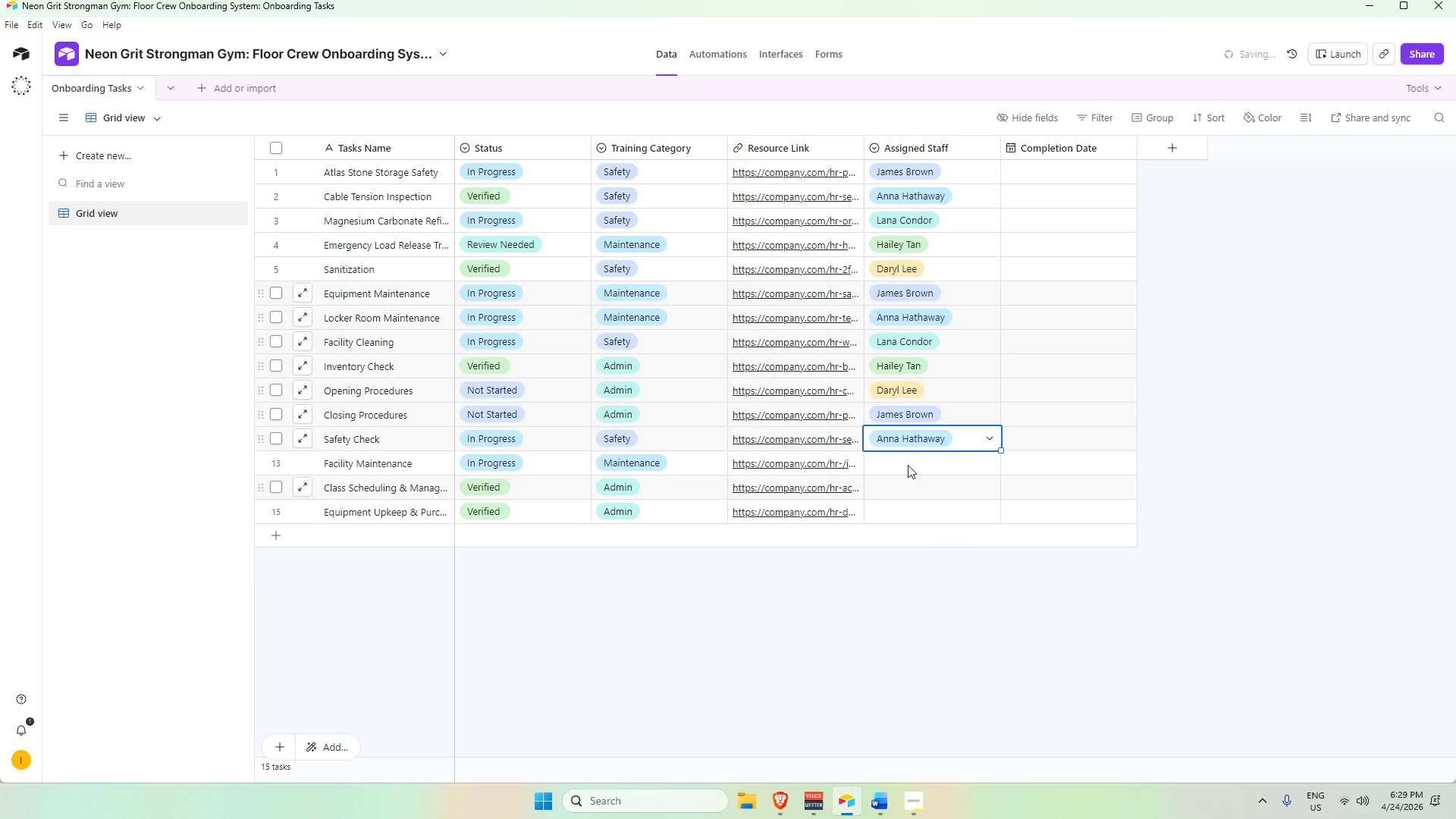 
double_click([908, 463])
 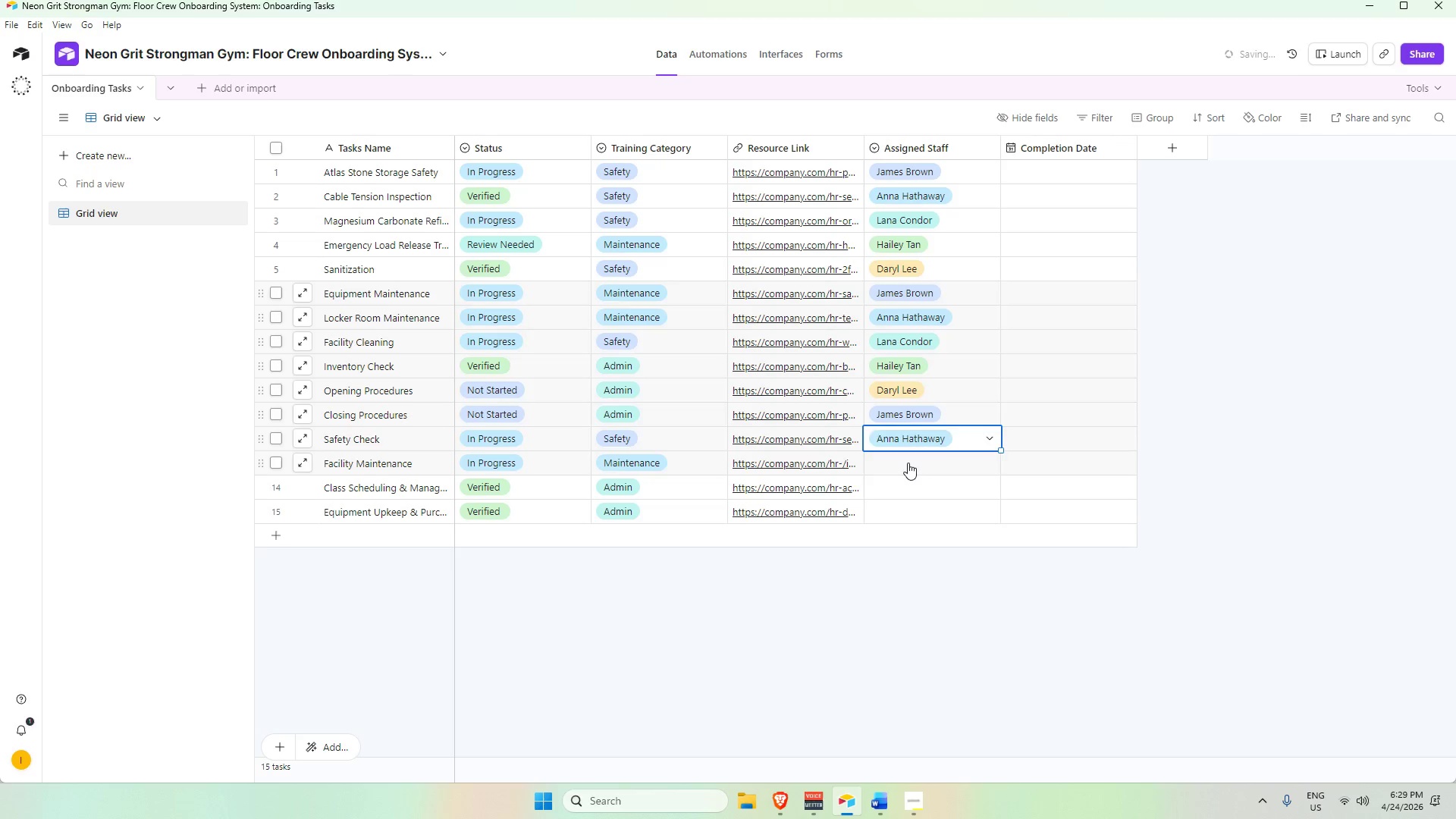 
triple_click([908, 463])
 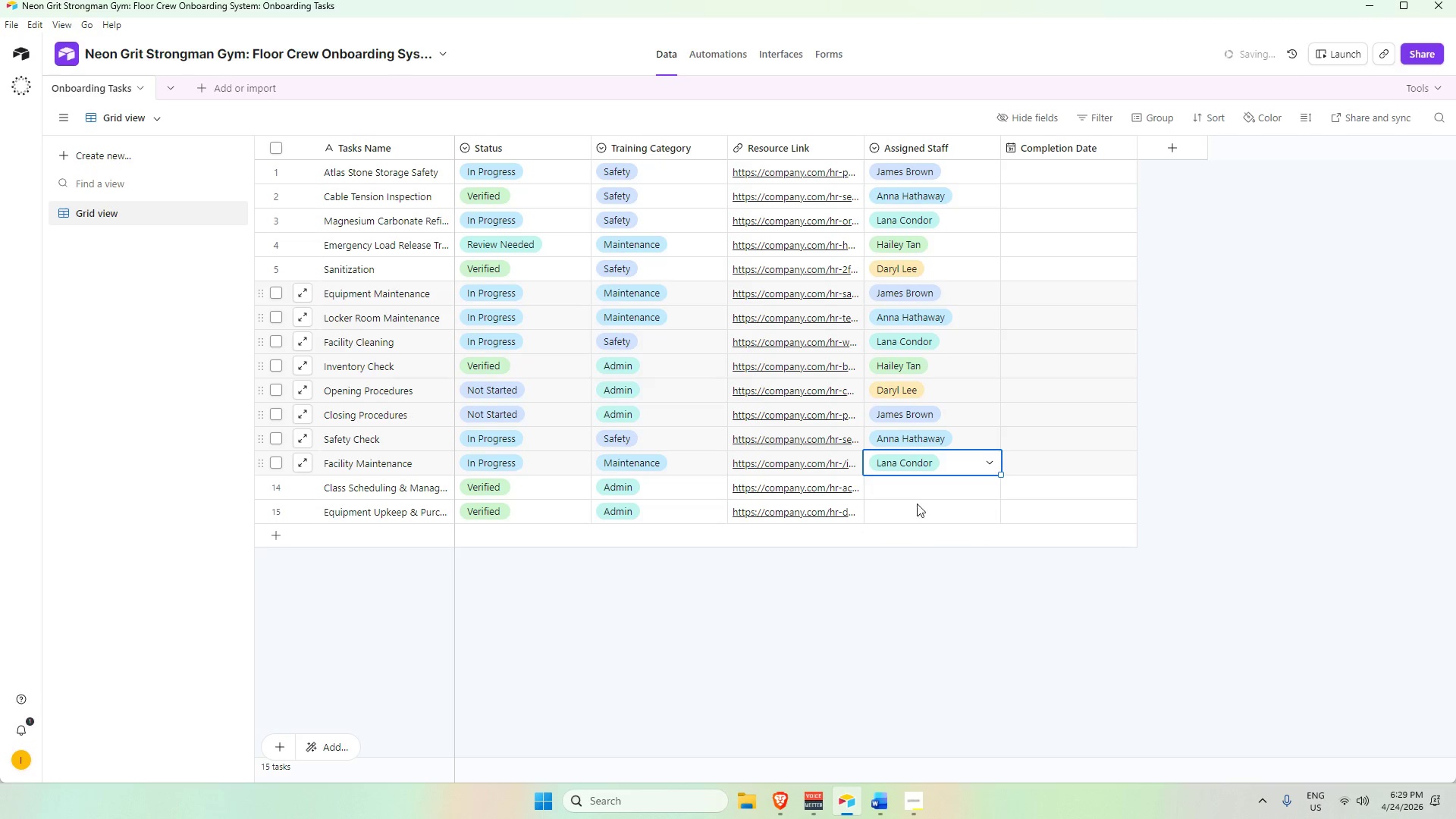 
double_click([915, 489])
 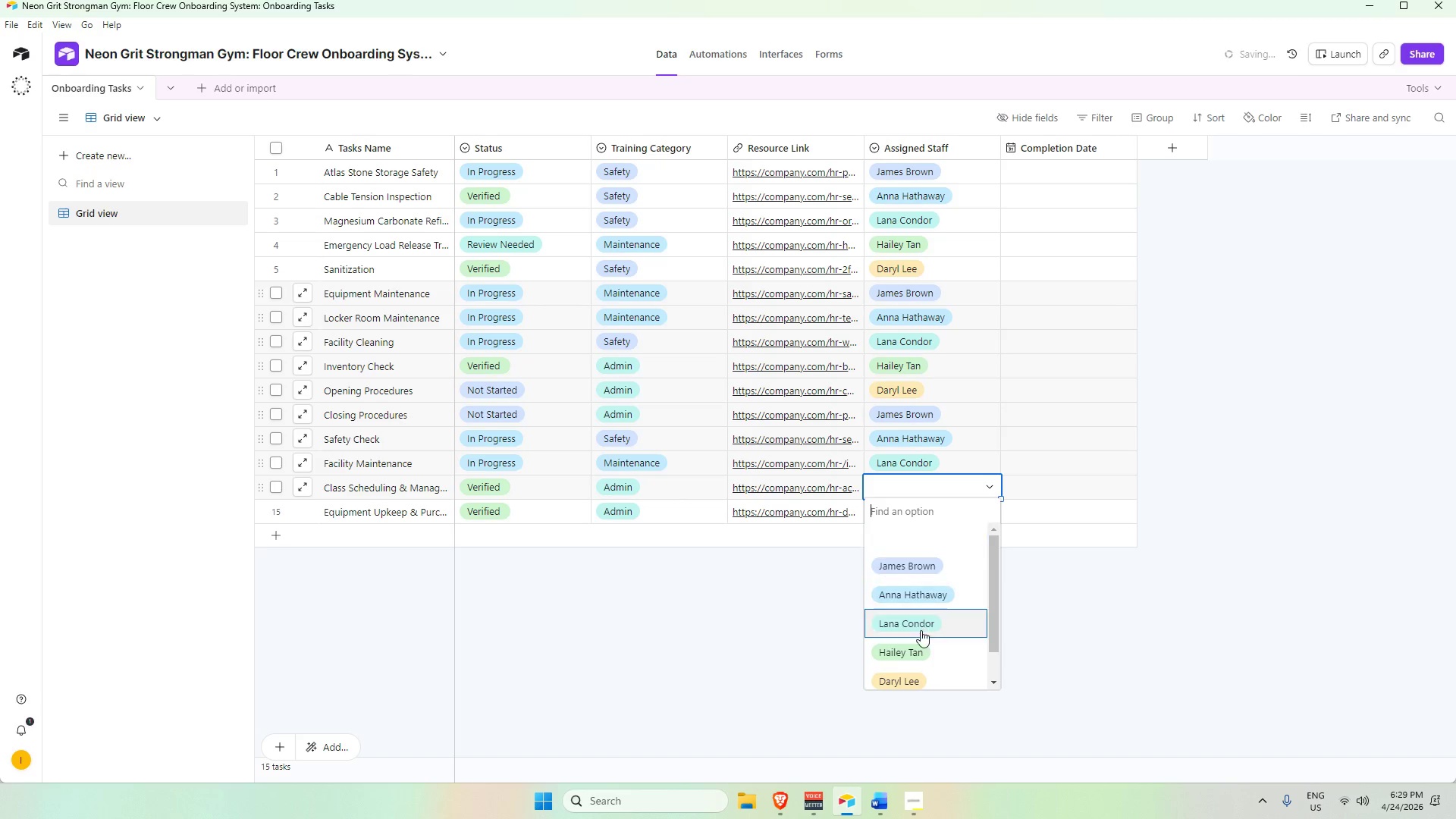 
left_click([919, 638])
 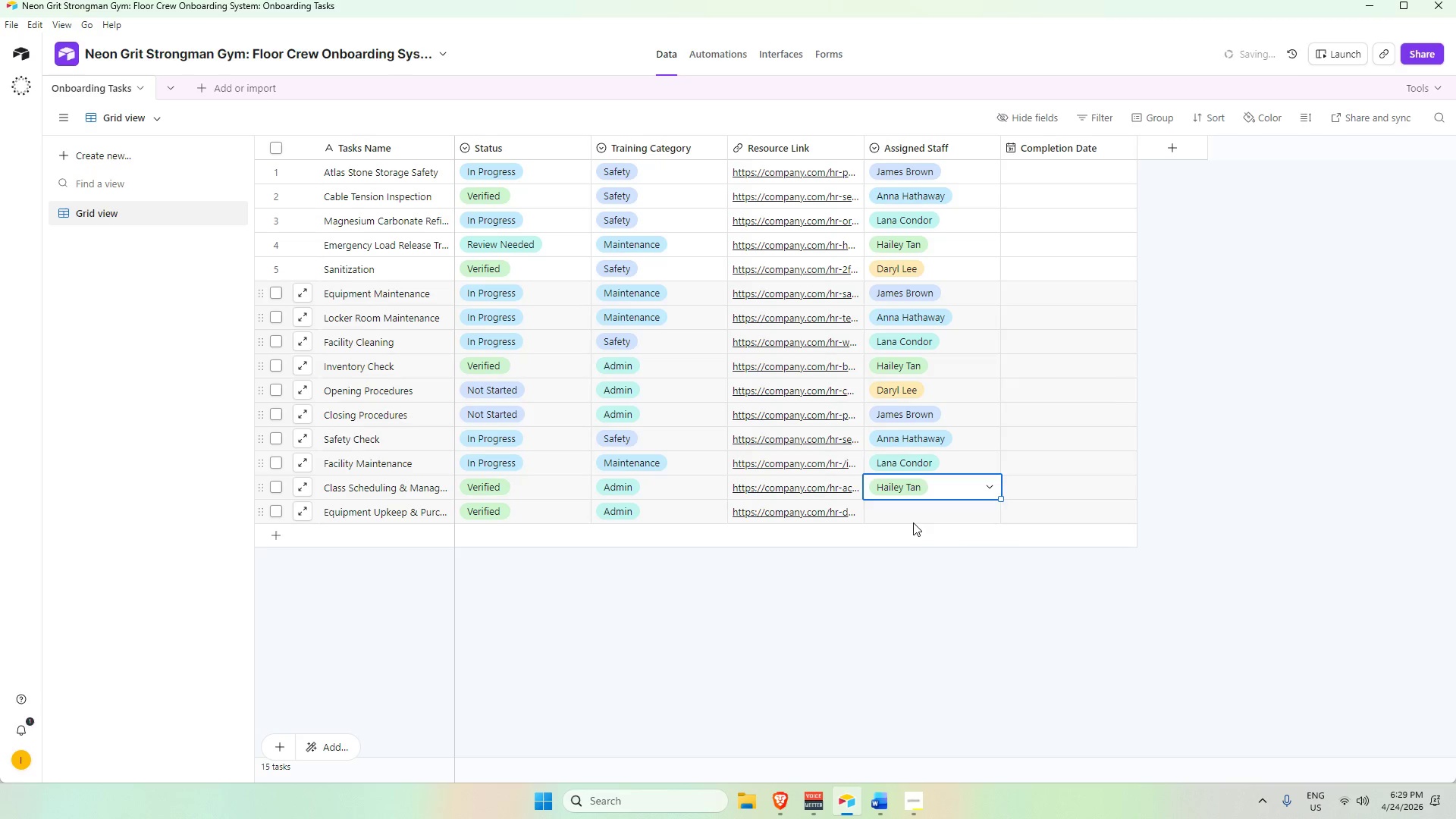 
double_click([911, 522])
 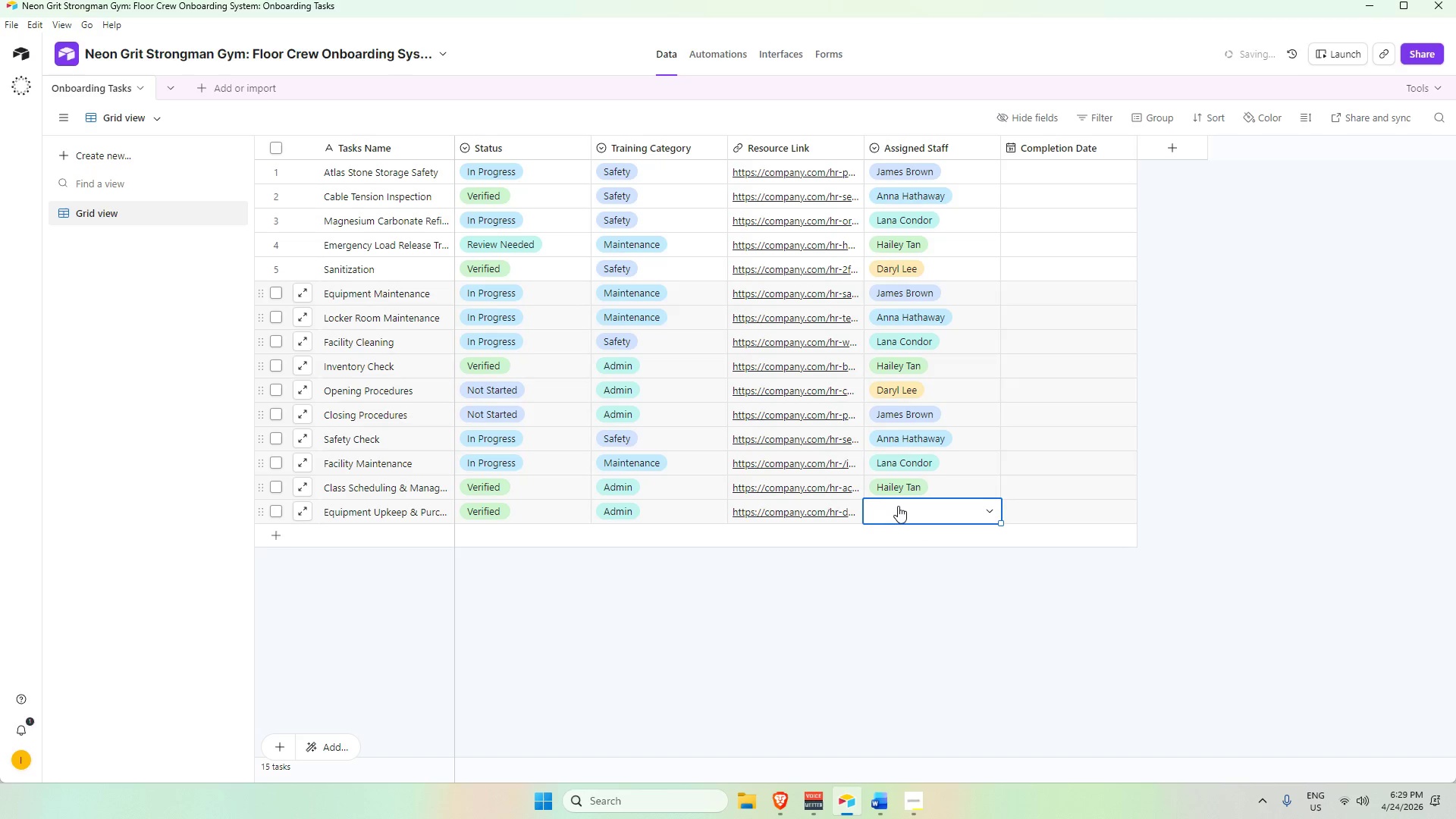 
double_click([898, 506])
 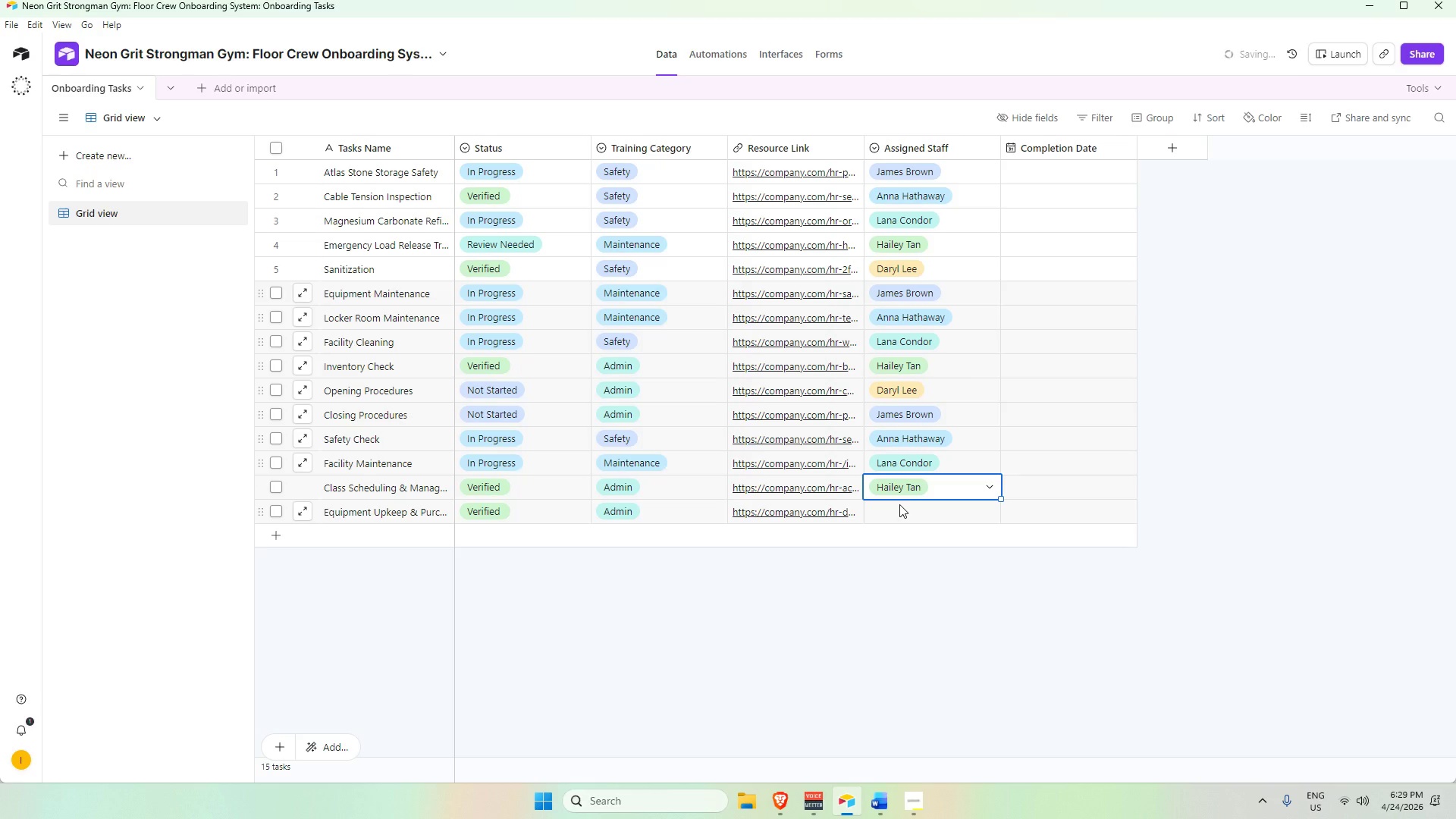 
double_click([899, 516])
 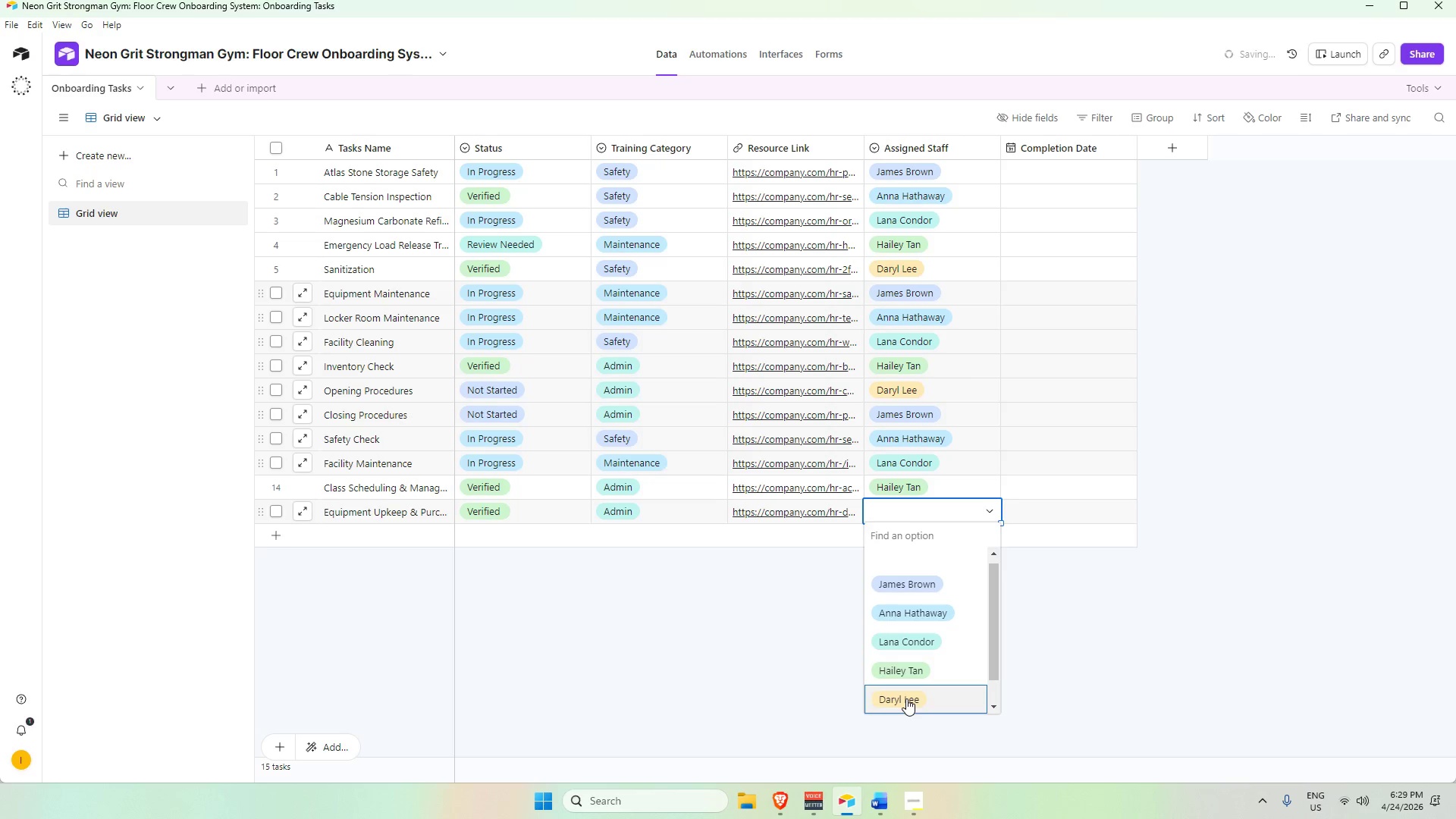 
double_click([1155, 563])
 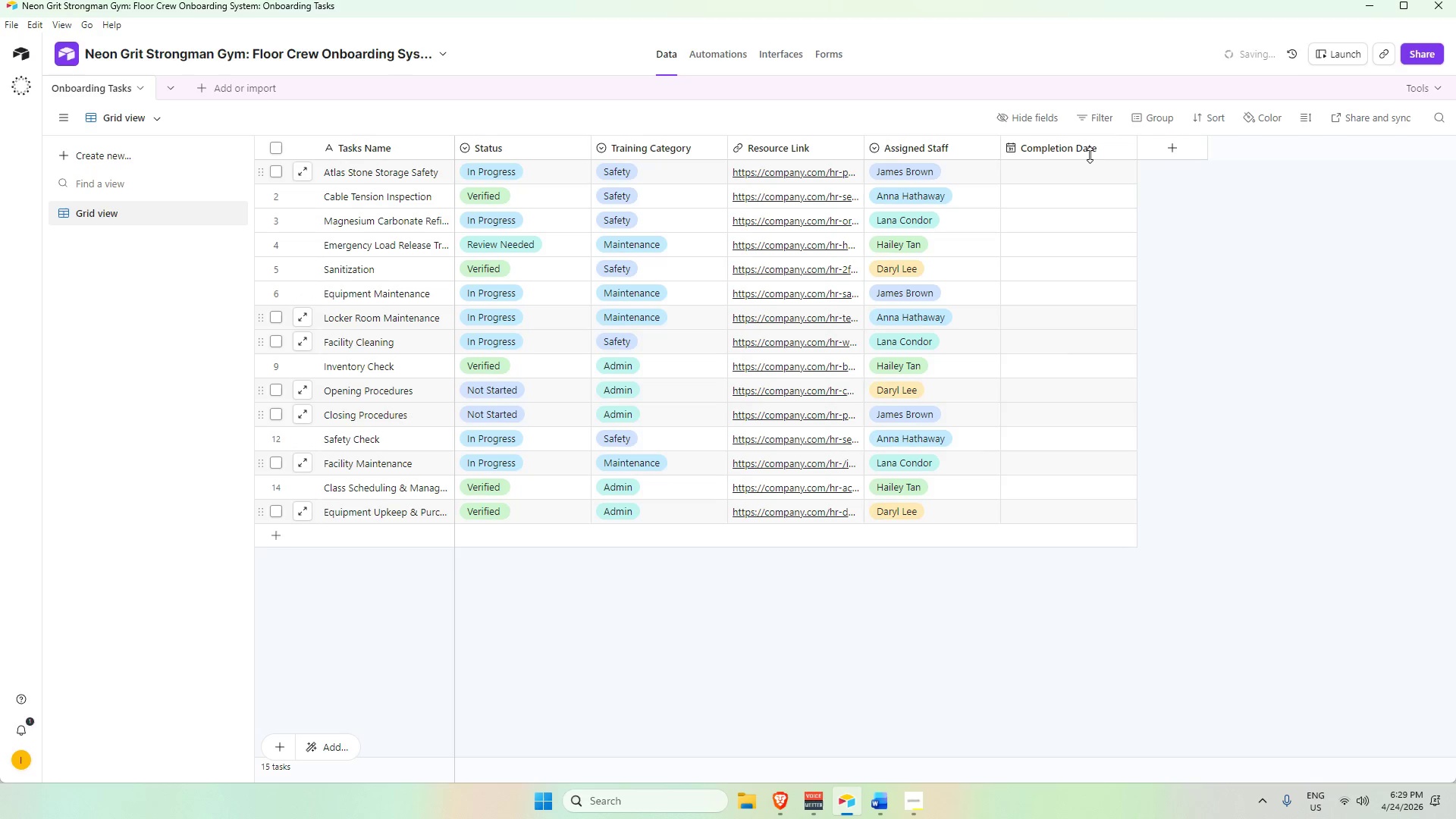 
left_click([1082, 152])
 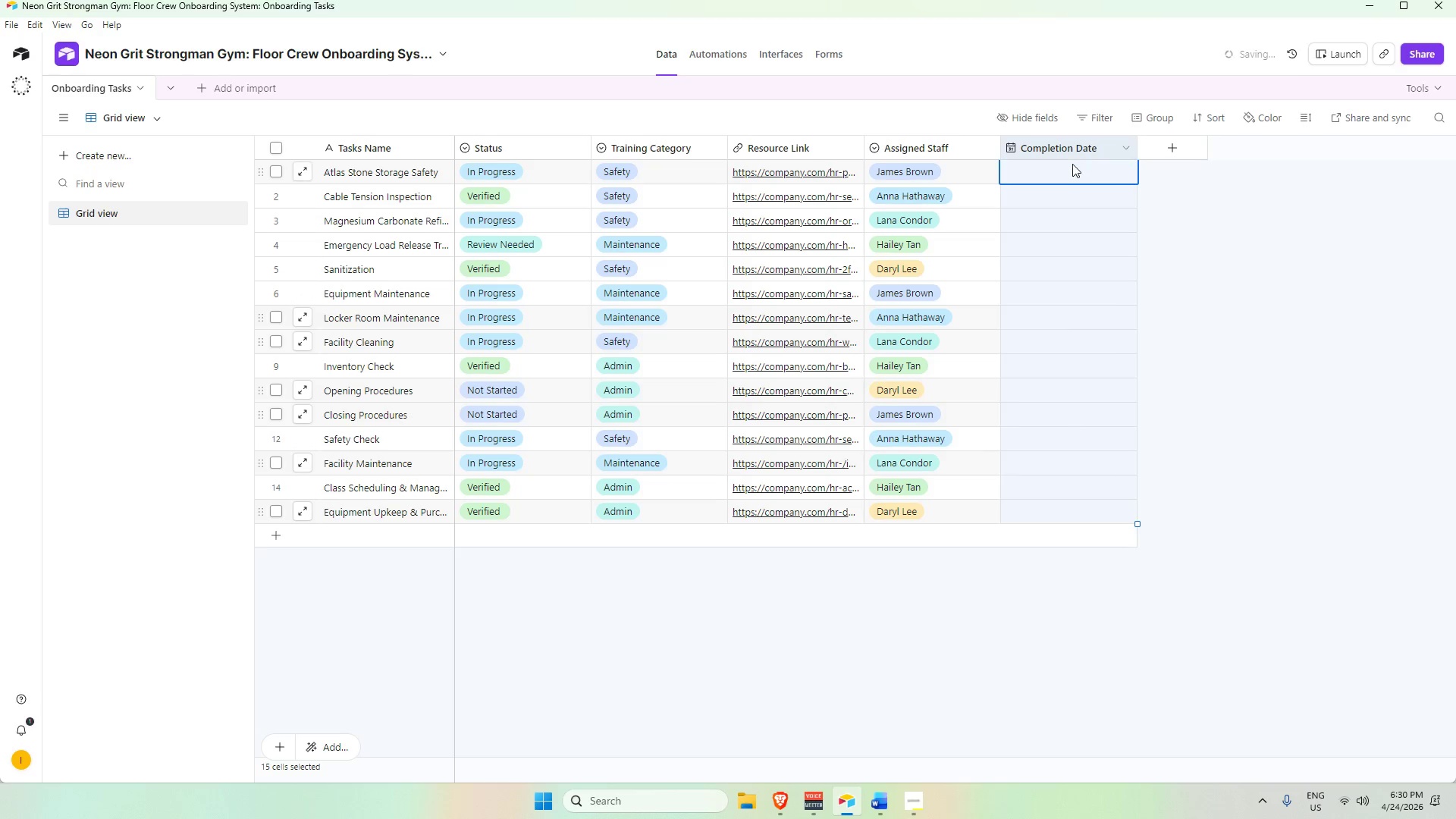 
left_click([1065, 171])
 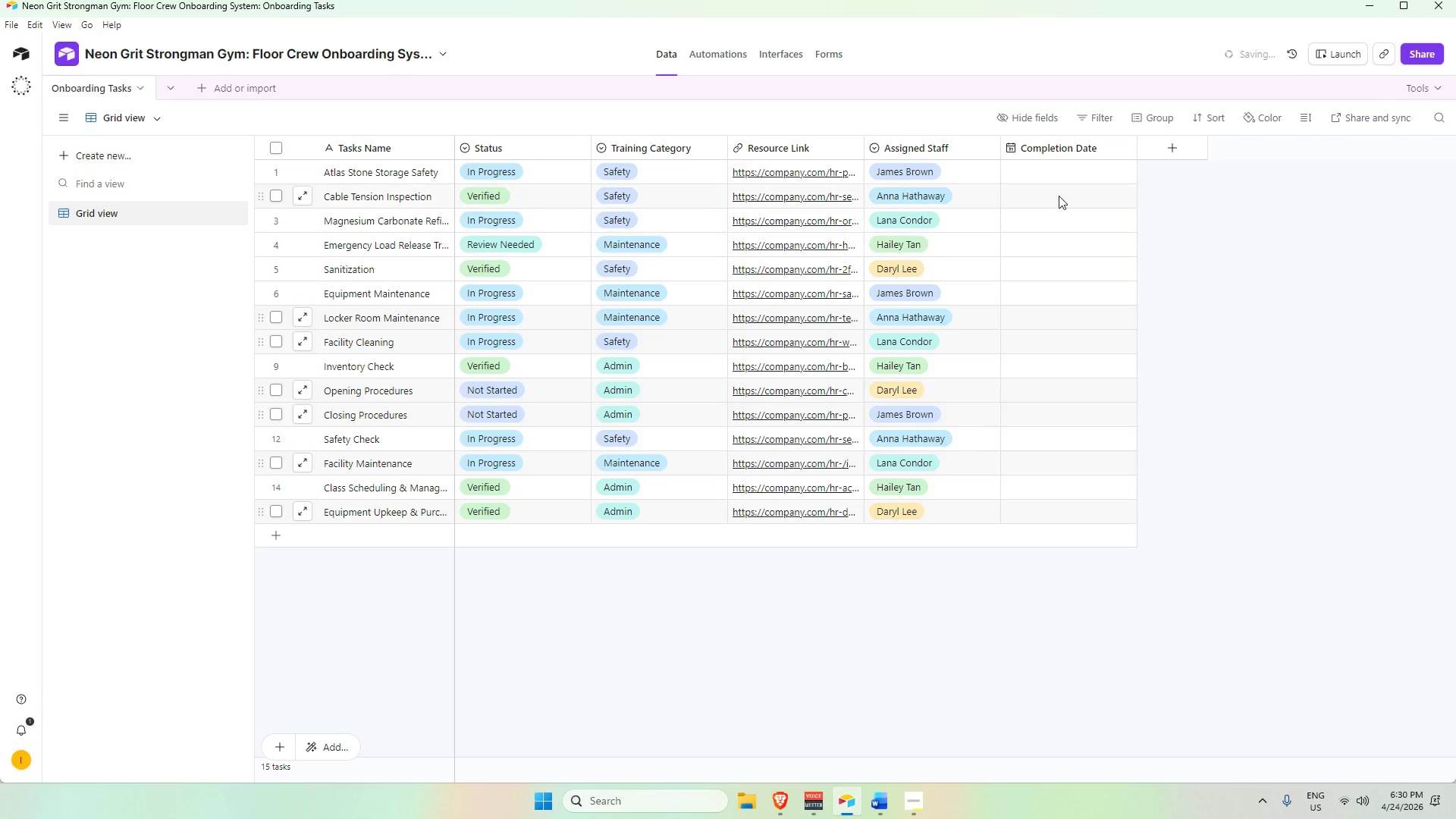 
left_click([1046, 171])
 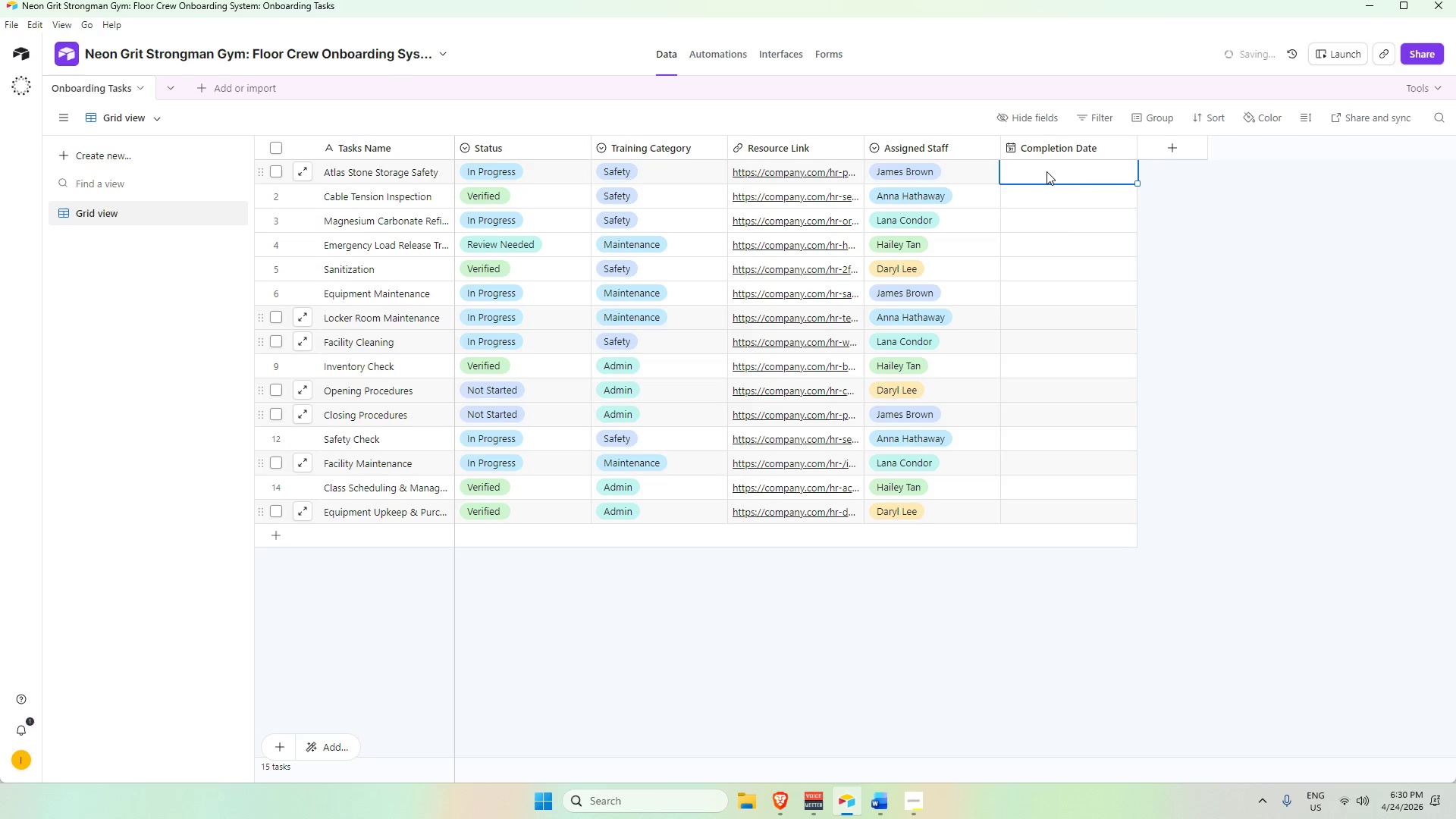 
wait(5.91)
 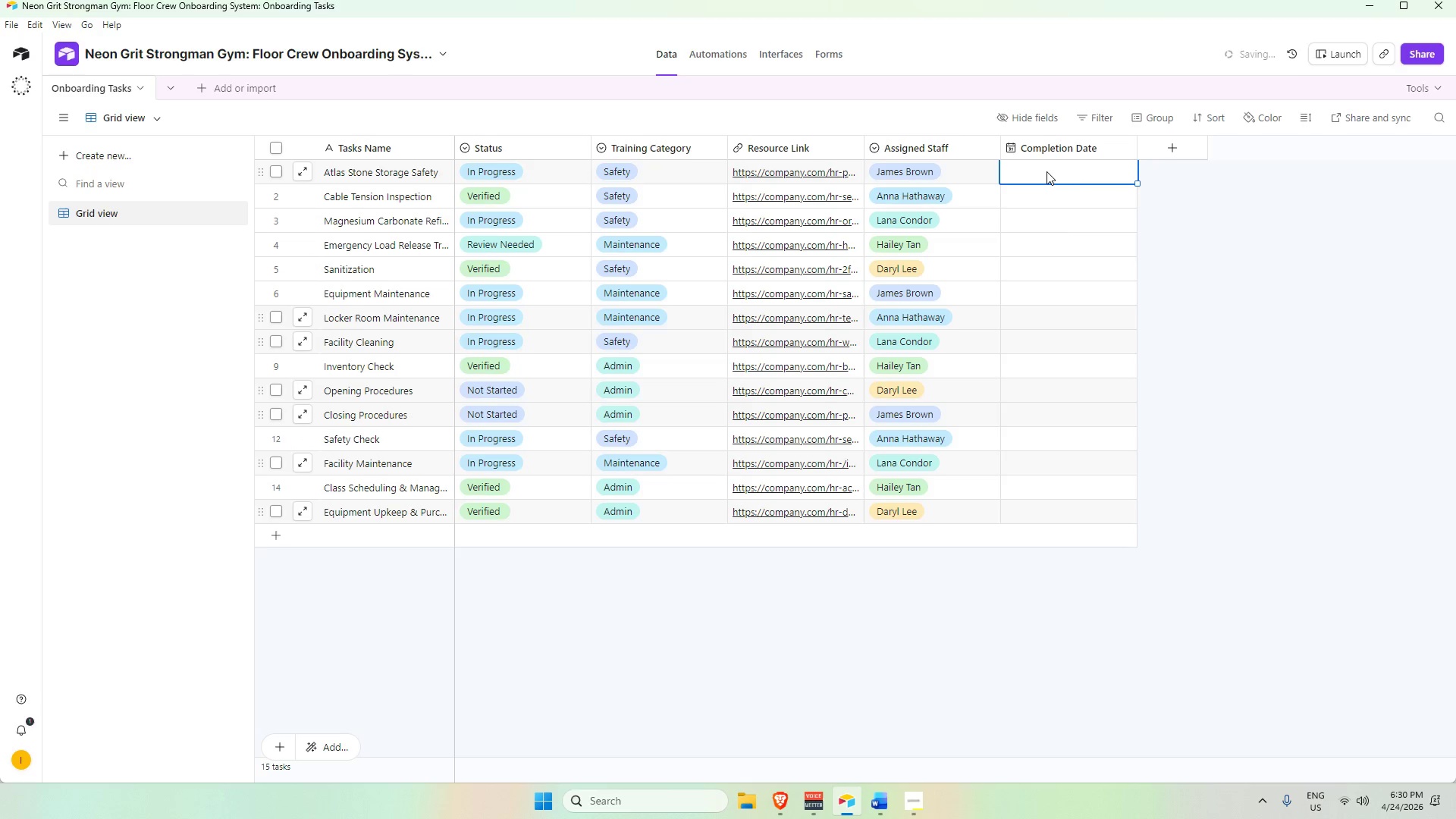 
double_click([1046, 171])
 